 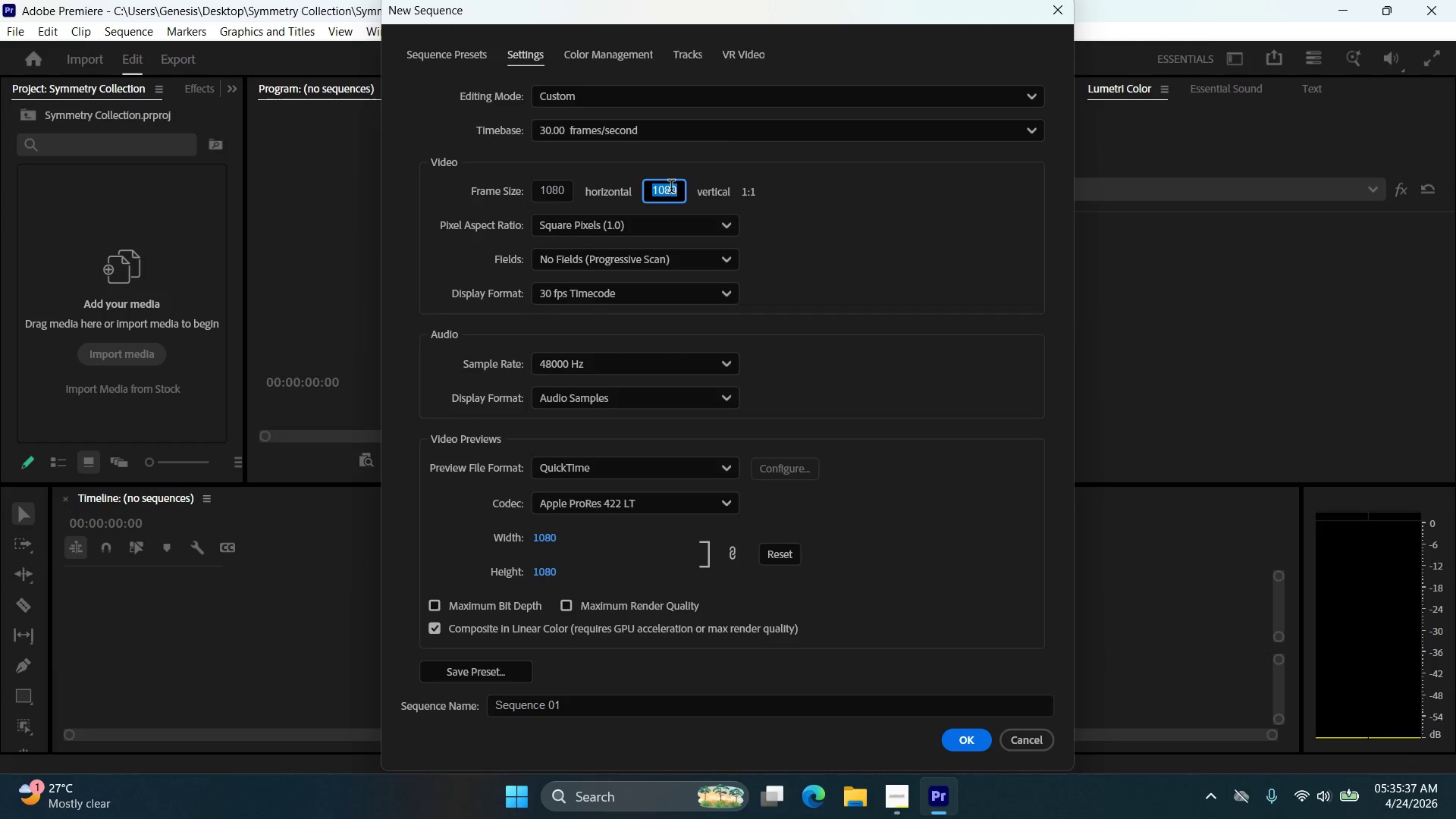 
type(1920)
 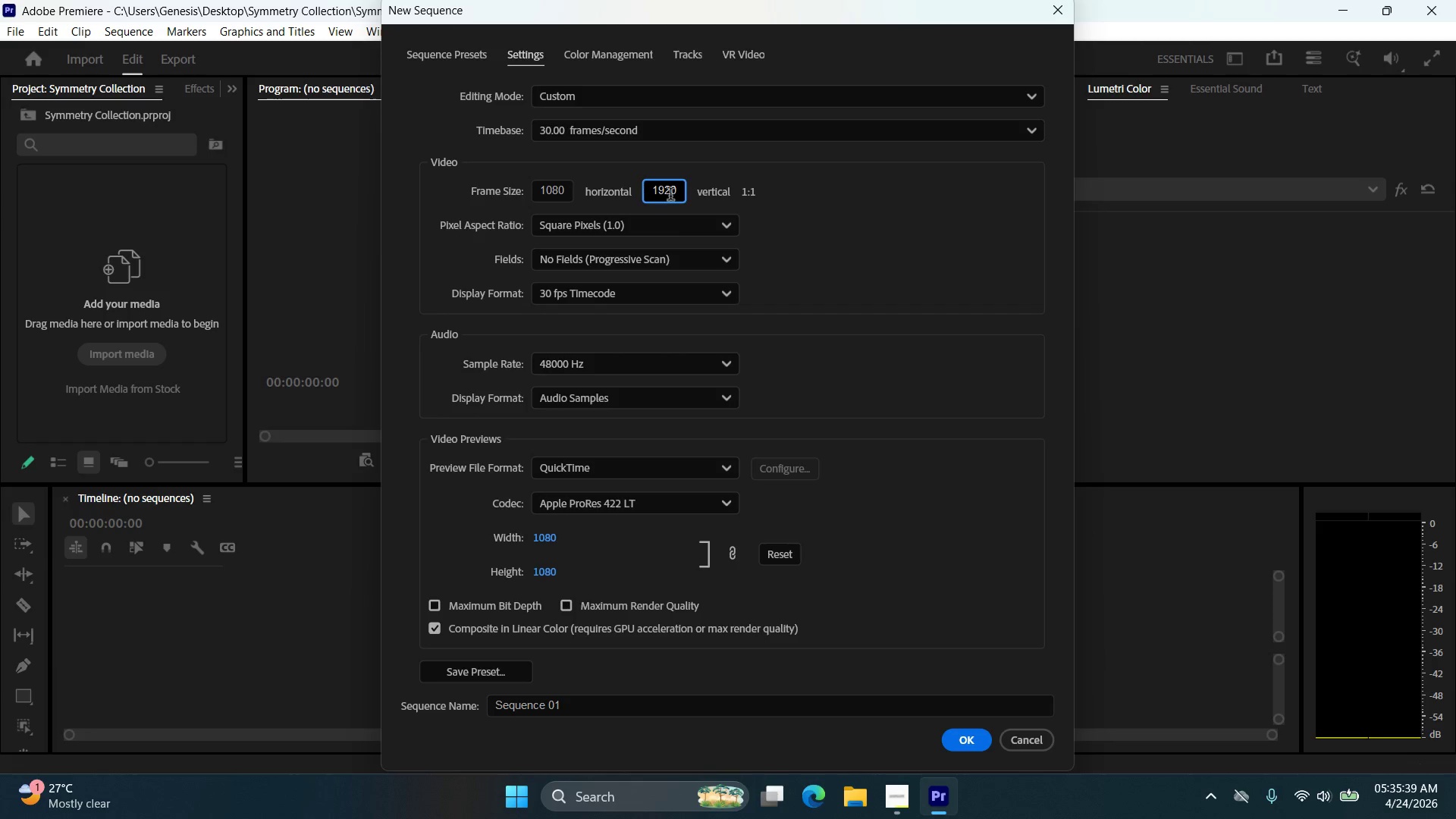 
left_click([839, 264])
 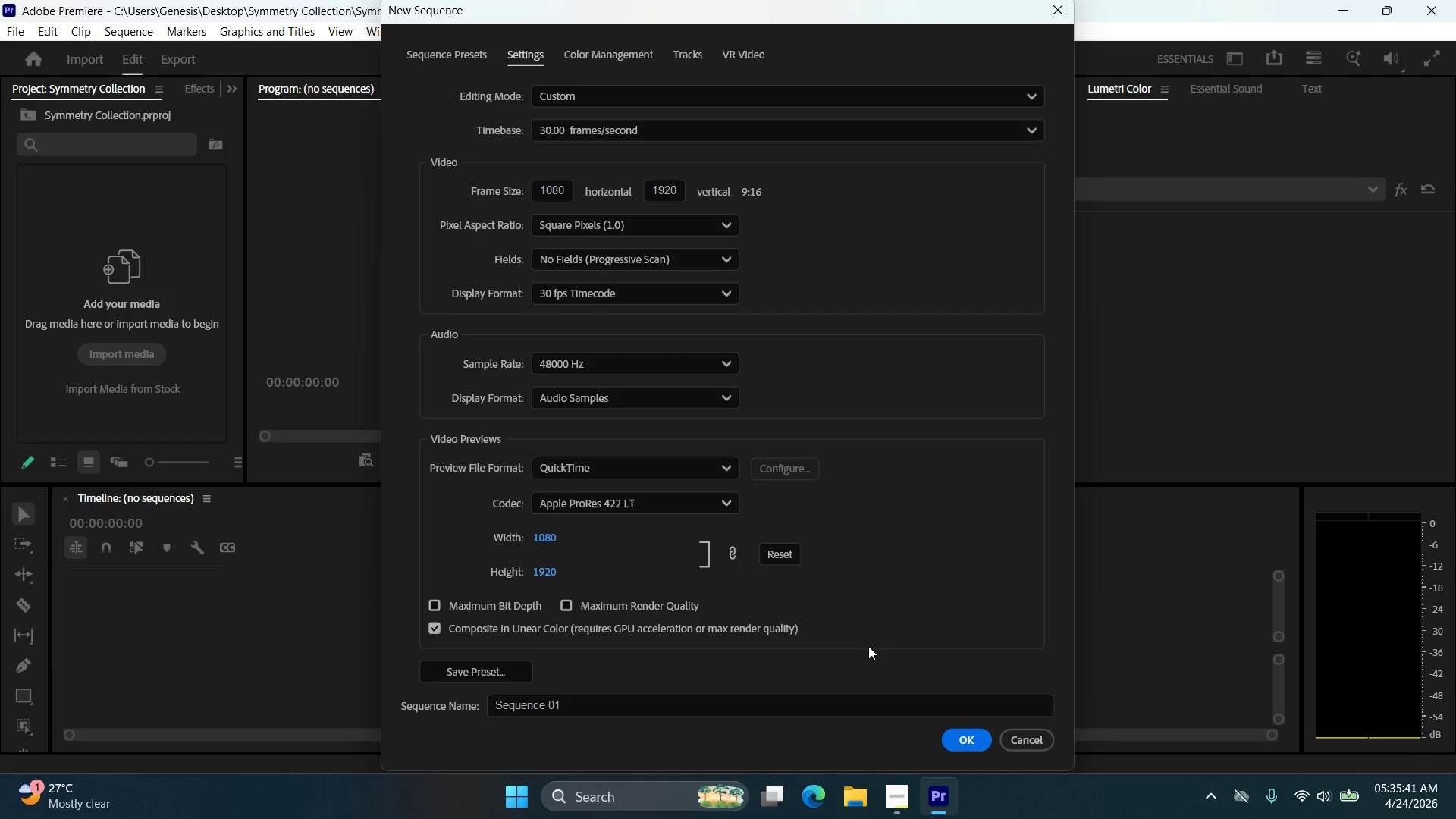 
left_click([965, 738])
 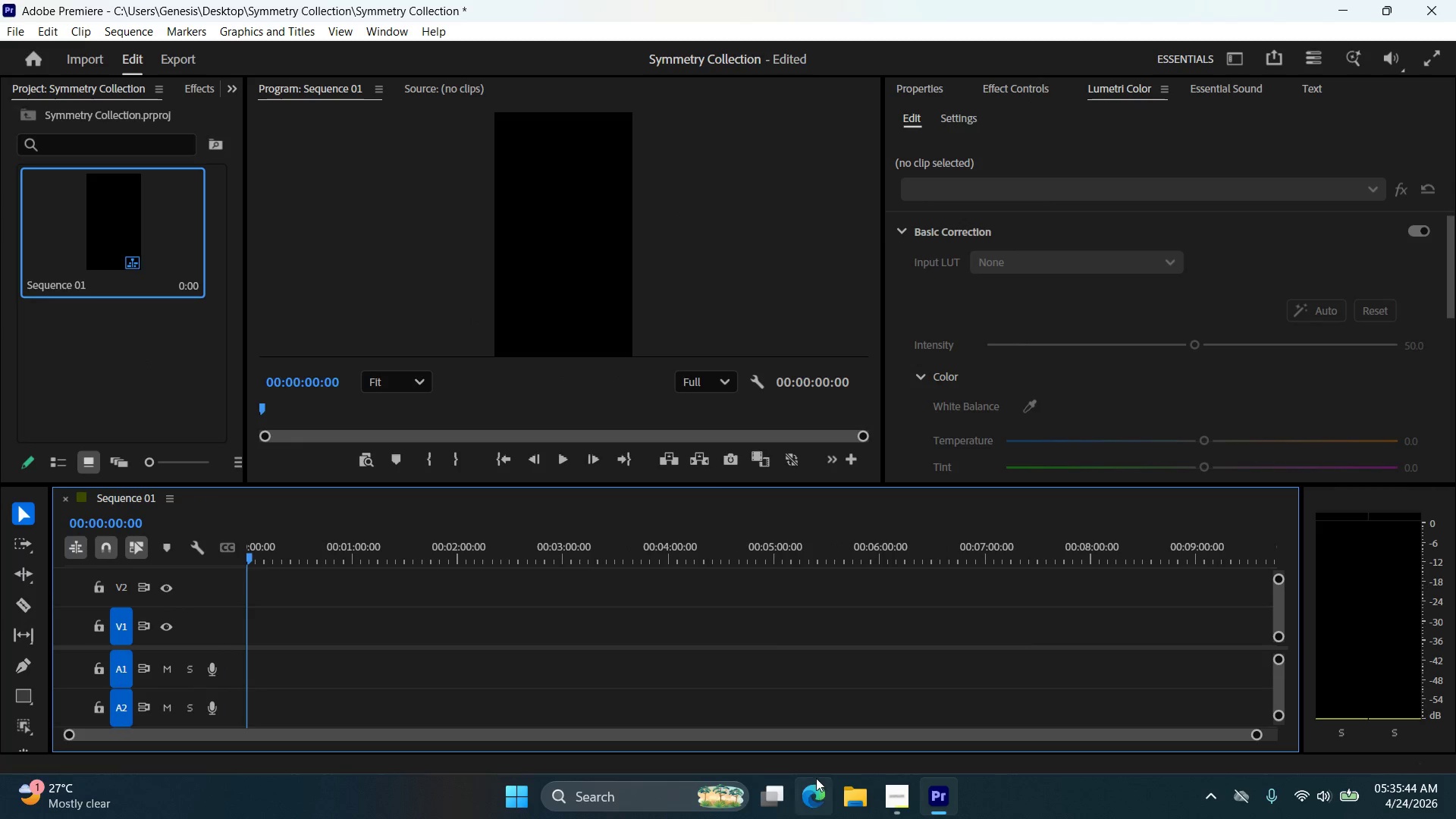 
left_click([817, 799])
 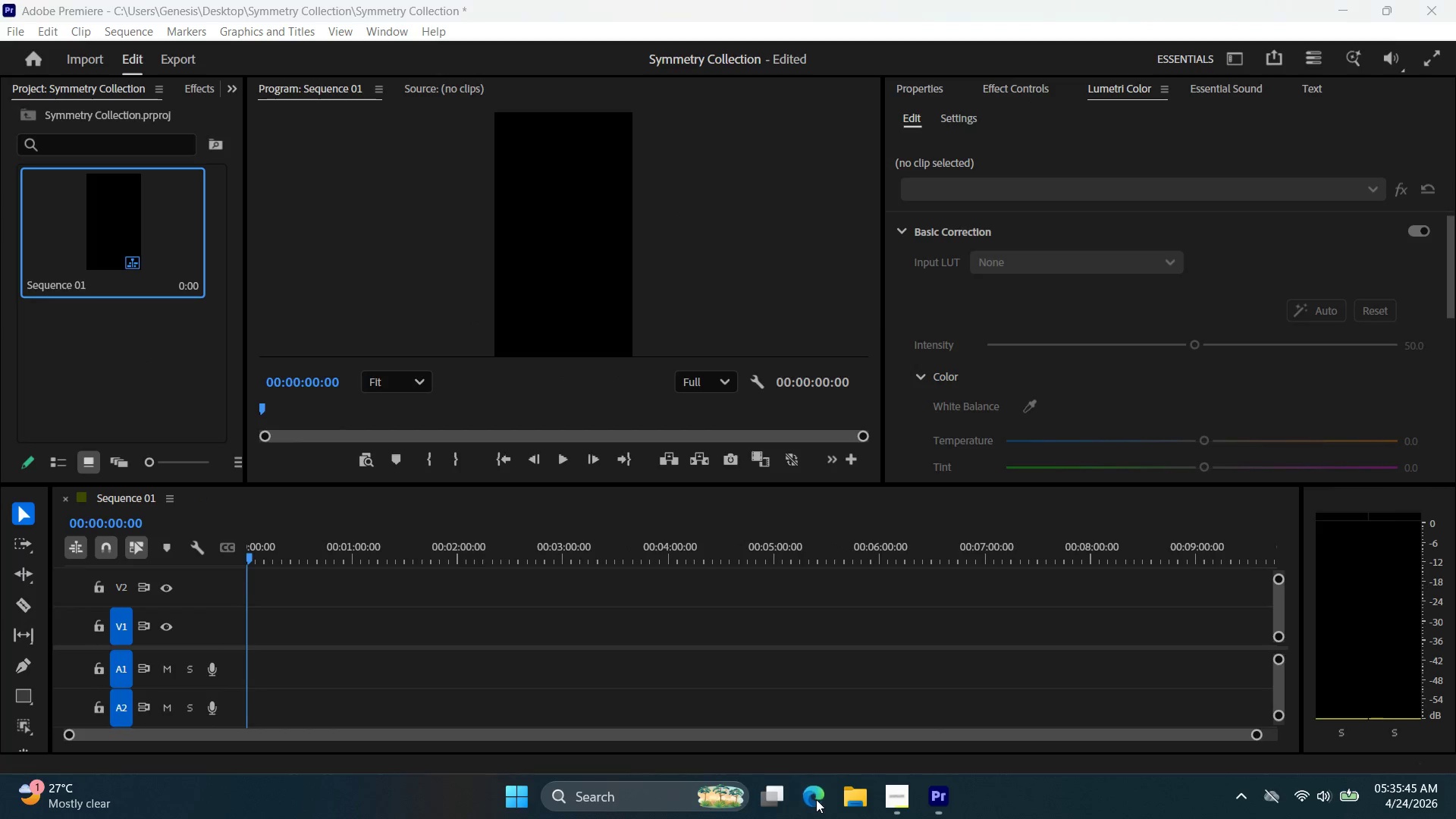 
mouse_move([813, 751])
 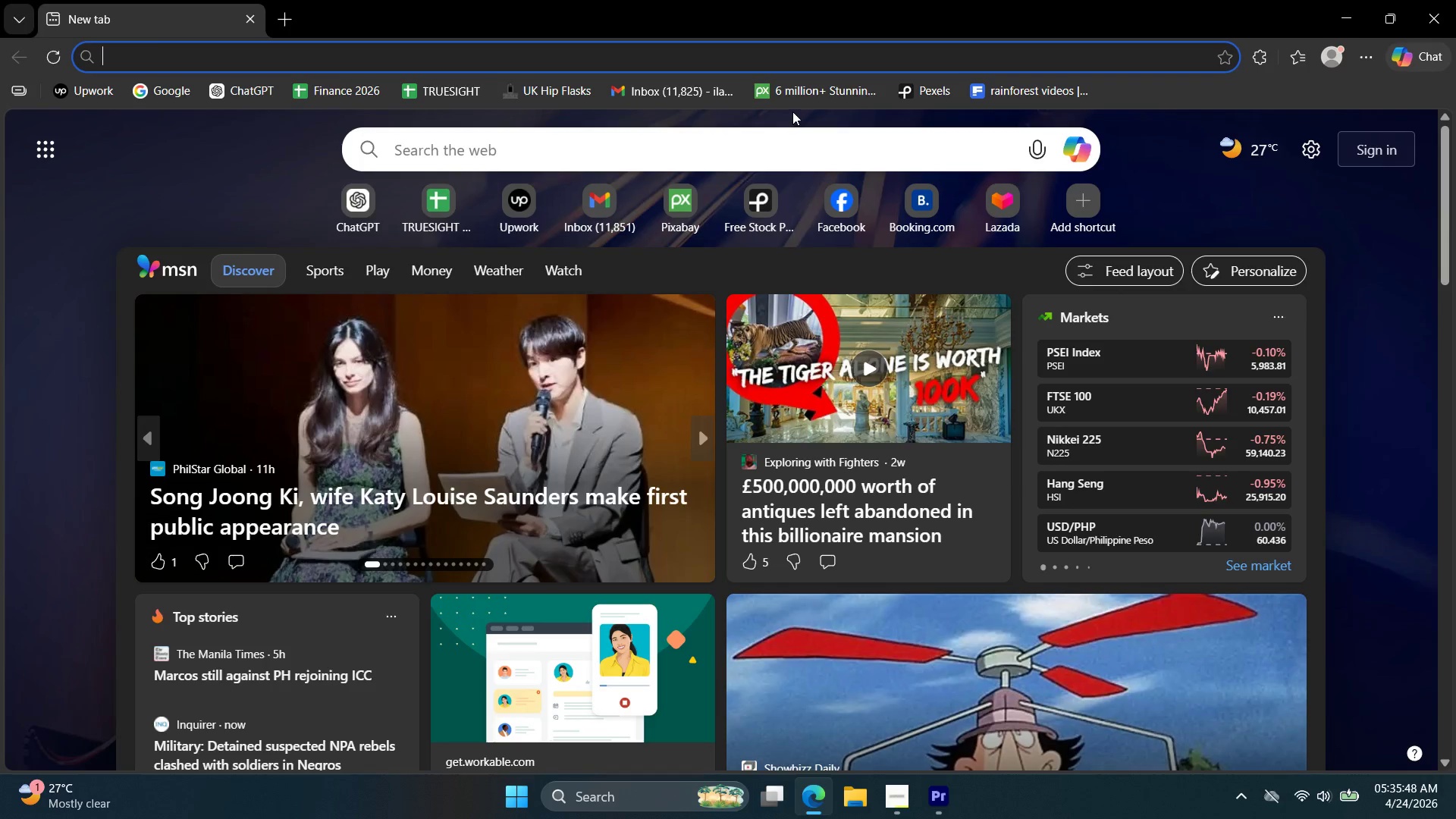 
left_click([811, 99])
 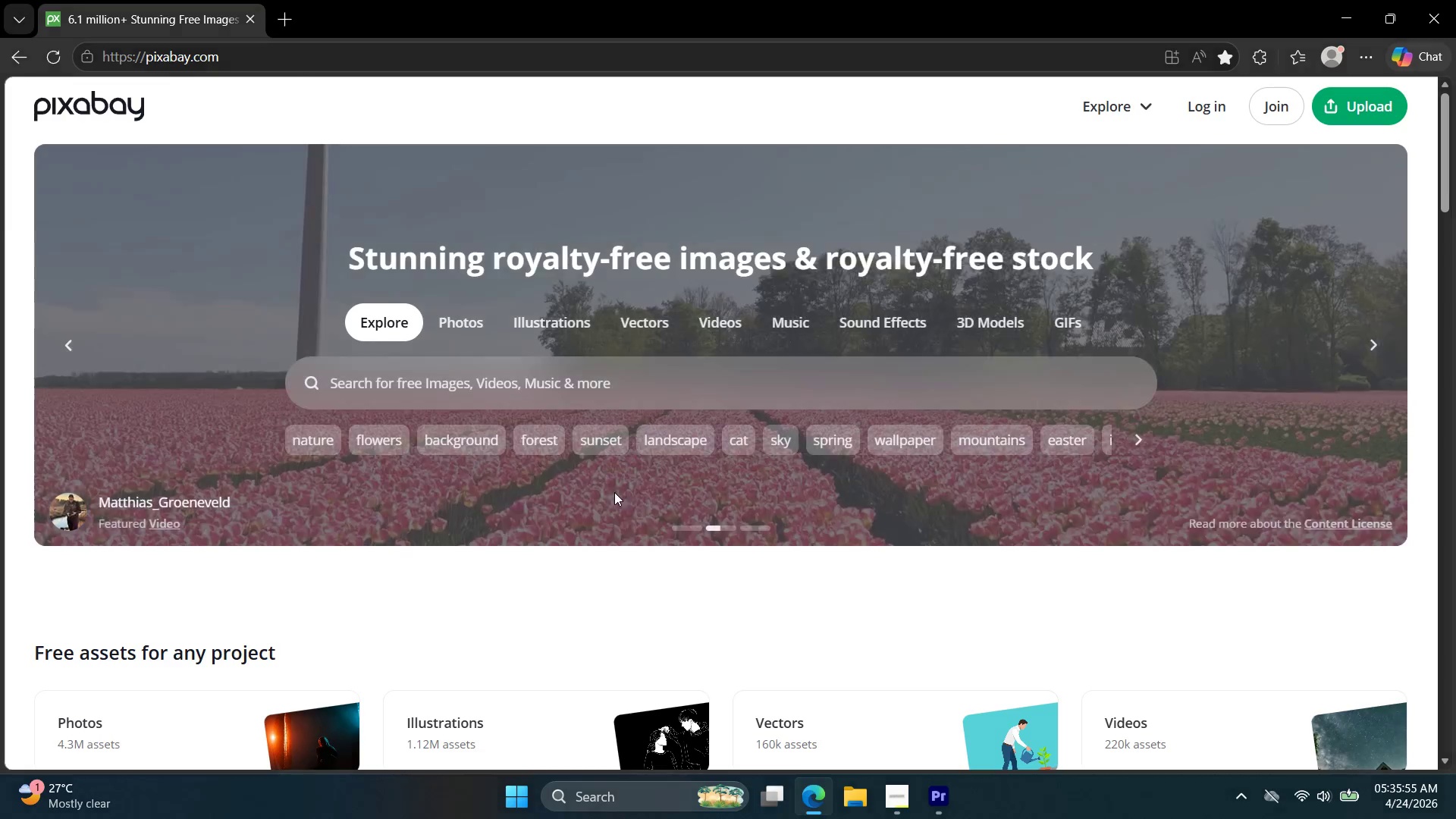 
wait(7.67)
 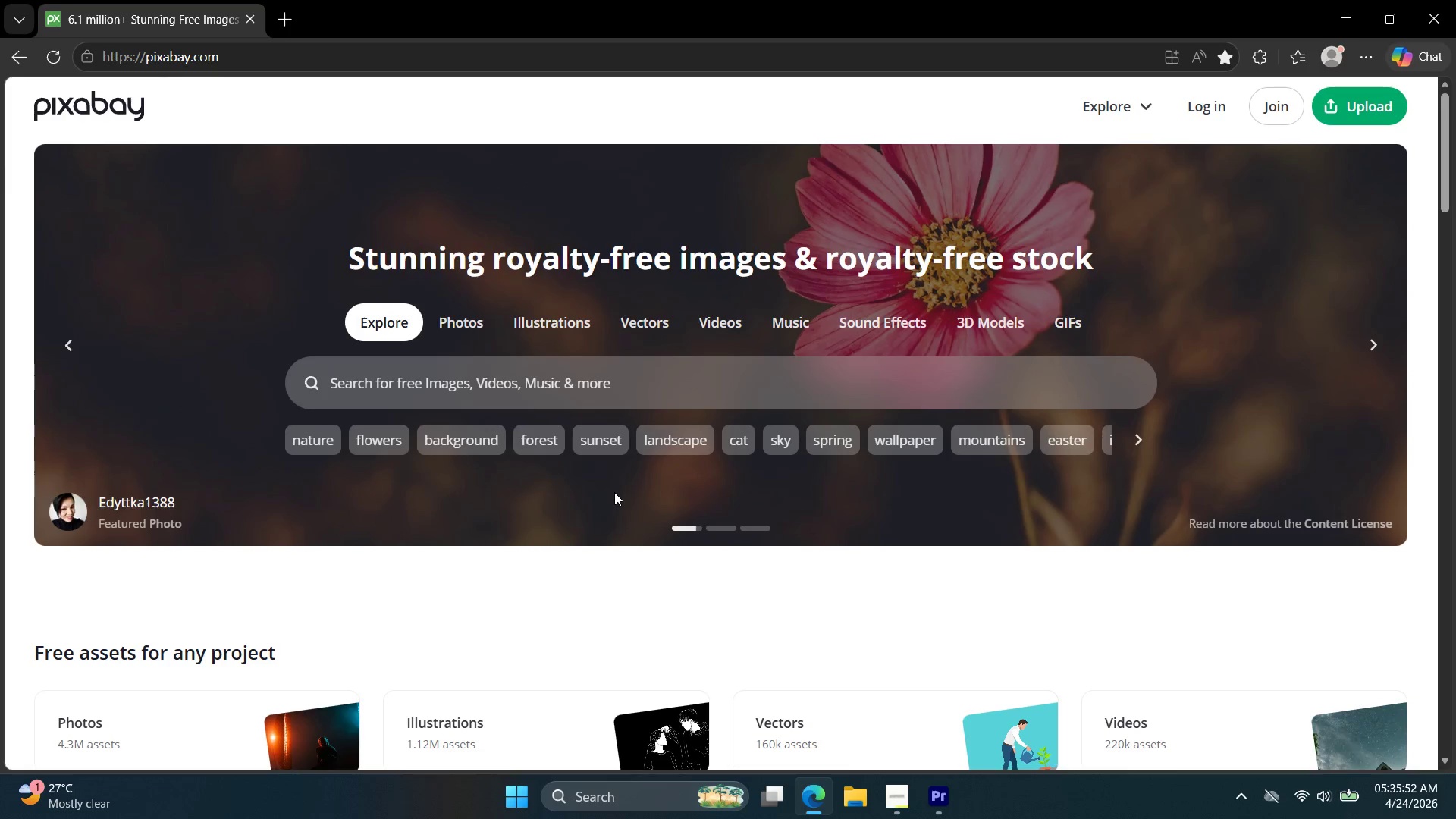 
left_click([772, 319])
 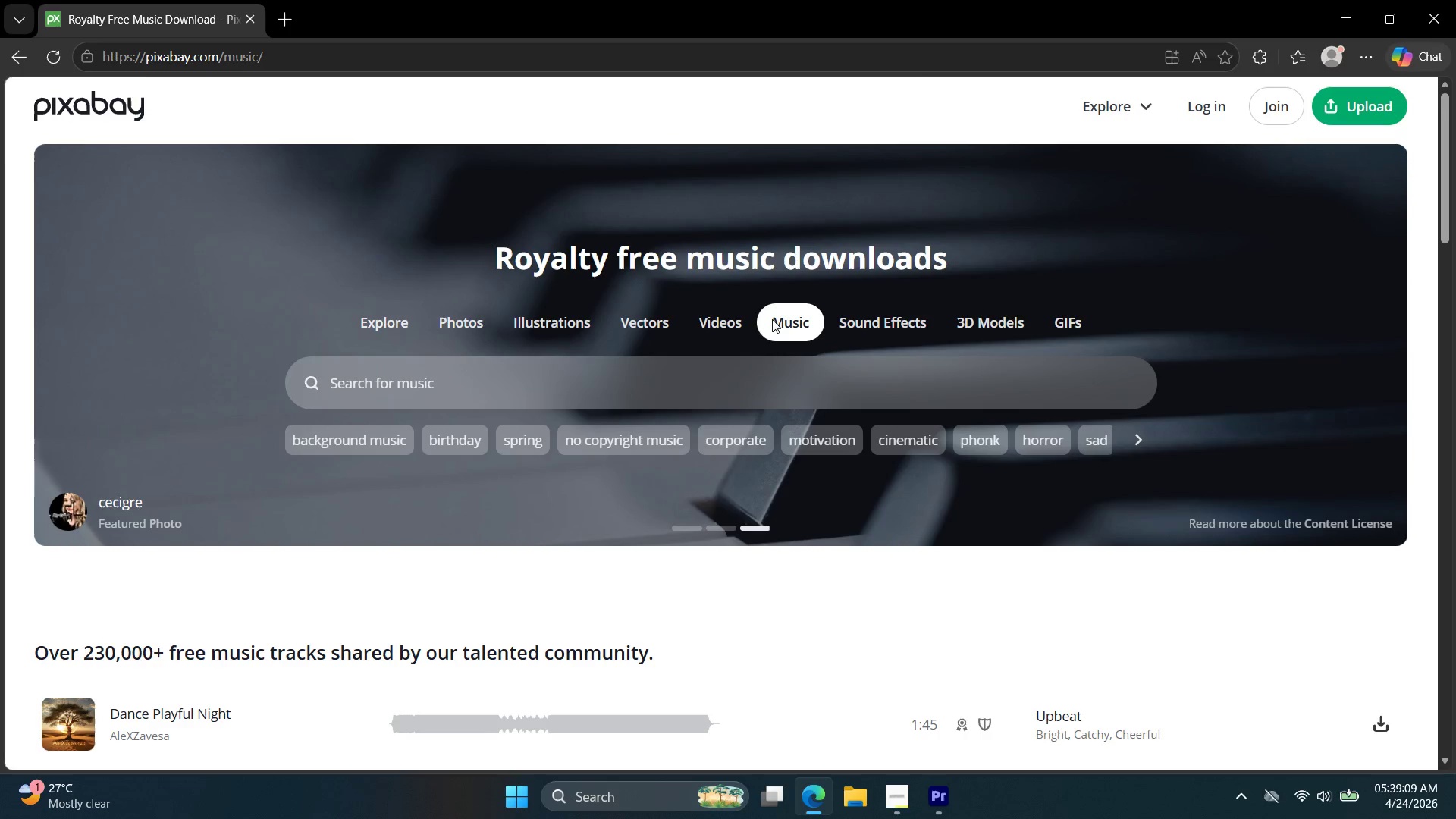 
wait(196.97)
 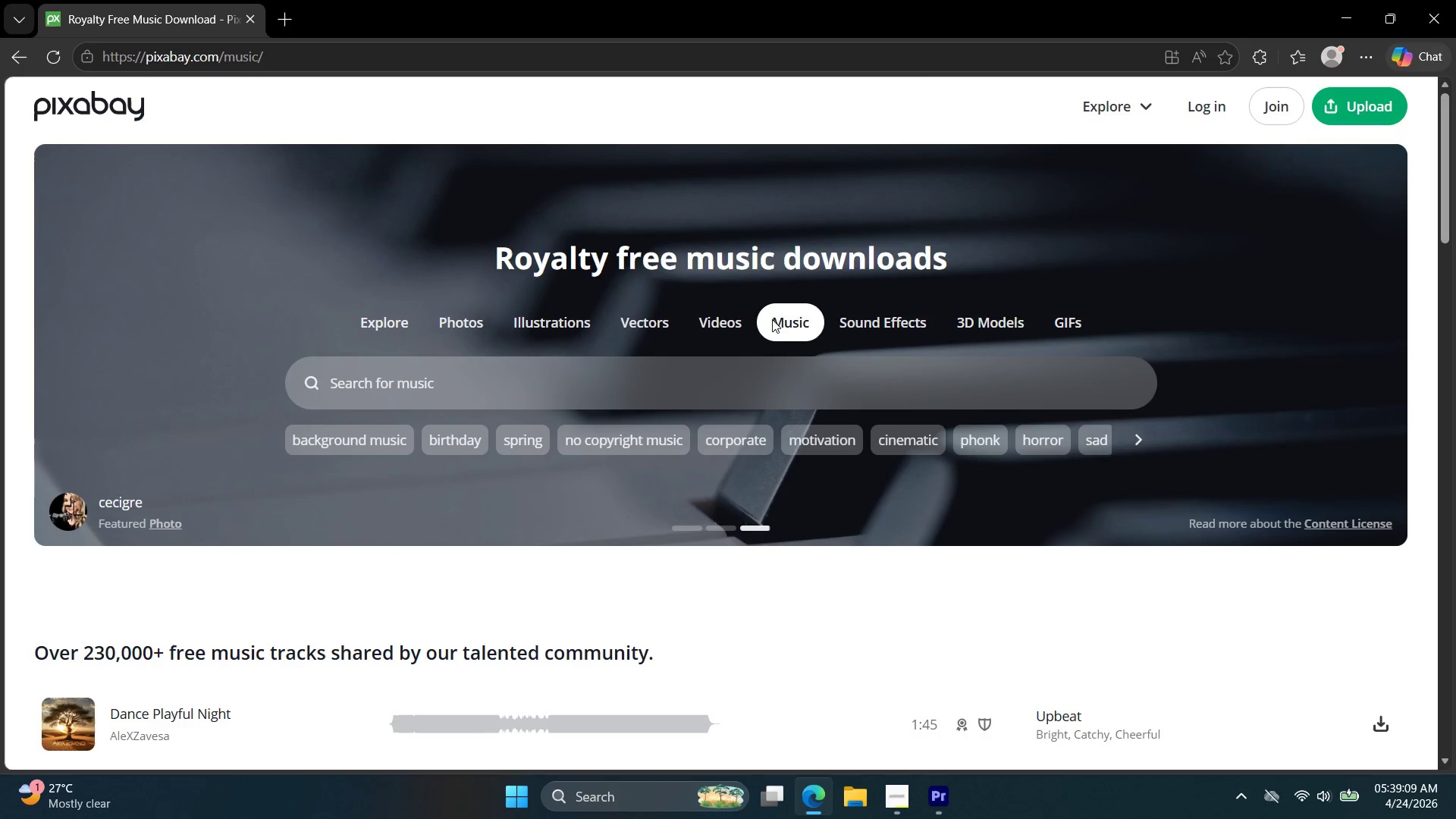 
left_click([649, 374])
 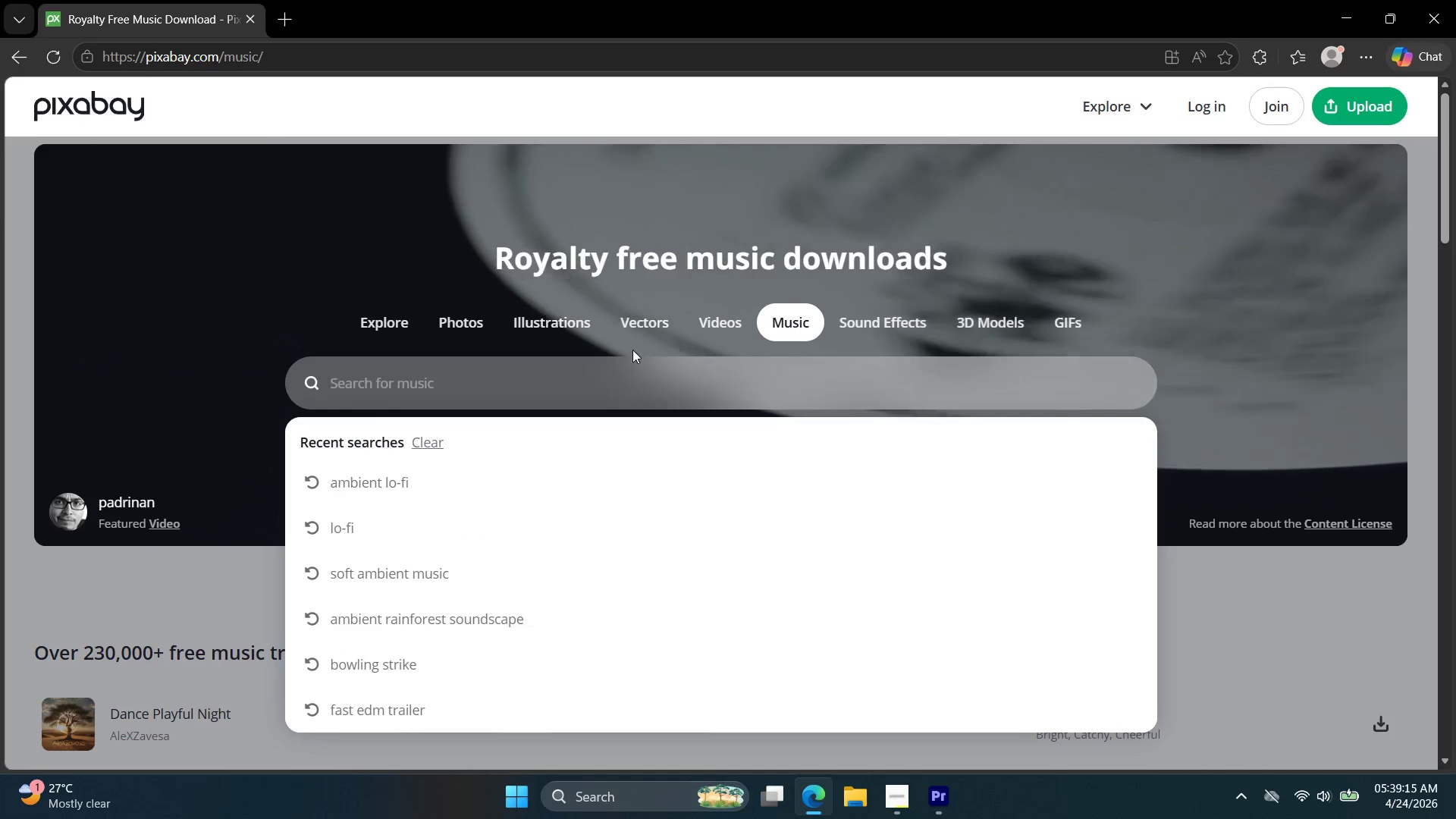 
left_click([717, 322])
 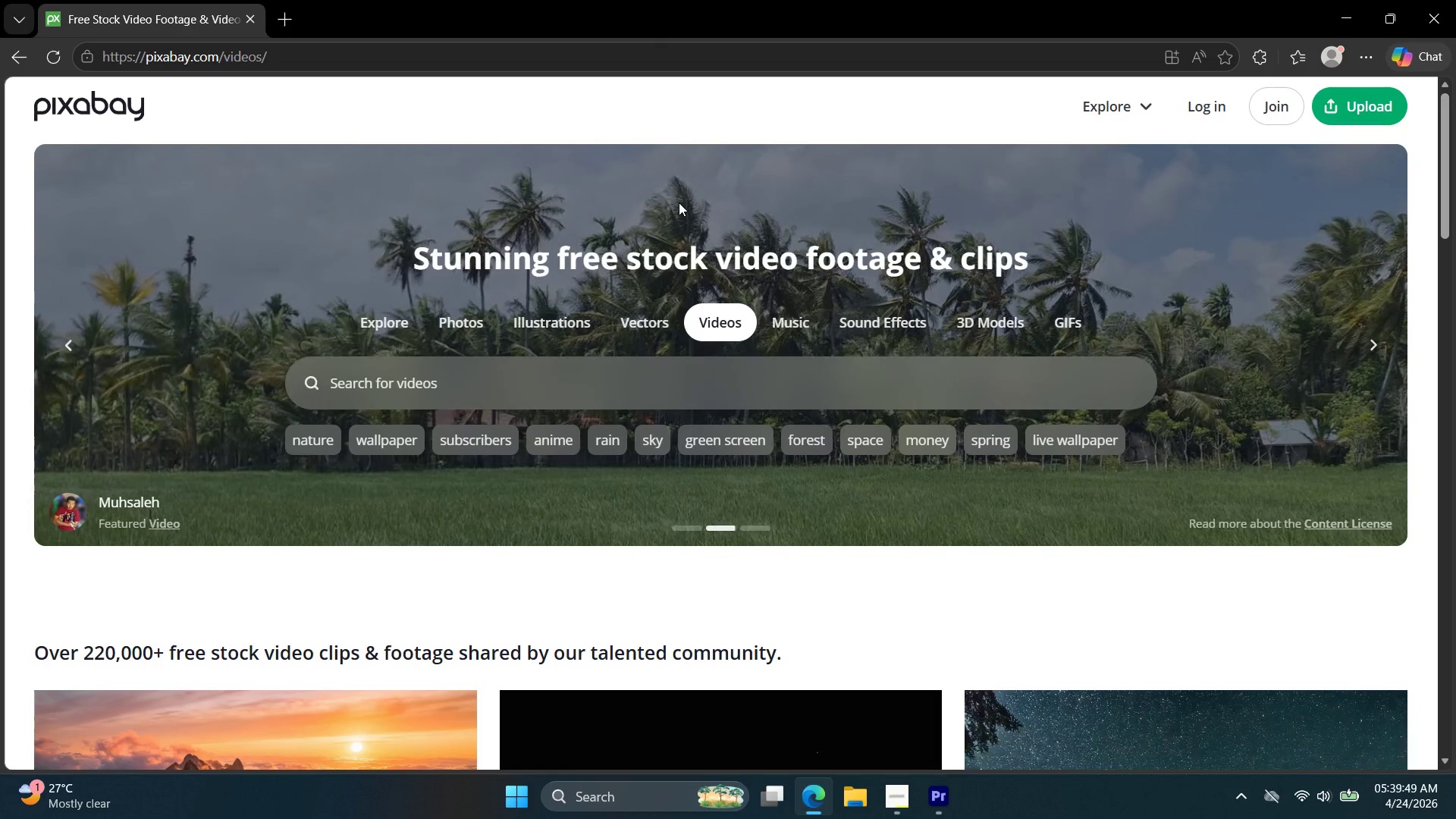 
wait(38.45)
 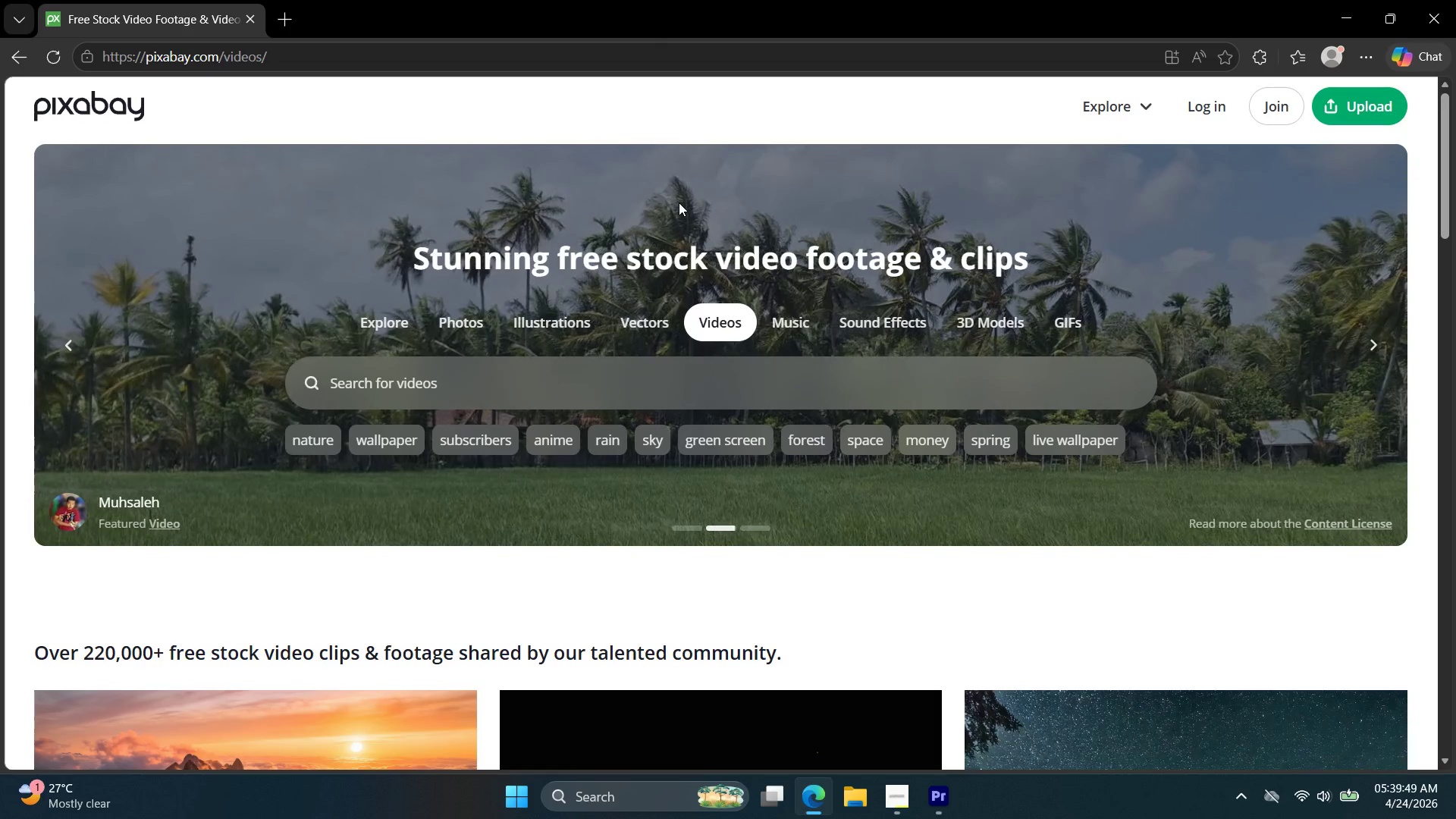 
type(ink in water)
 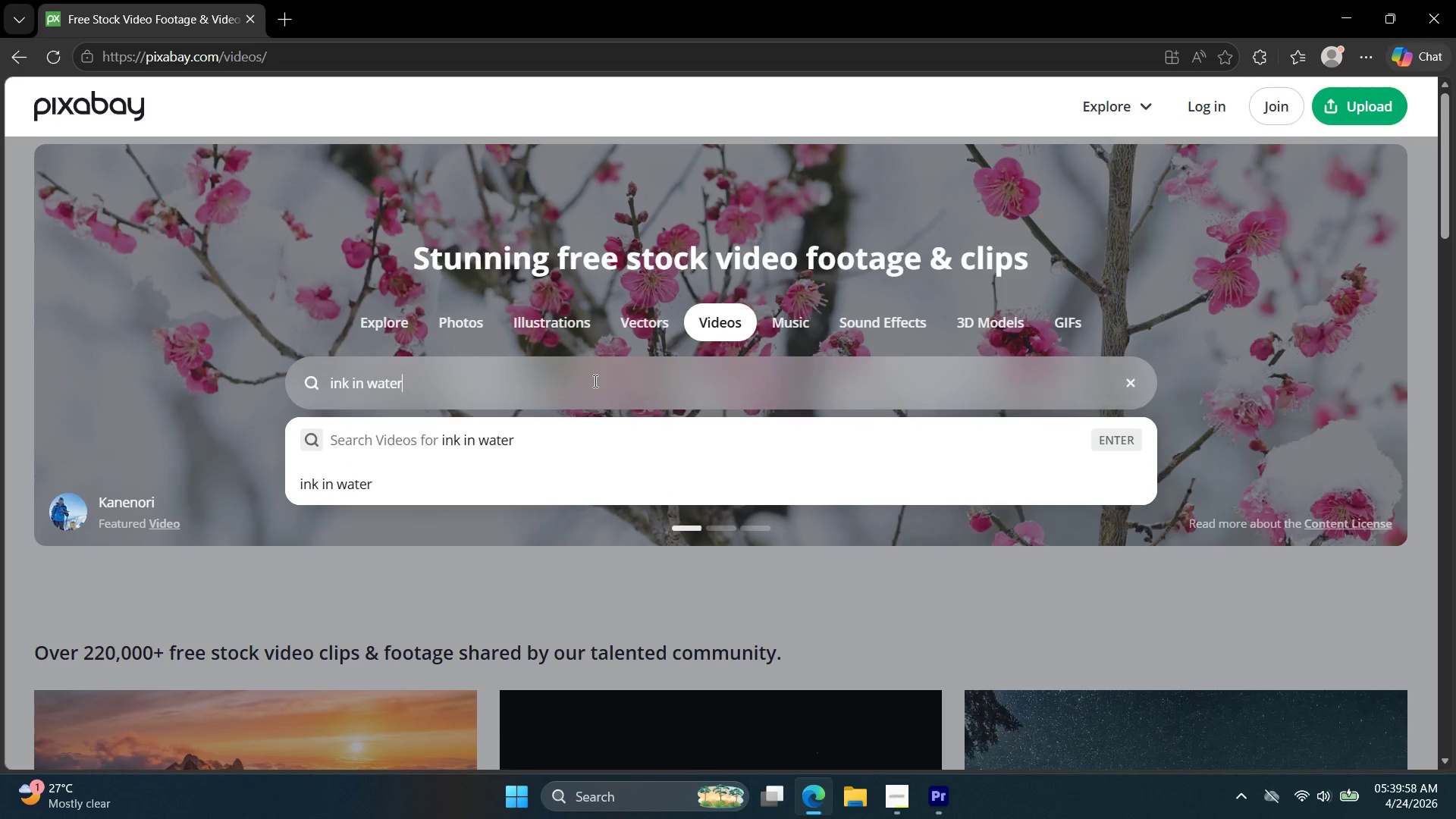 
key(Enter)
 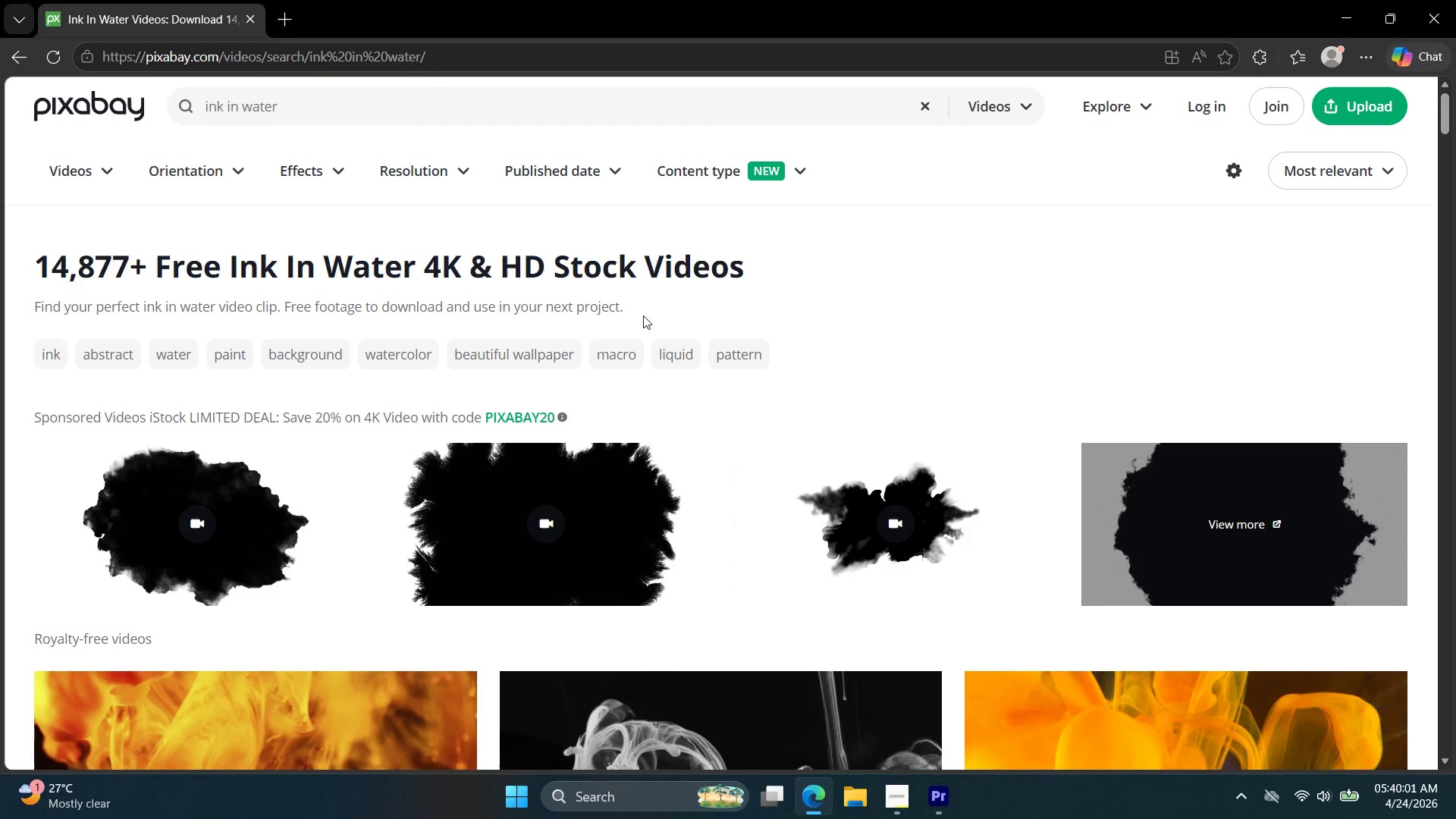 
left_click([283, 10])
 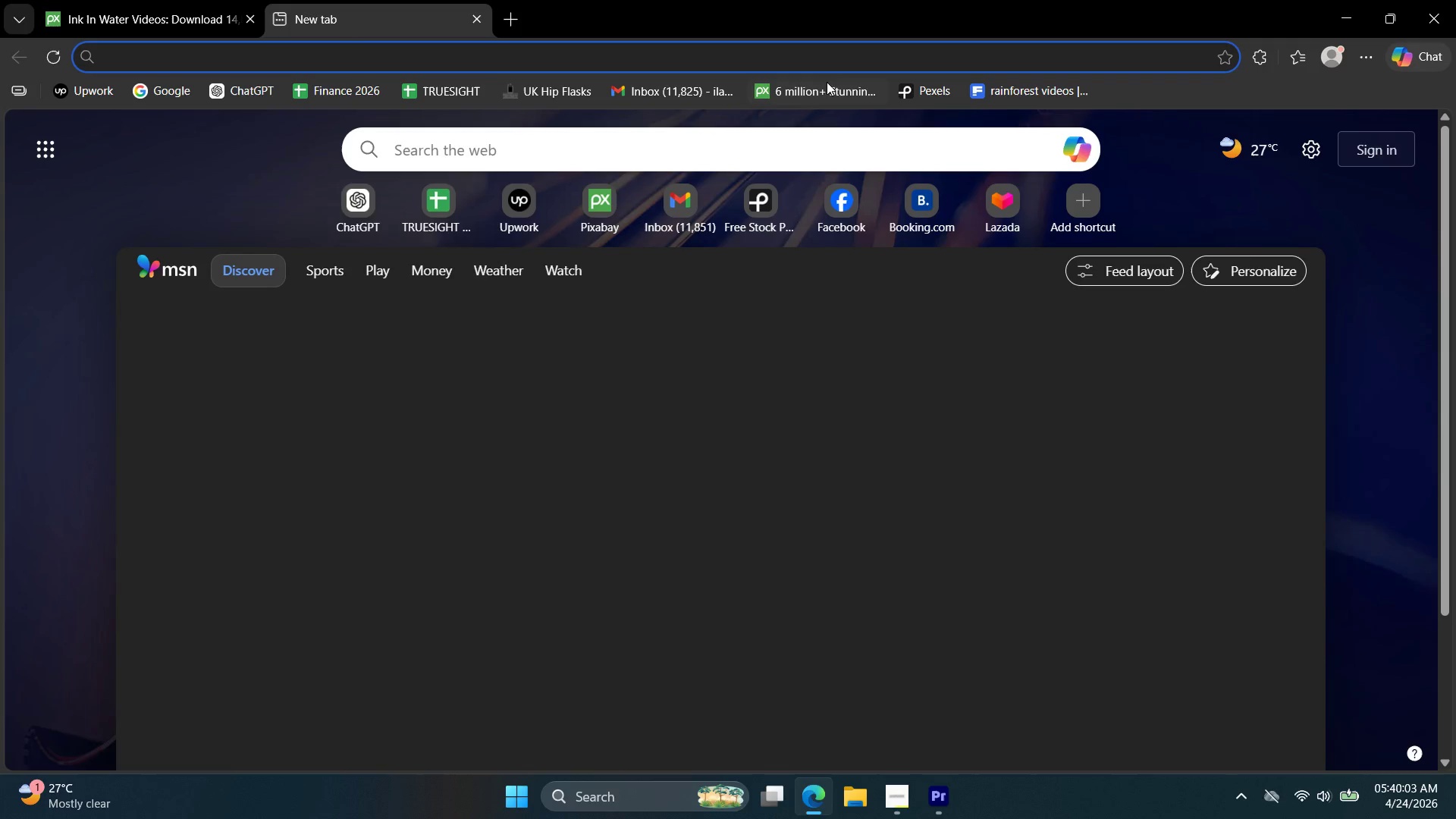 
left_click([908, 86])
 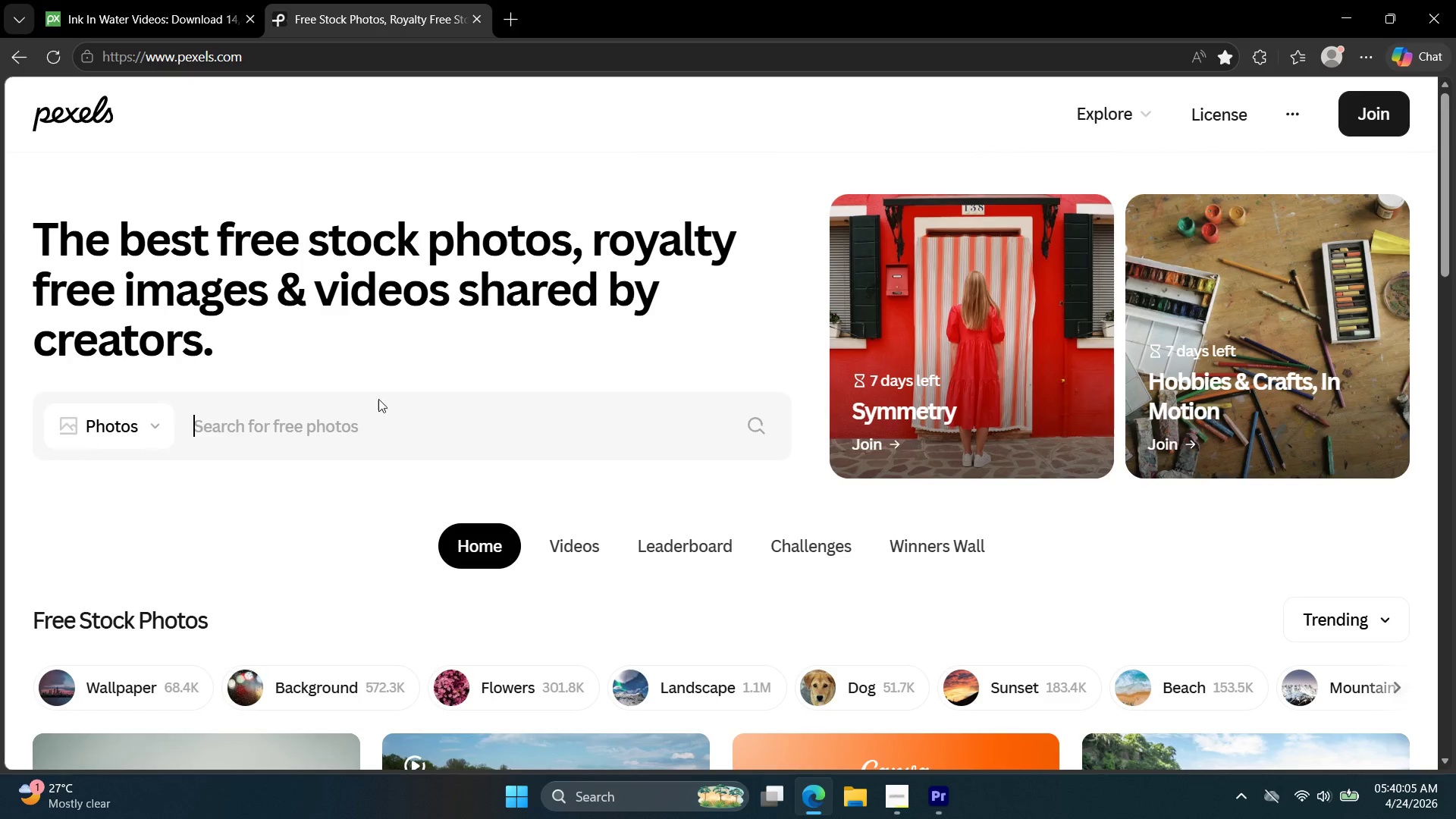 
left_click([152, 421])
 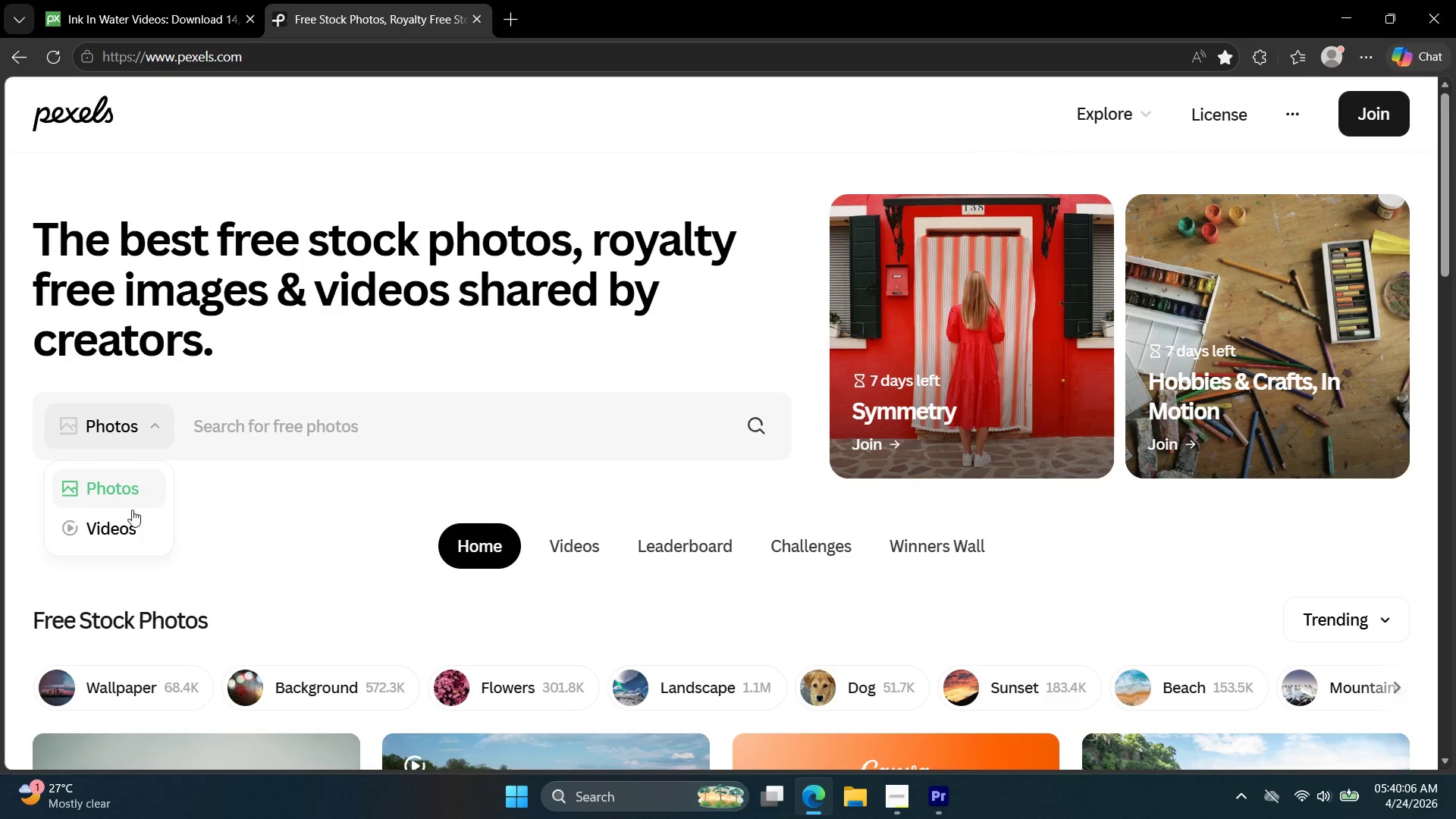 
left_click([118, 525])
 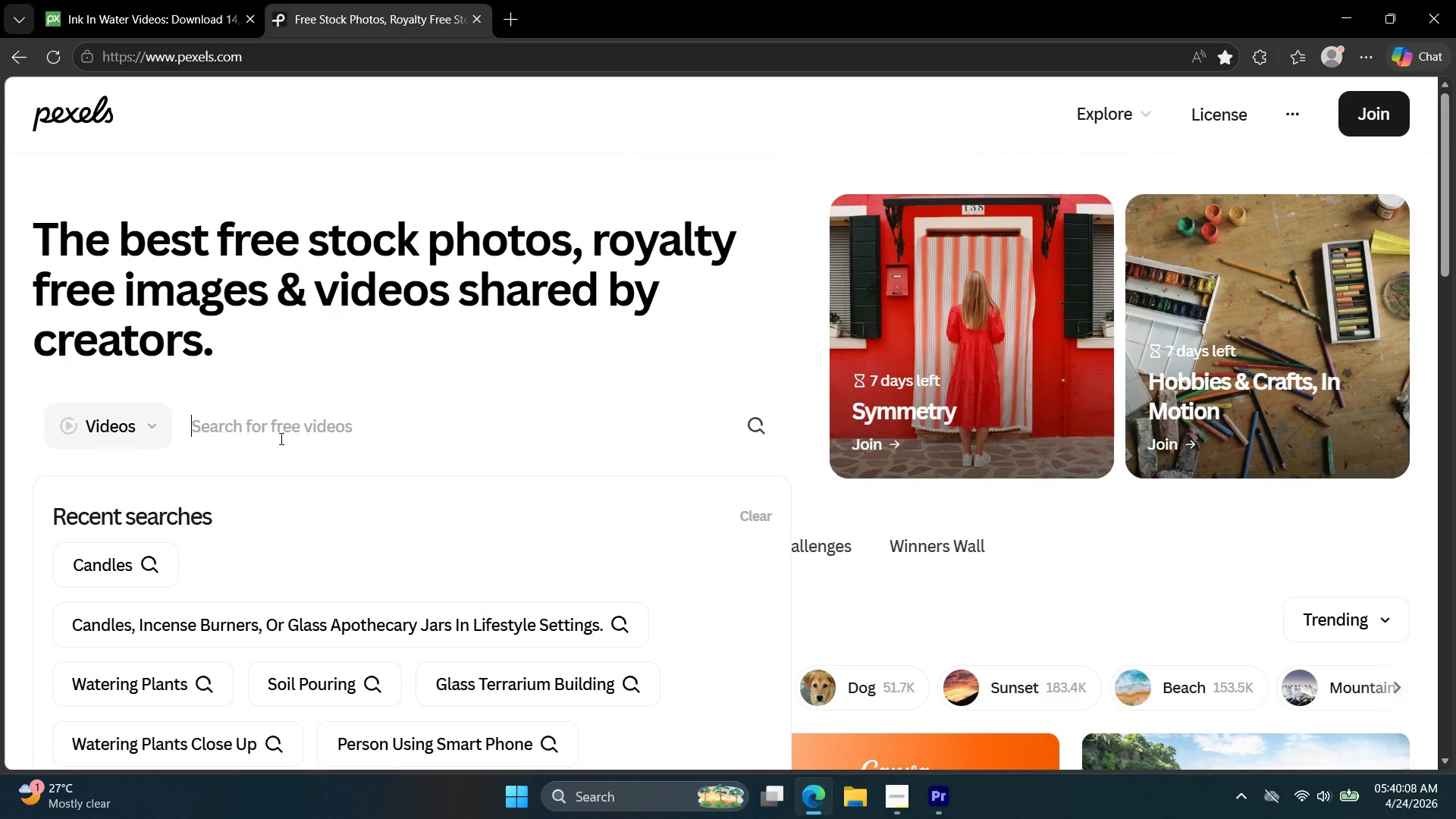 
type(ink in water)
 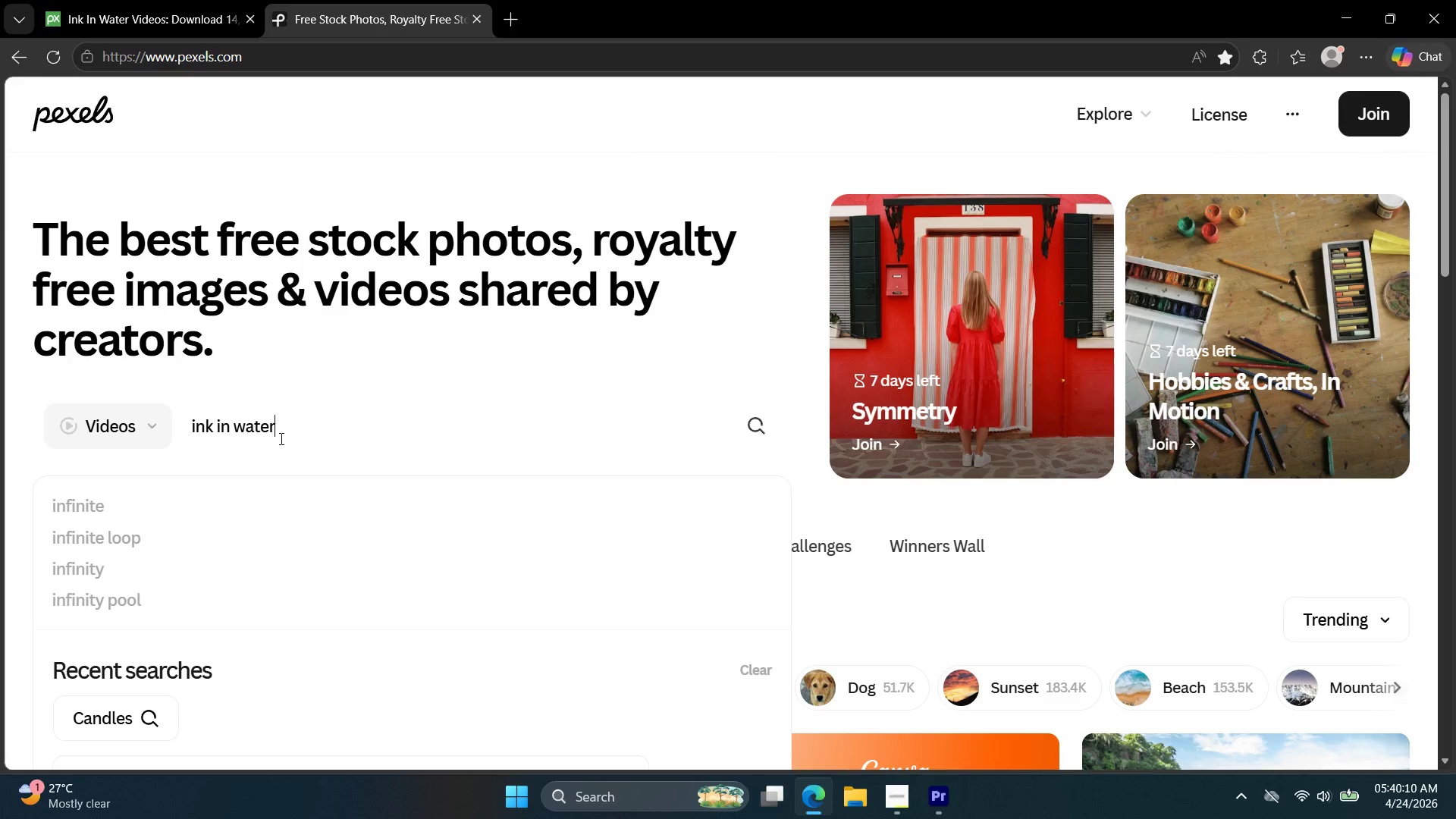 
key(Enter)
 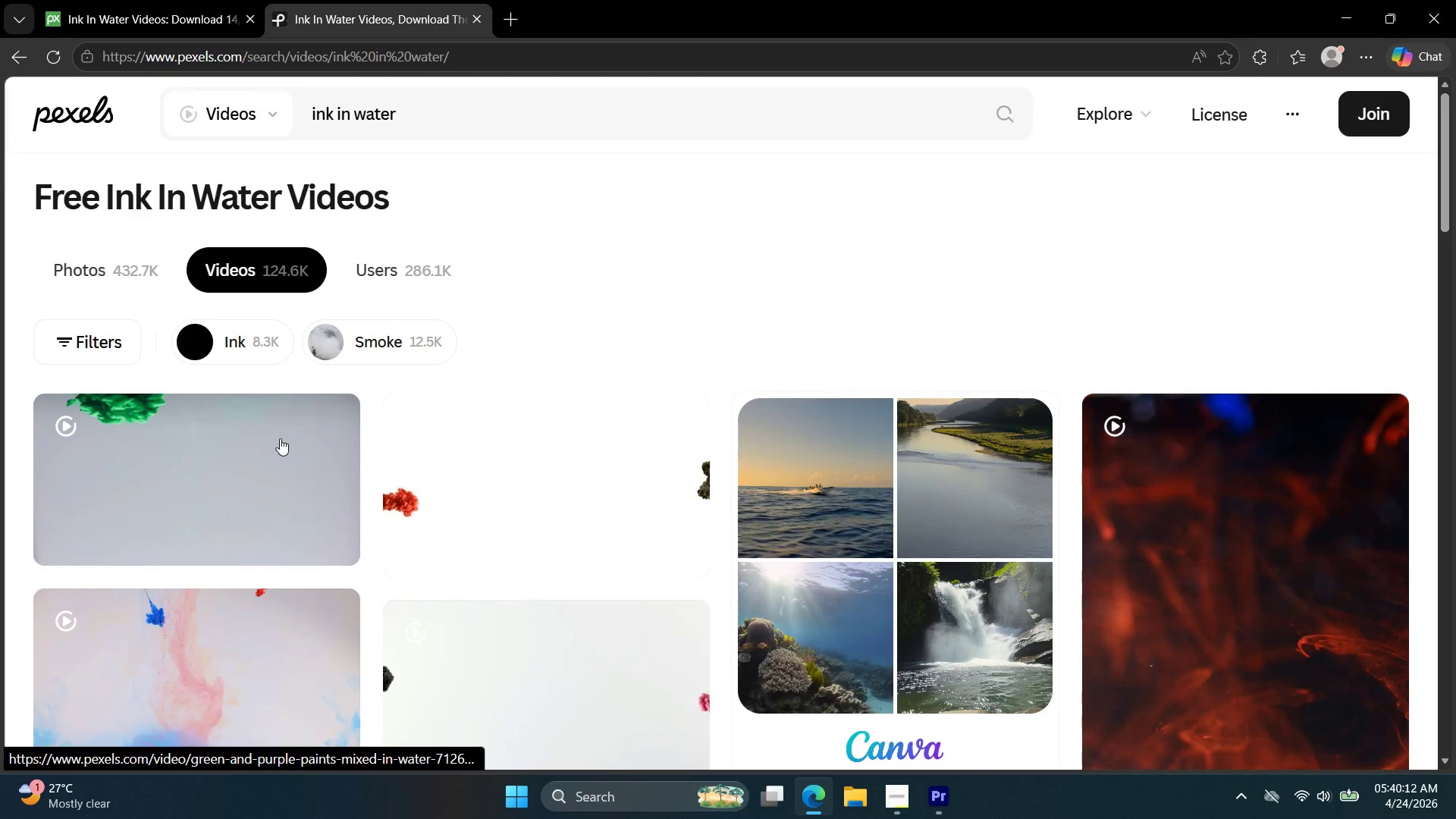 
scroll: coordinate [508, 482], scroll_direction: down, amount: 2.0
 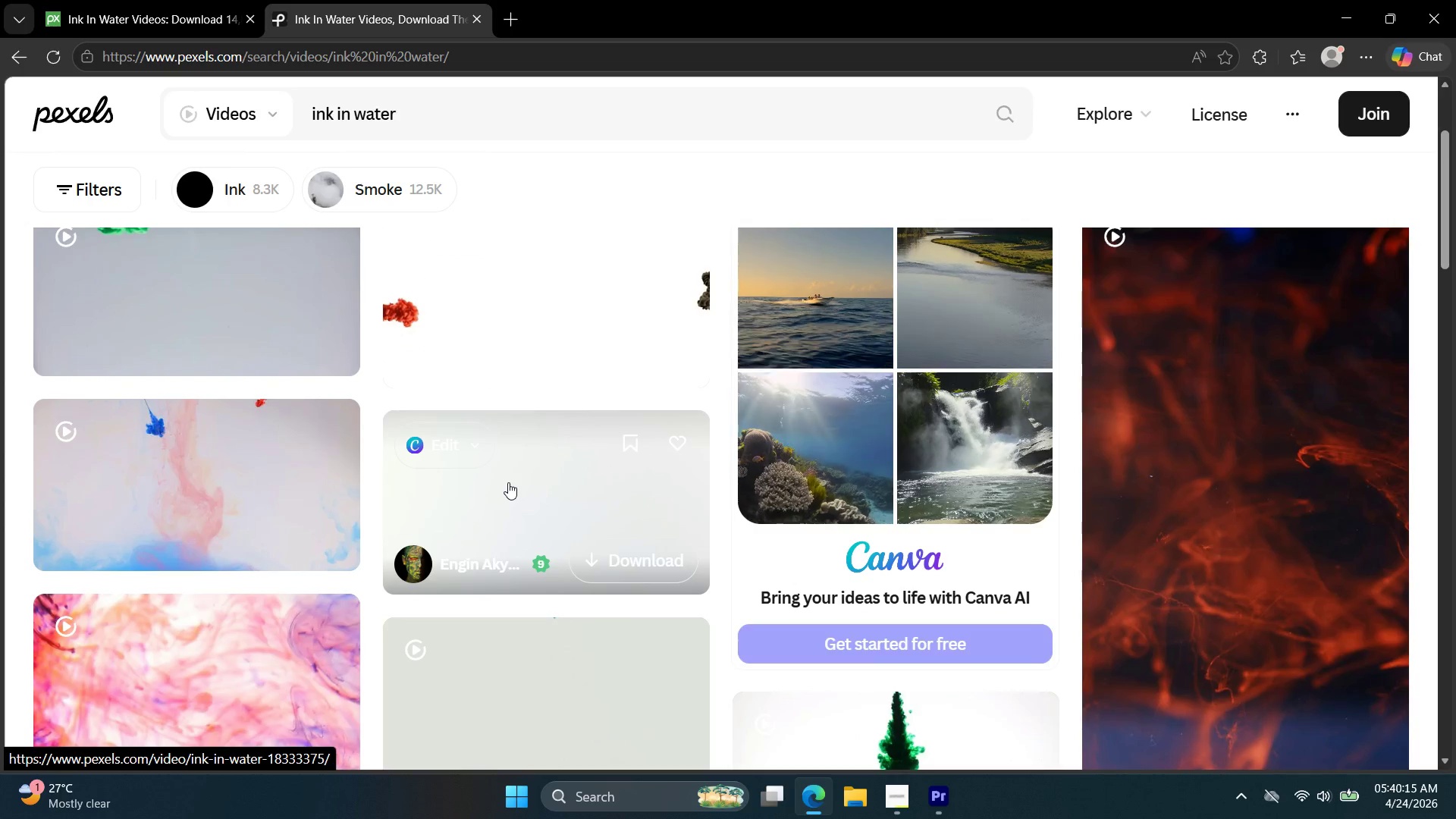 
left_click([262, 335])
 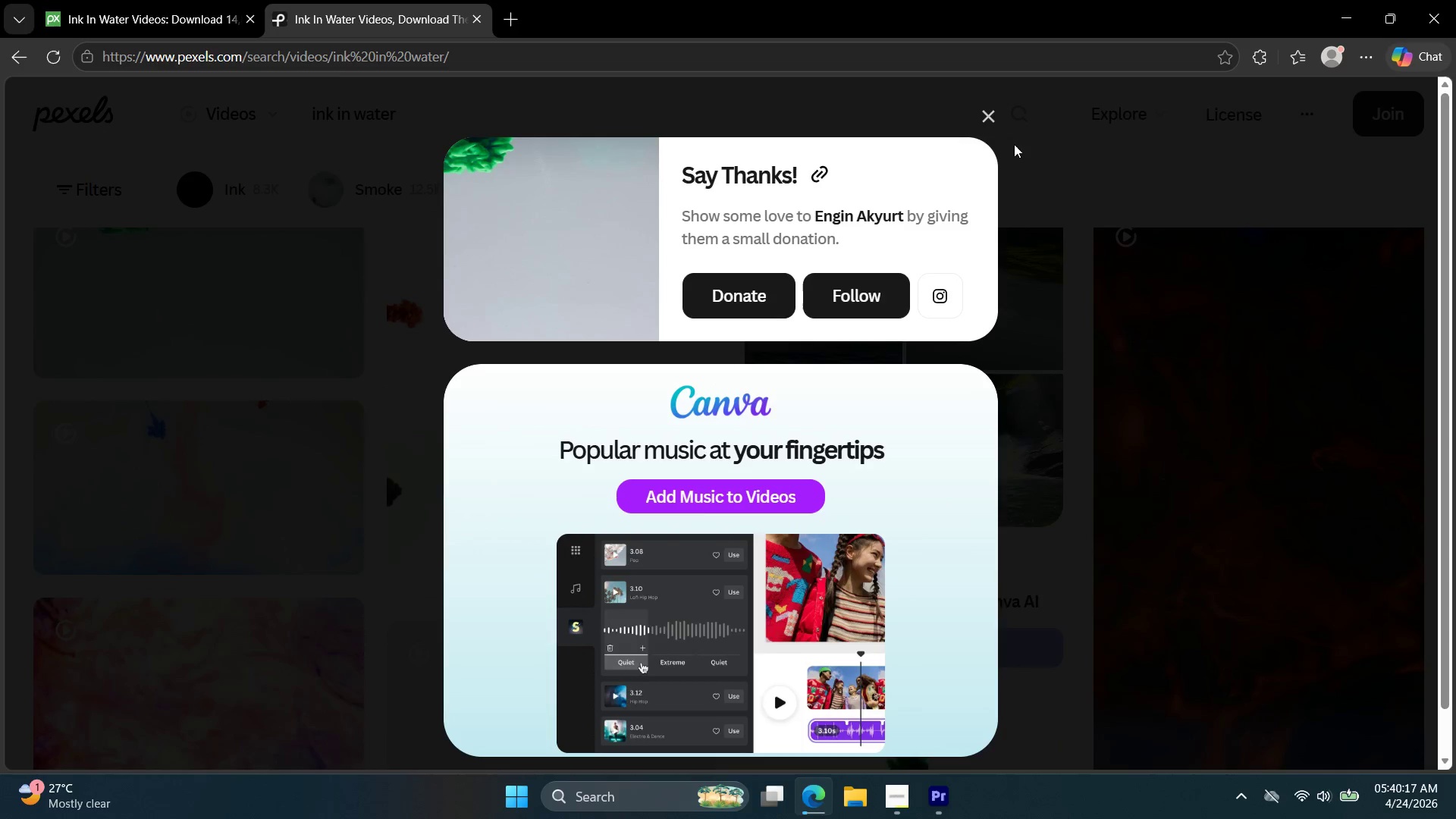 
left_click([993, 127])
 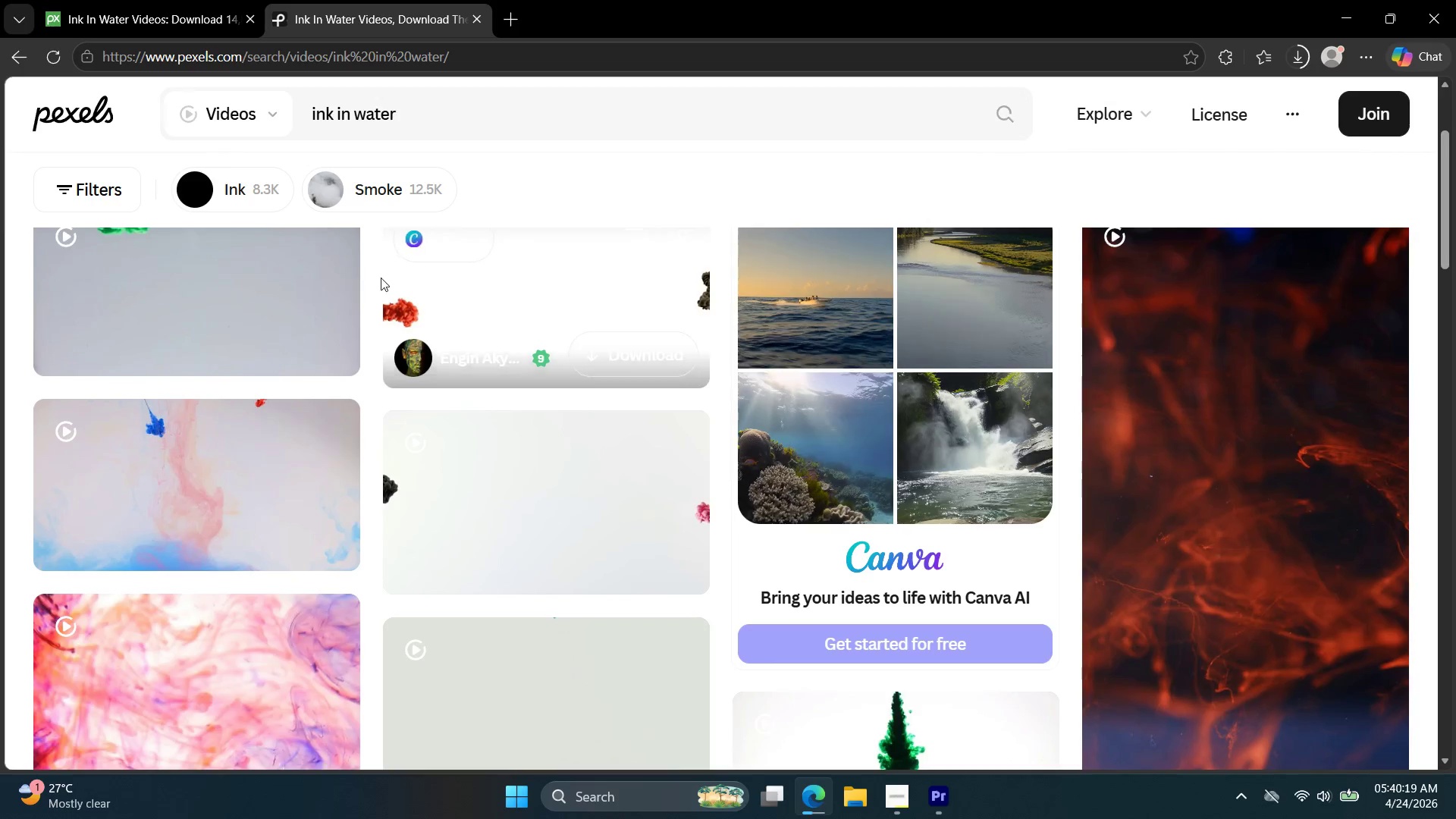 
left_click([305, 290])
 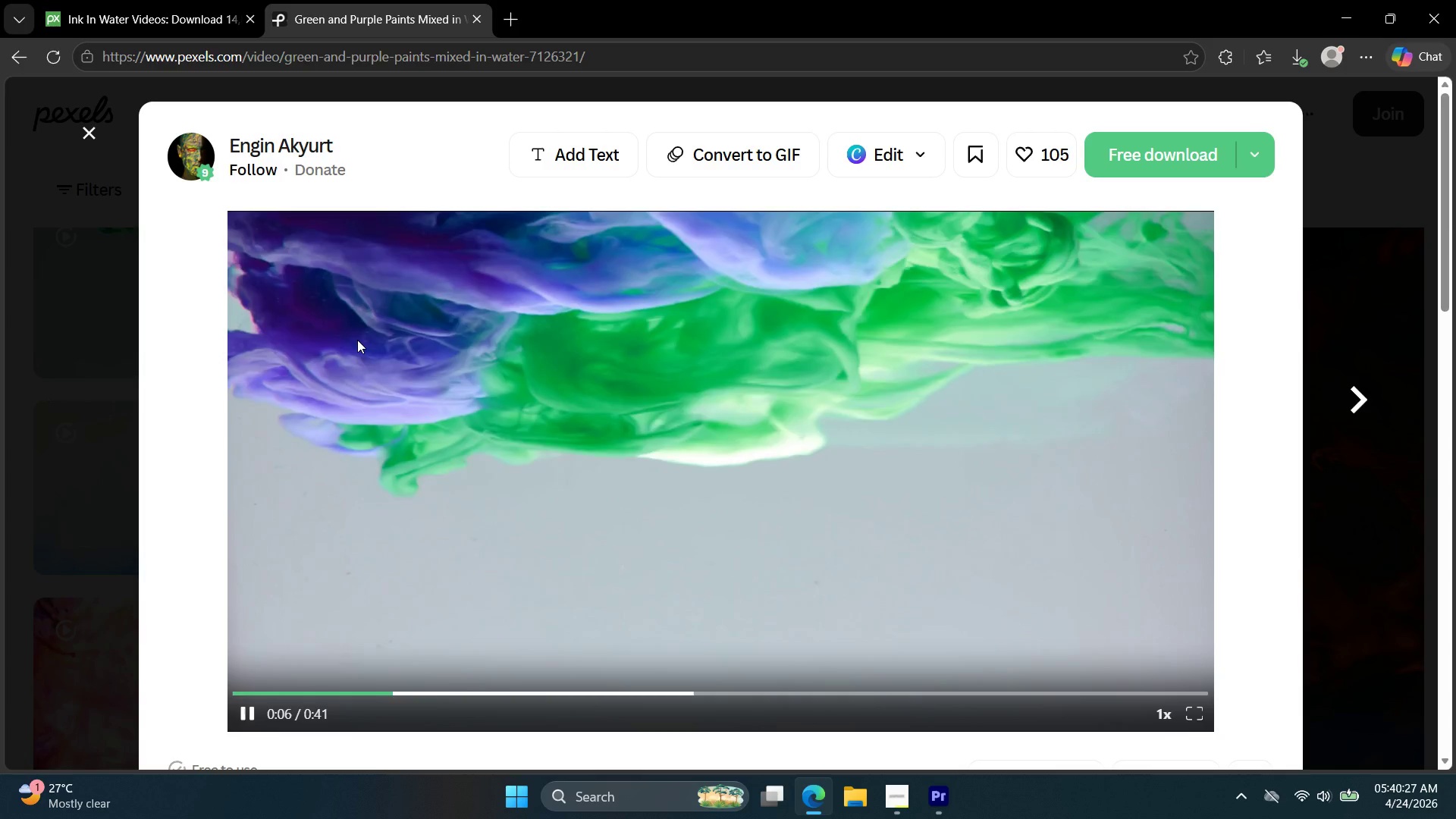 
wait(12.91)
 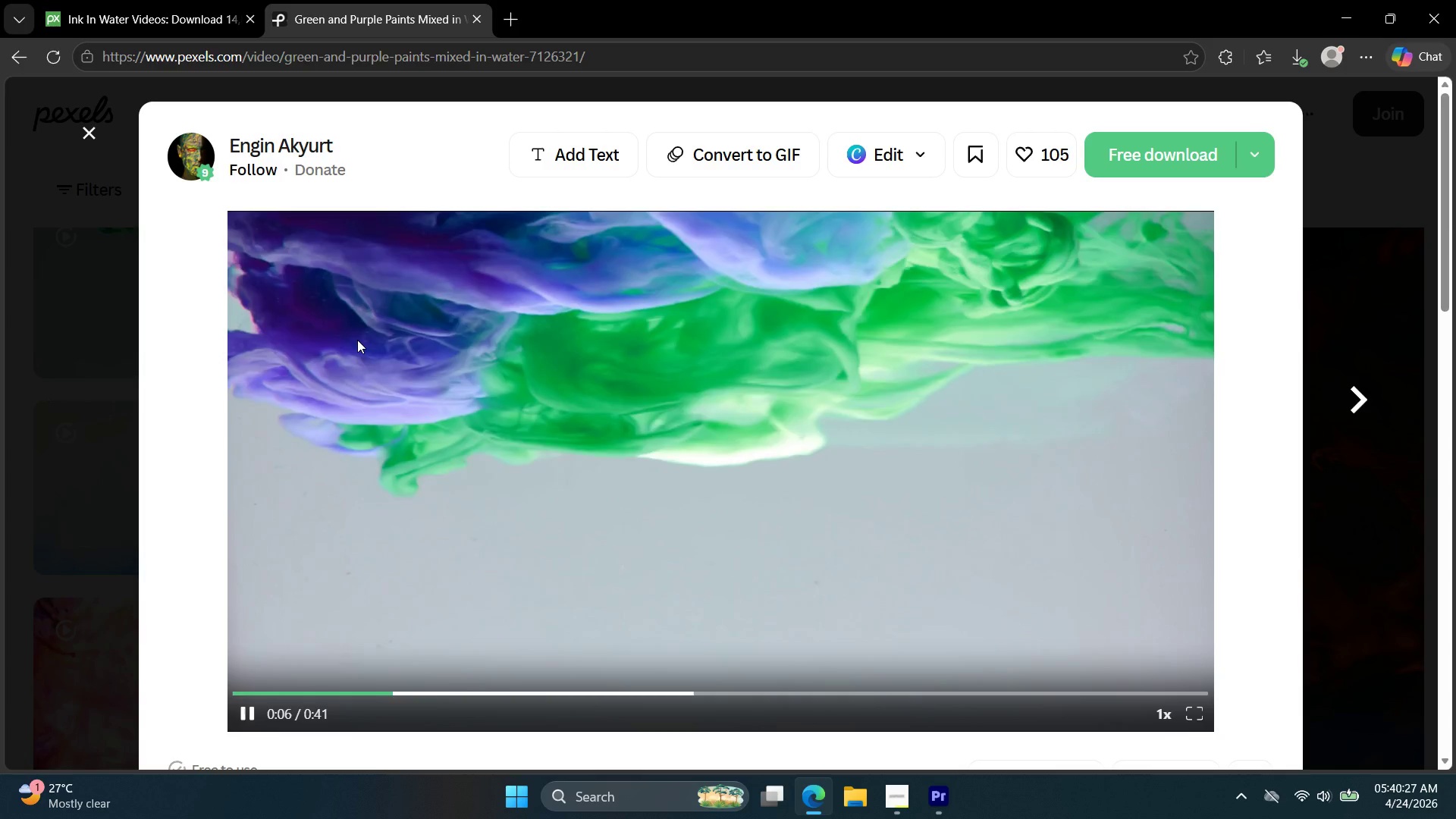 
left_click([1165, 159])
 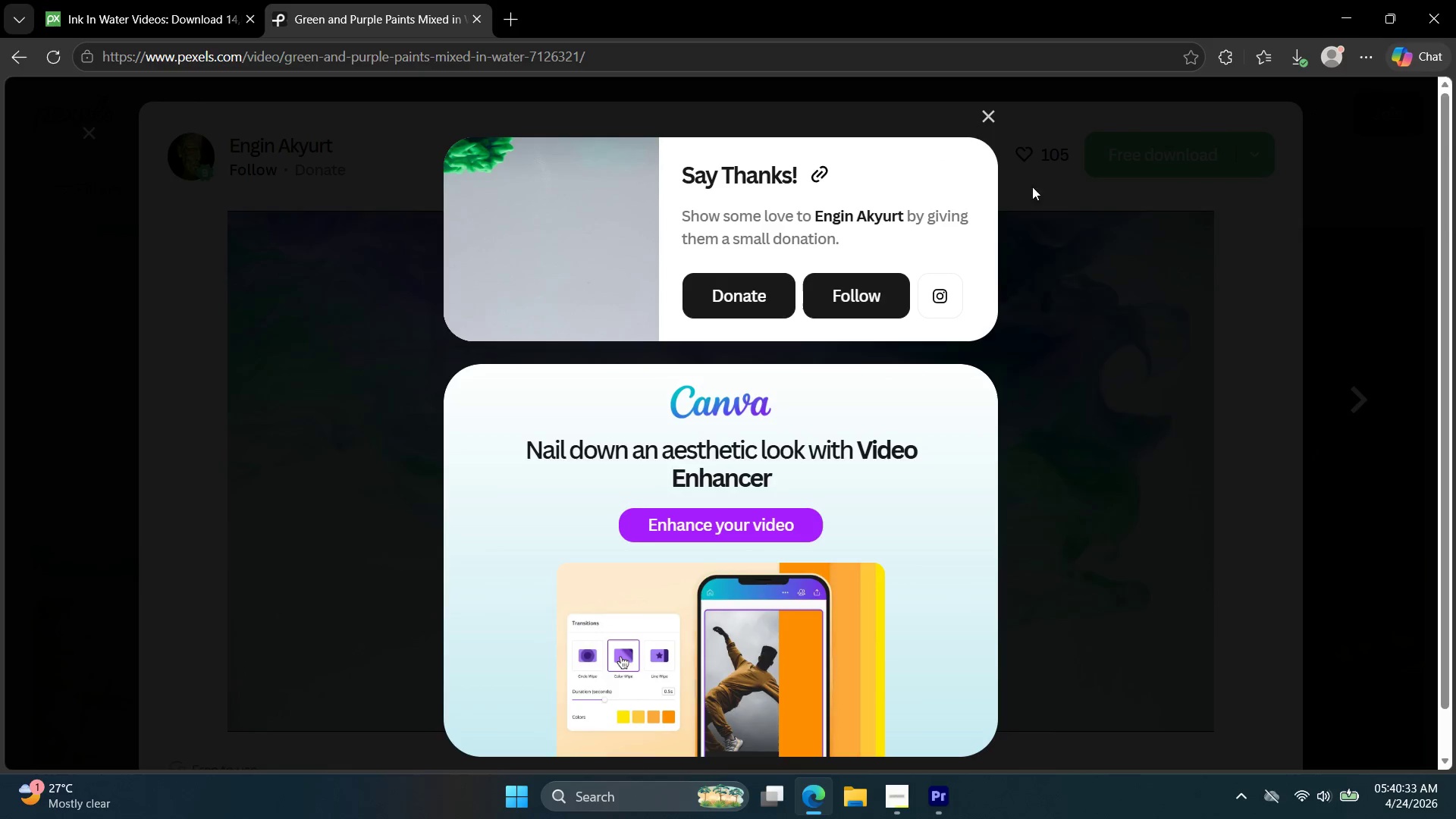 
left_click([985, 116])
 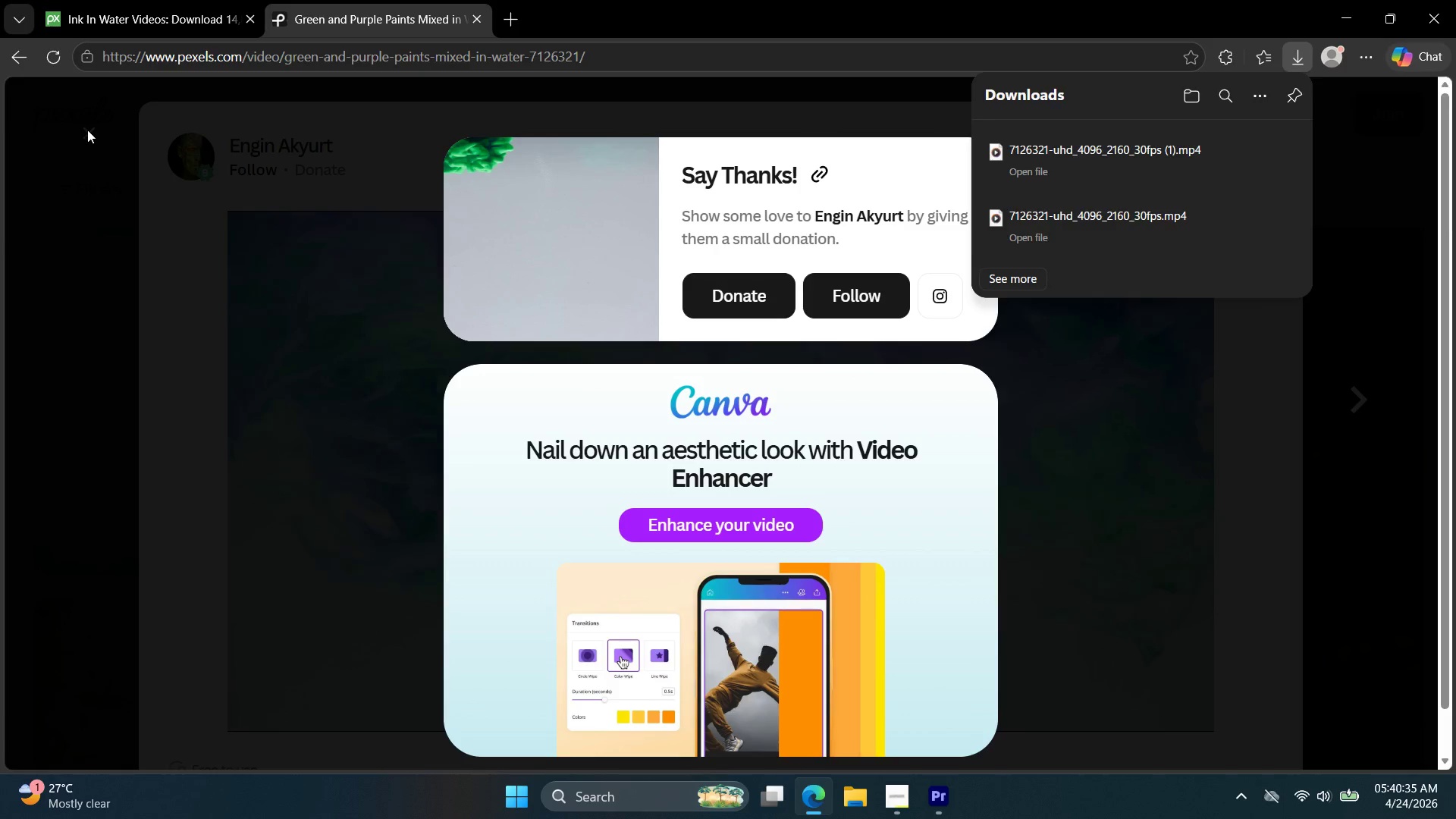 
double_click([90, 132])
 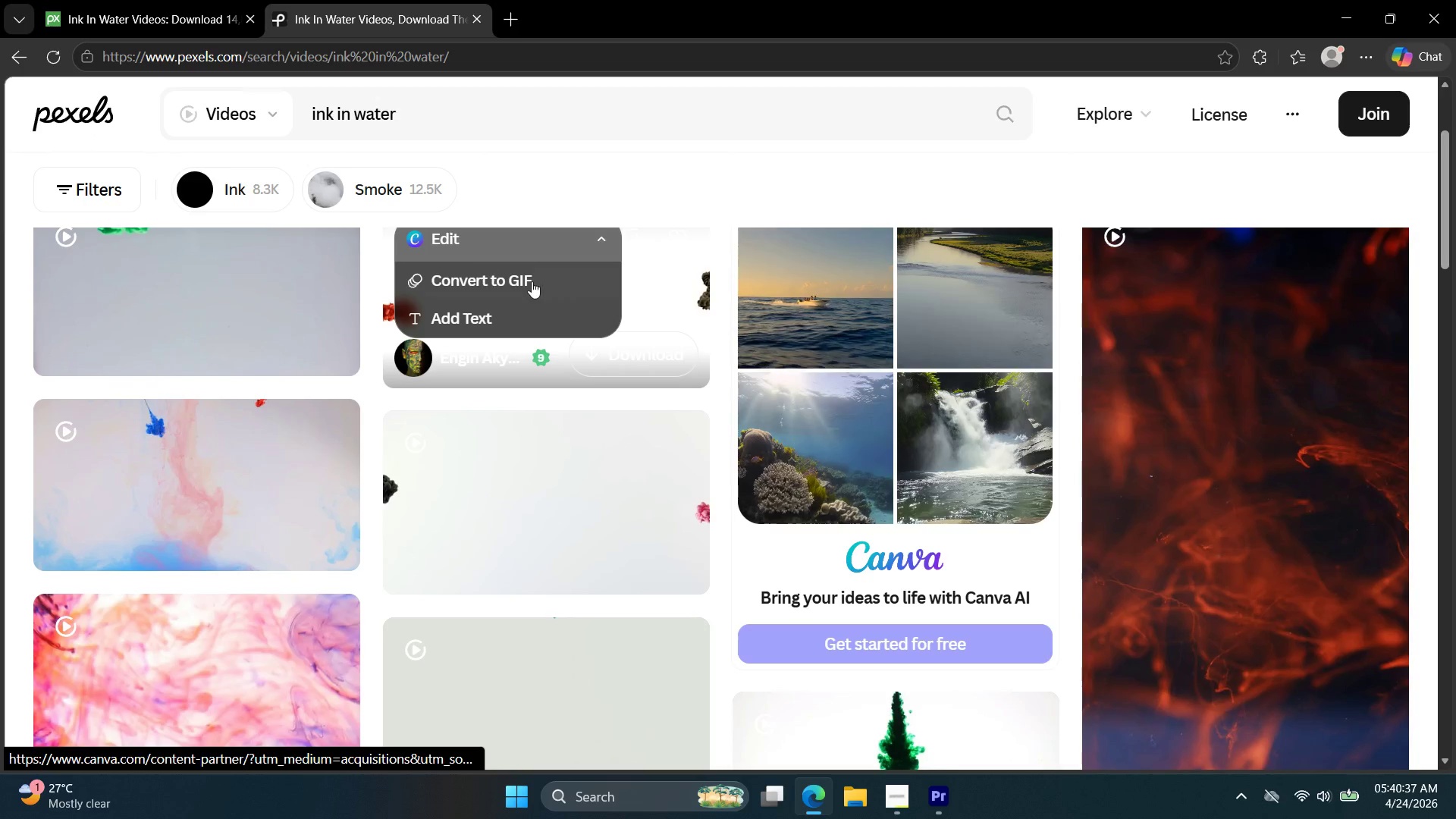 
scroll: coordinate [564, 288], scroll_direction: down, amount: 5.0
 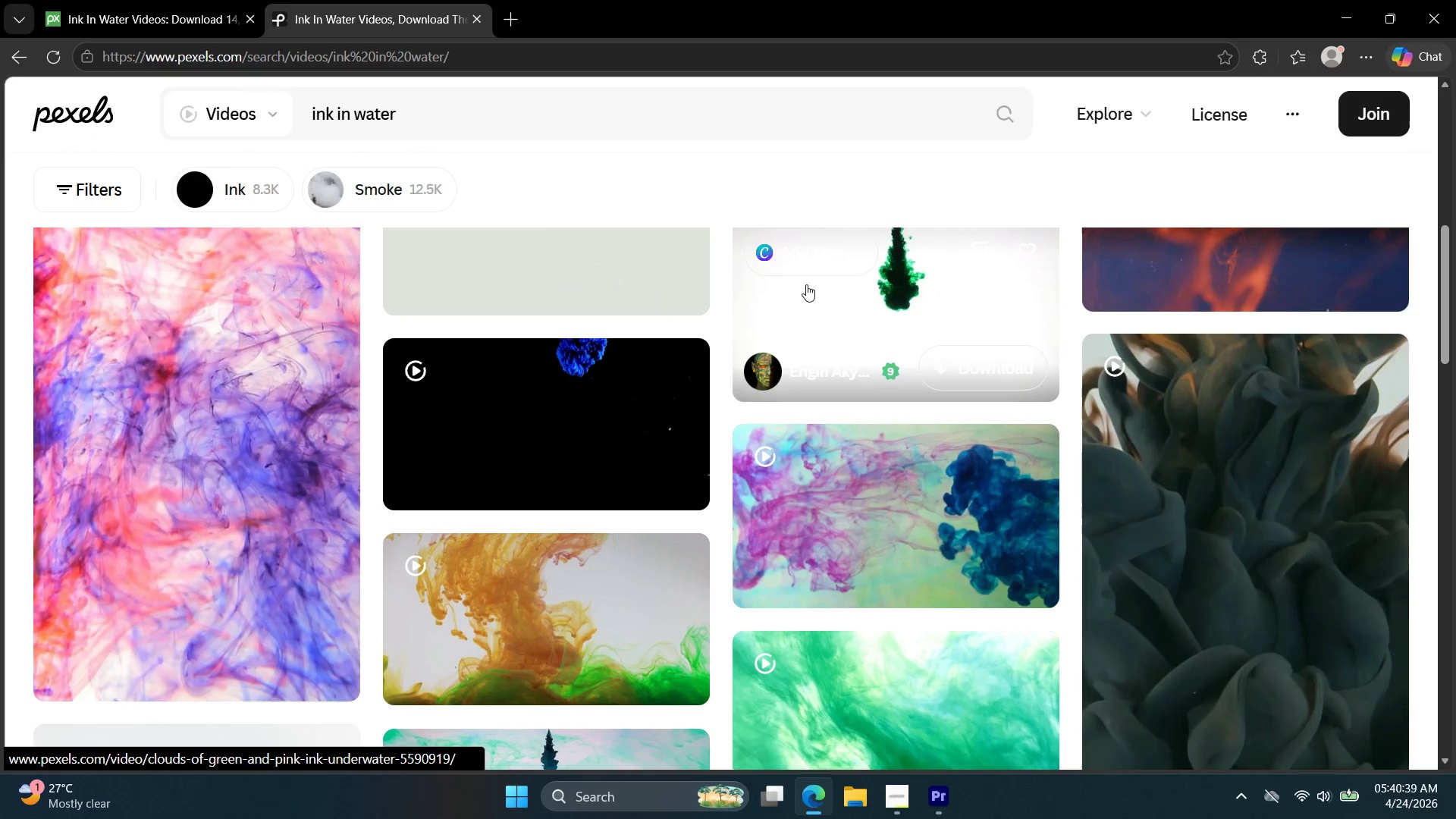 
left_click([806, 284])
 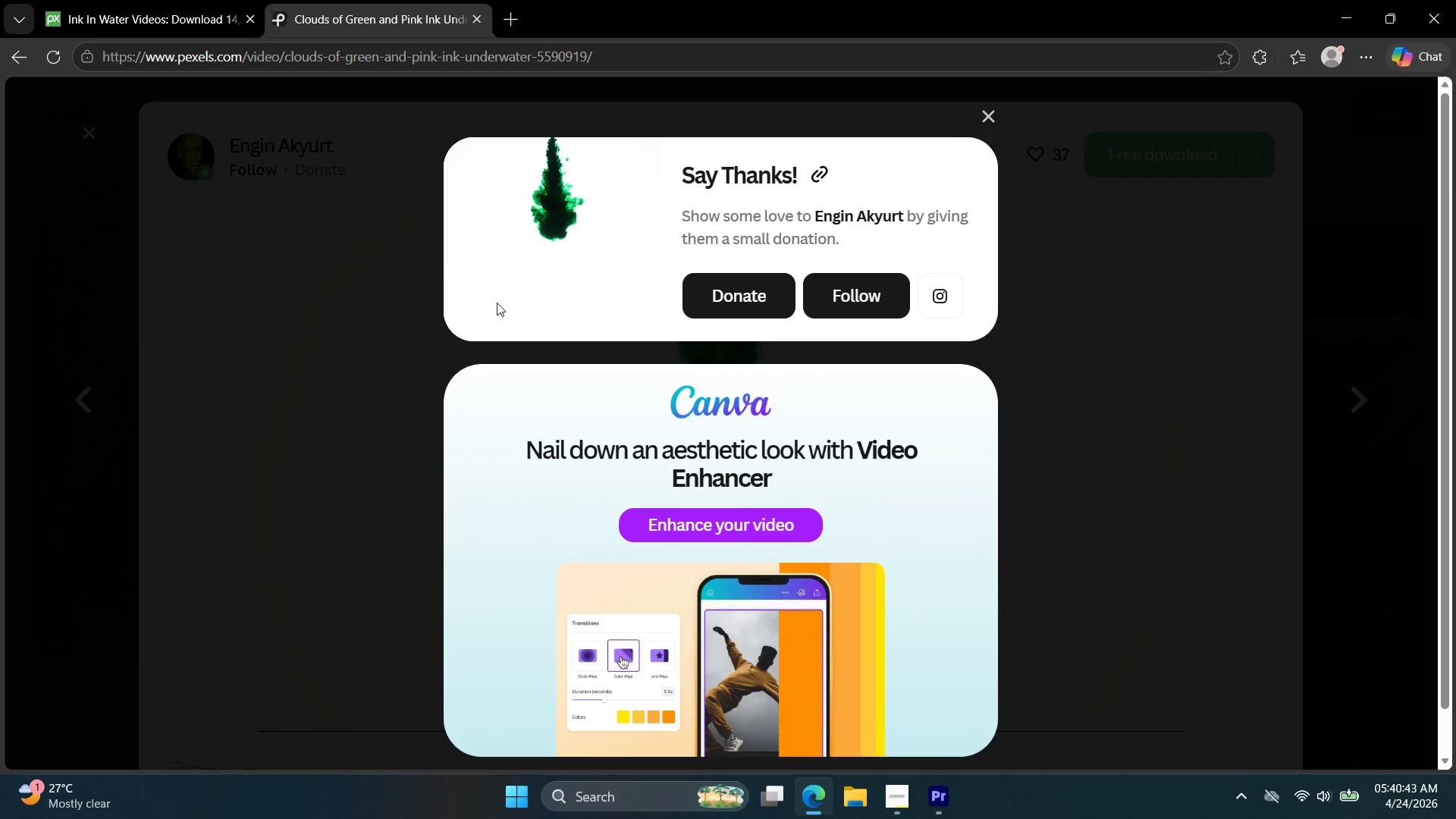 
left_click([991, 115])
 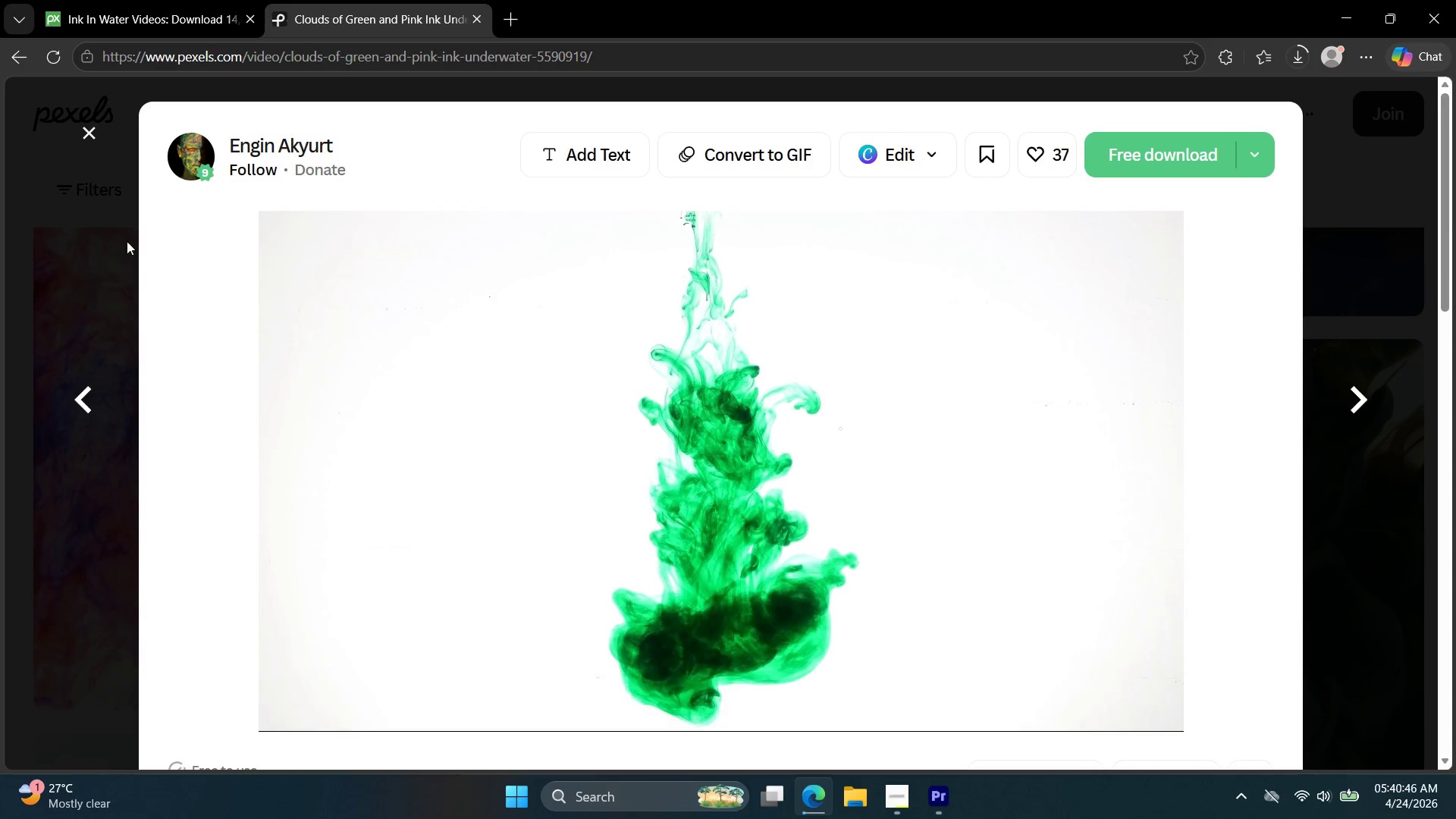 
left_click([83, 125])
 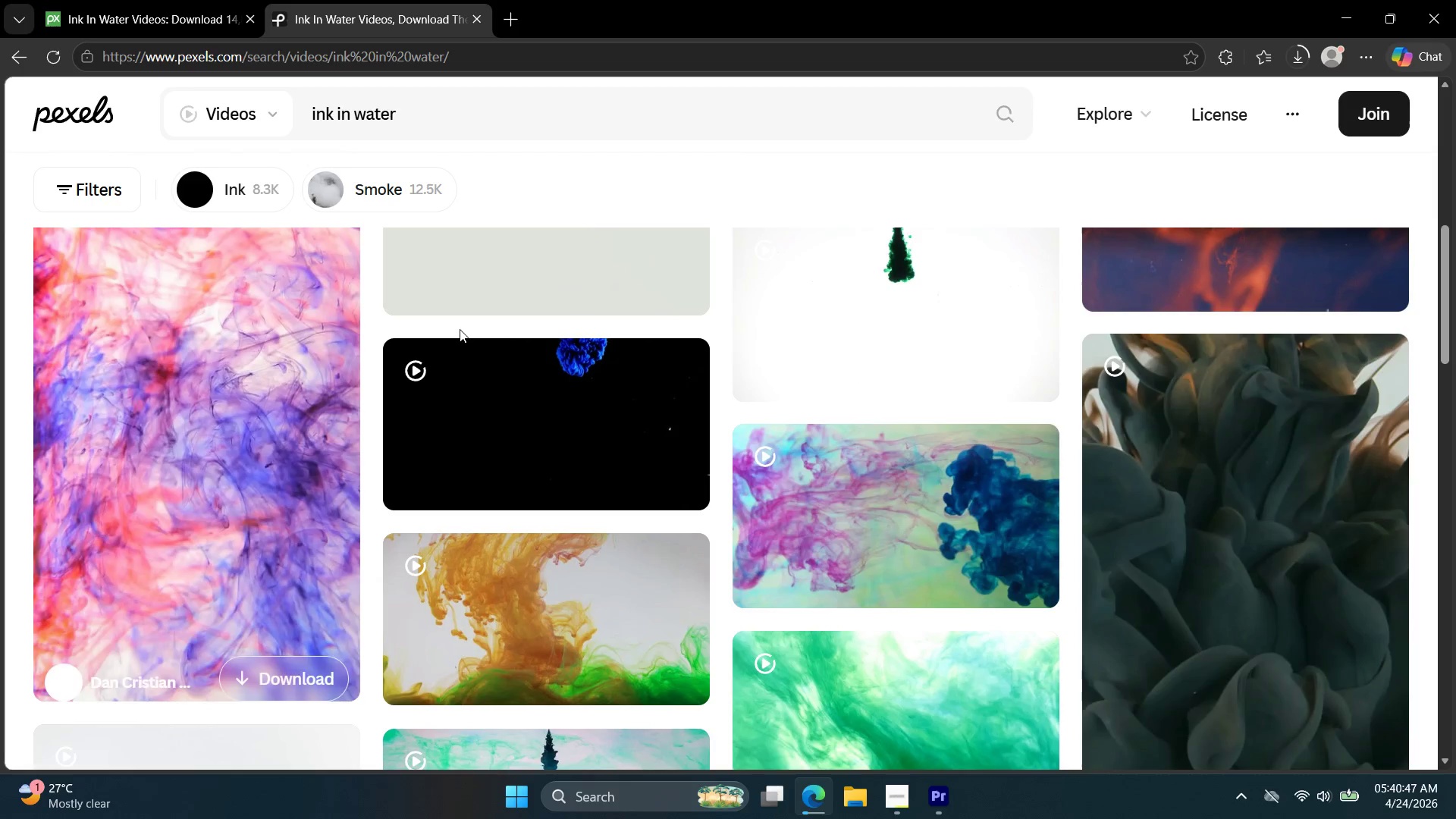 
scroll: coordinate [497, 353], scroll_direction: down, amount: 11.0
 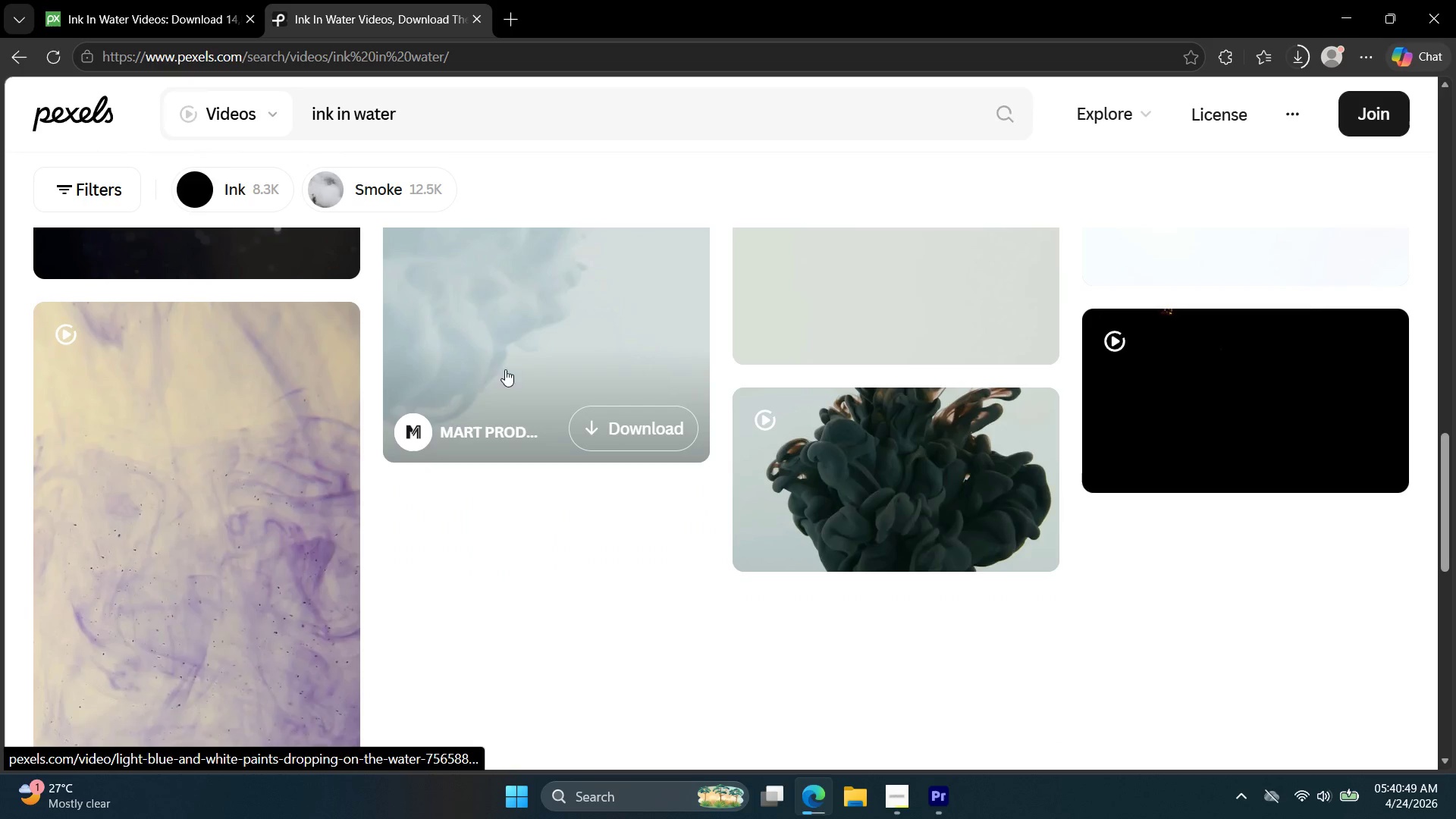 
scroll: coordinate [529, 388], scroll_direction: up, amount: 5.0
 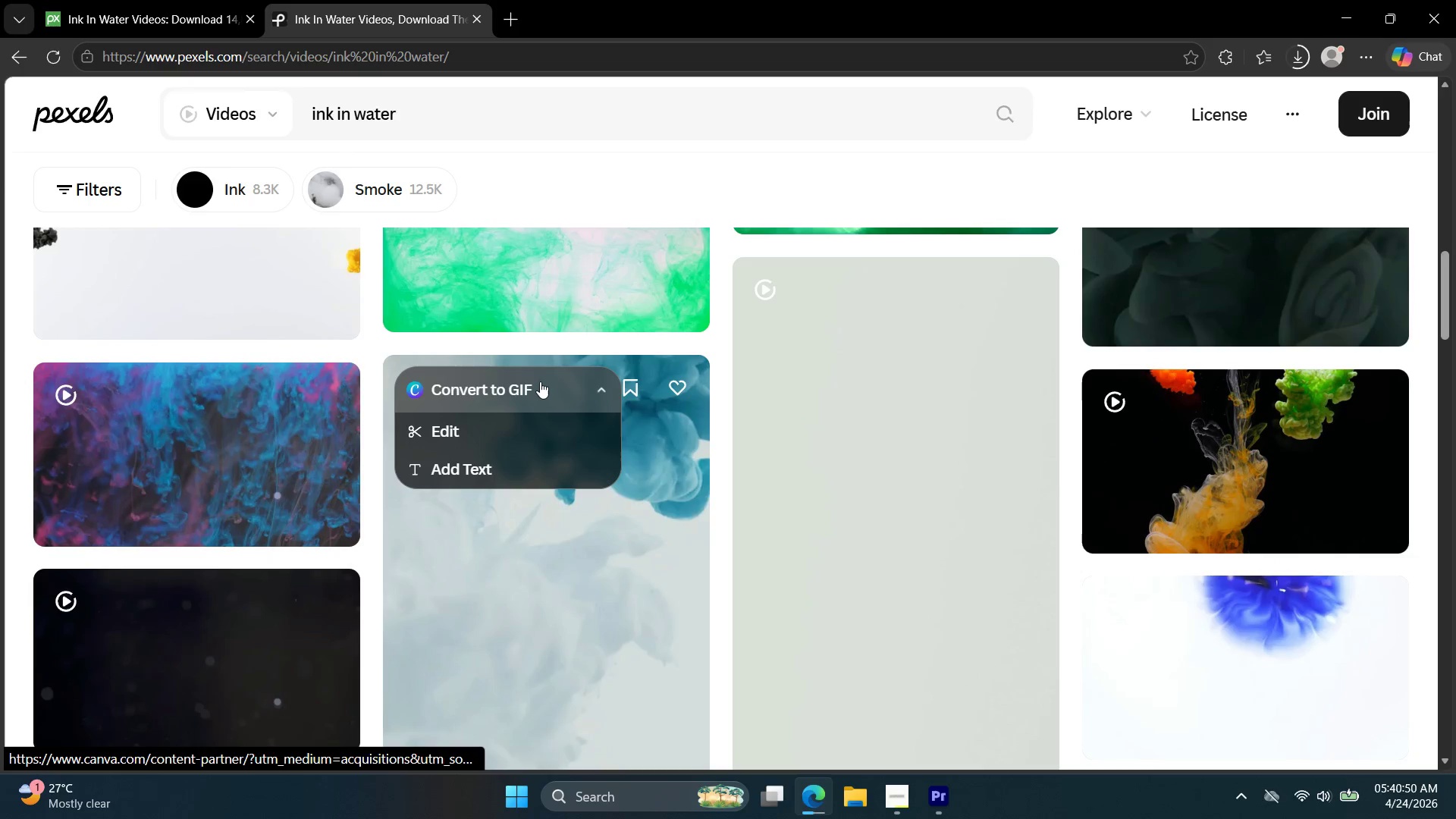 
scroll: coordinate [755, 423], scroll_direction: down, amount: 10.0
 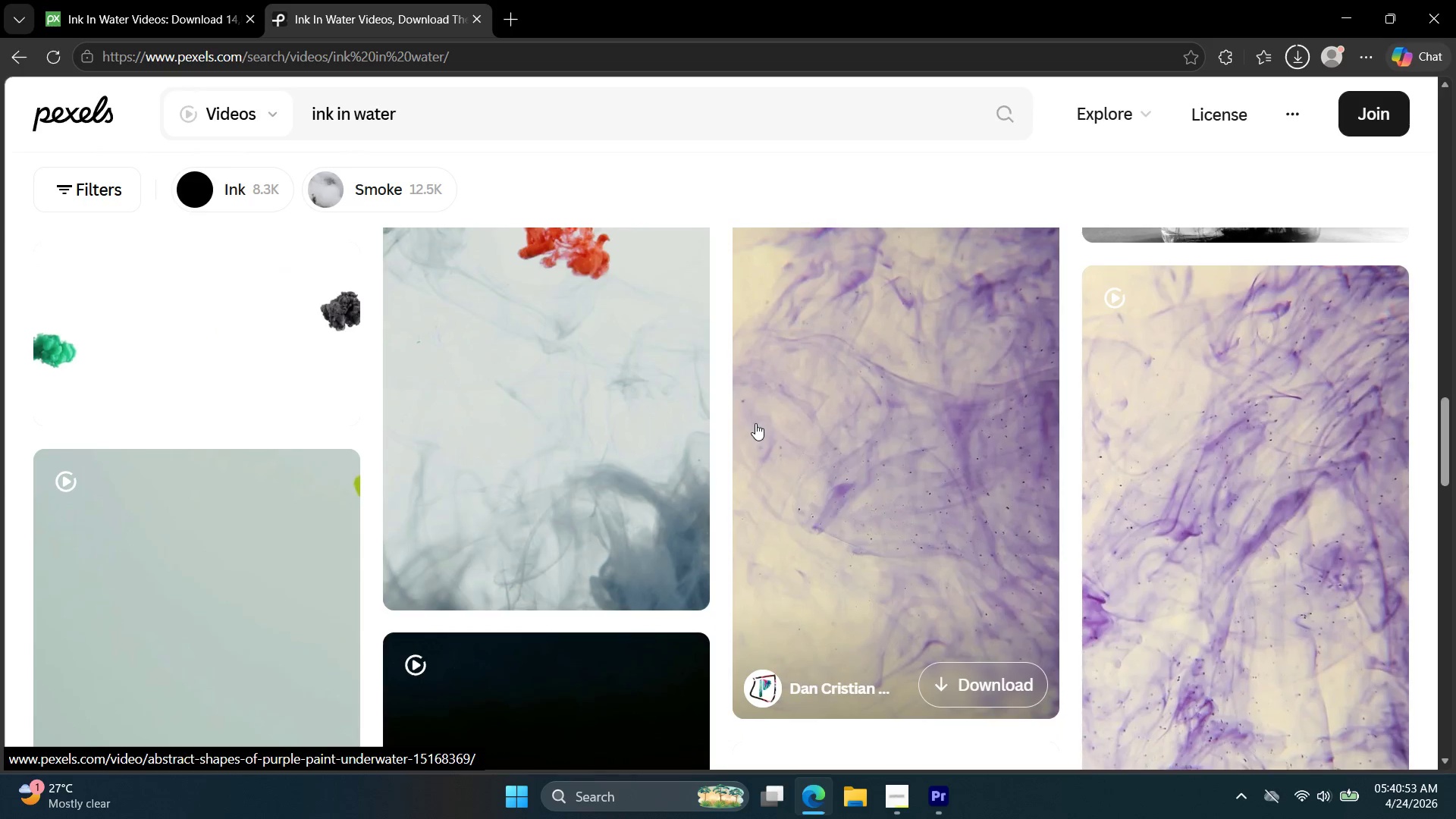 
scroll: coordinate [755, 423], scroll_direction: up, amount: 2.0
 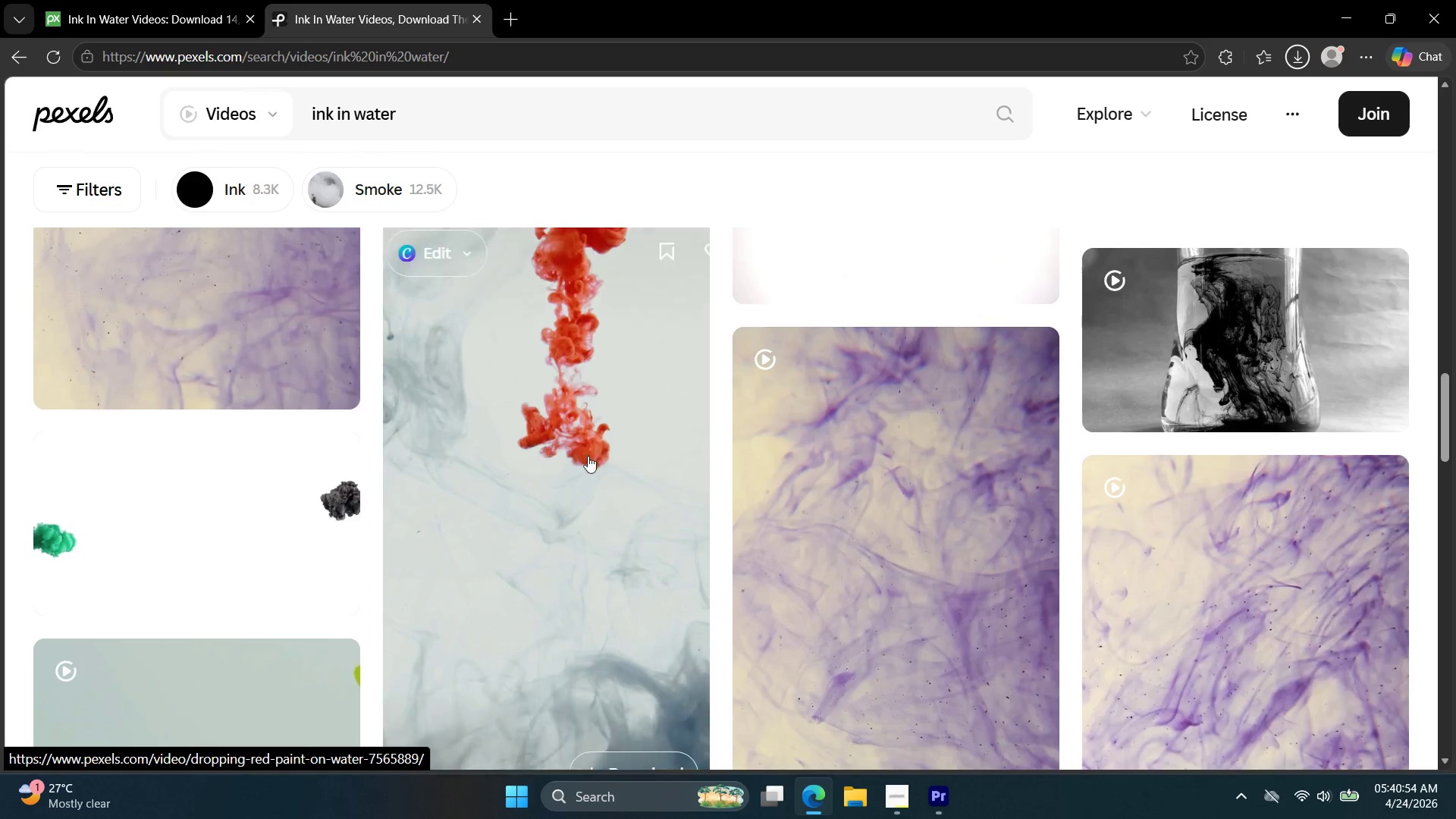 
left_click([570, 457])
 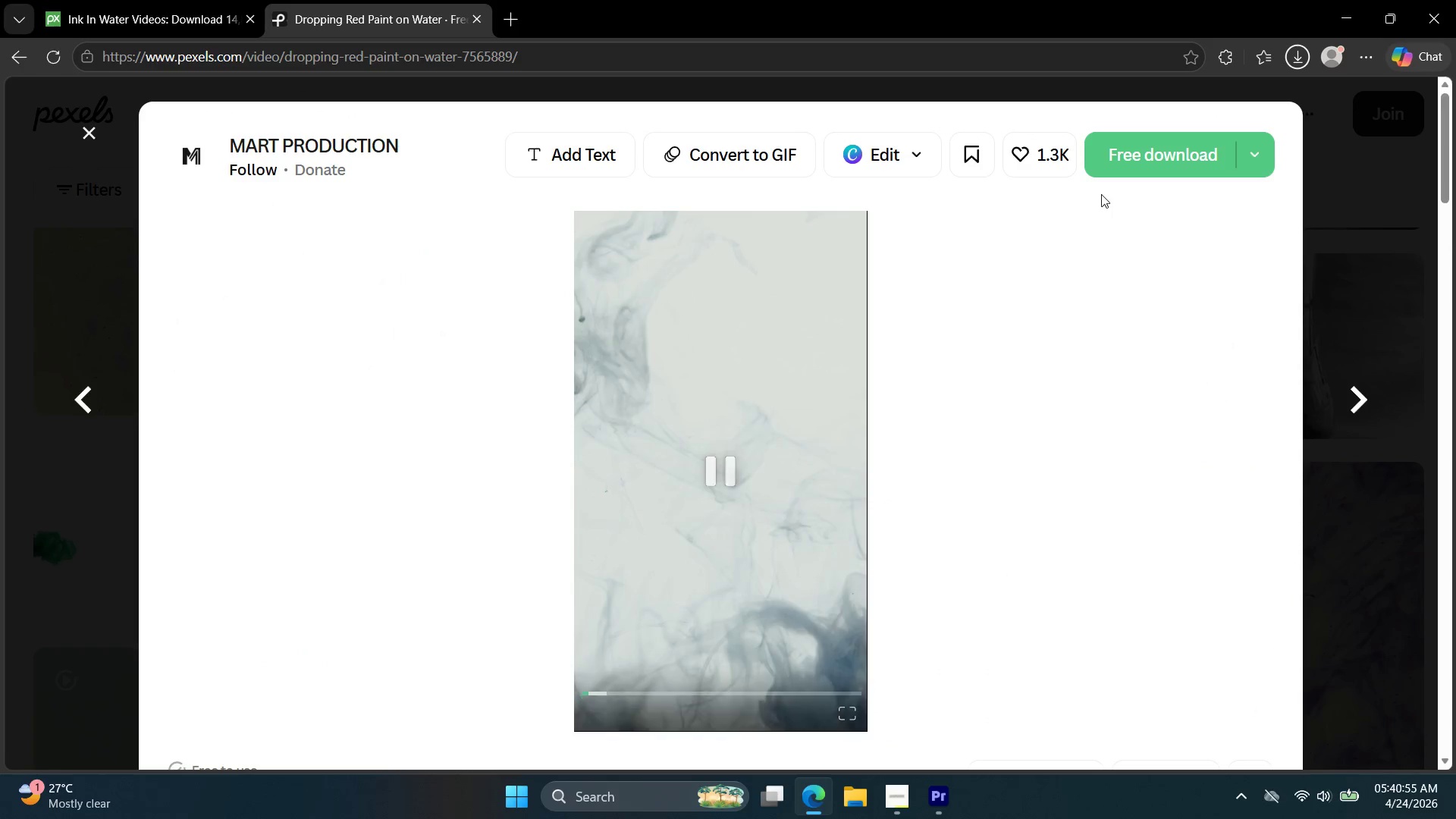 
left_click([1159, 168])
 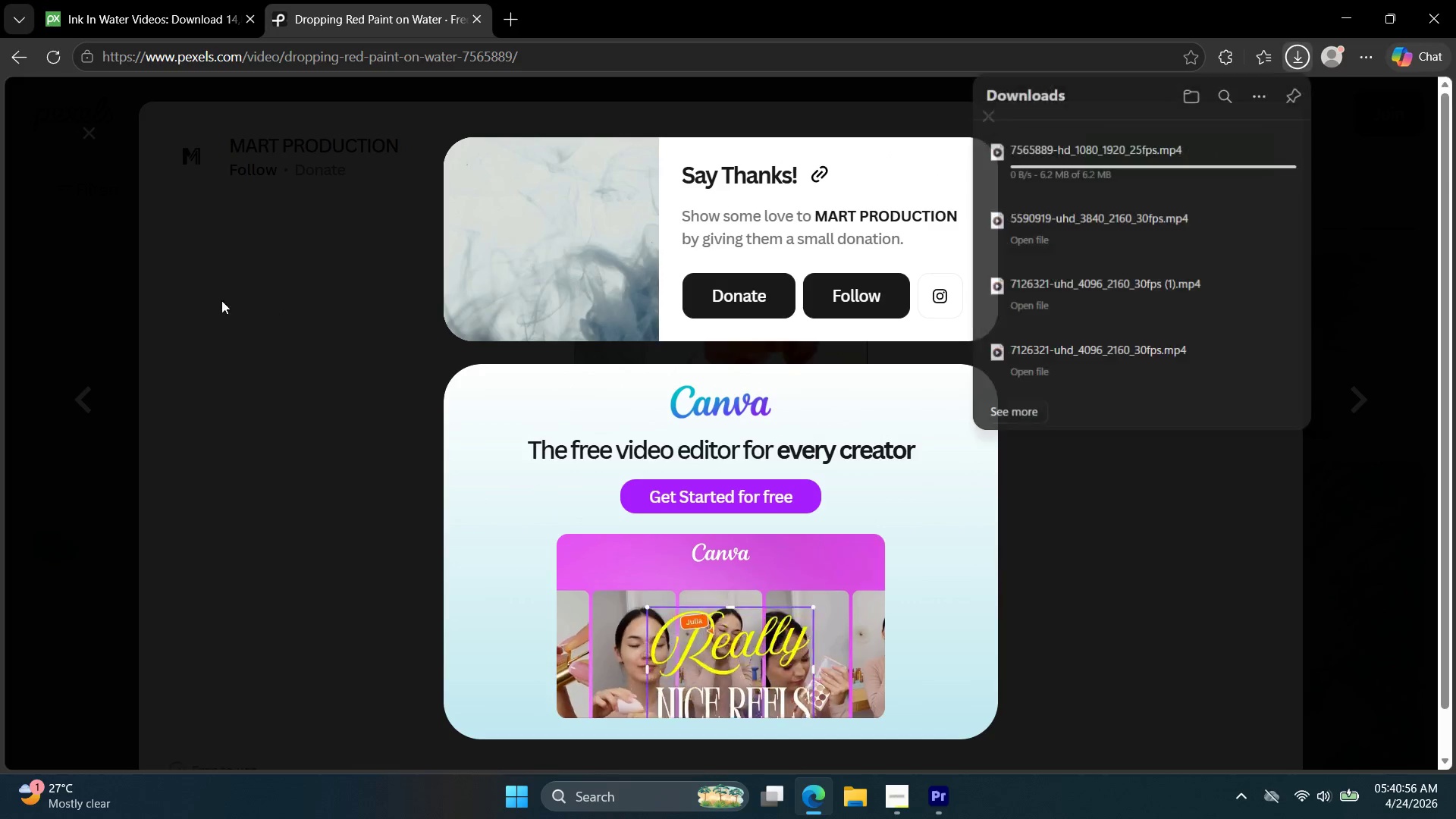 
left_click([58, 251])
 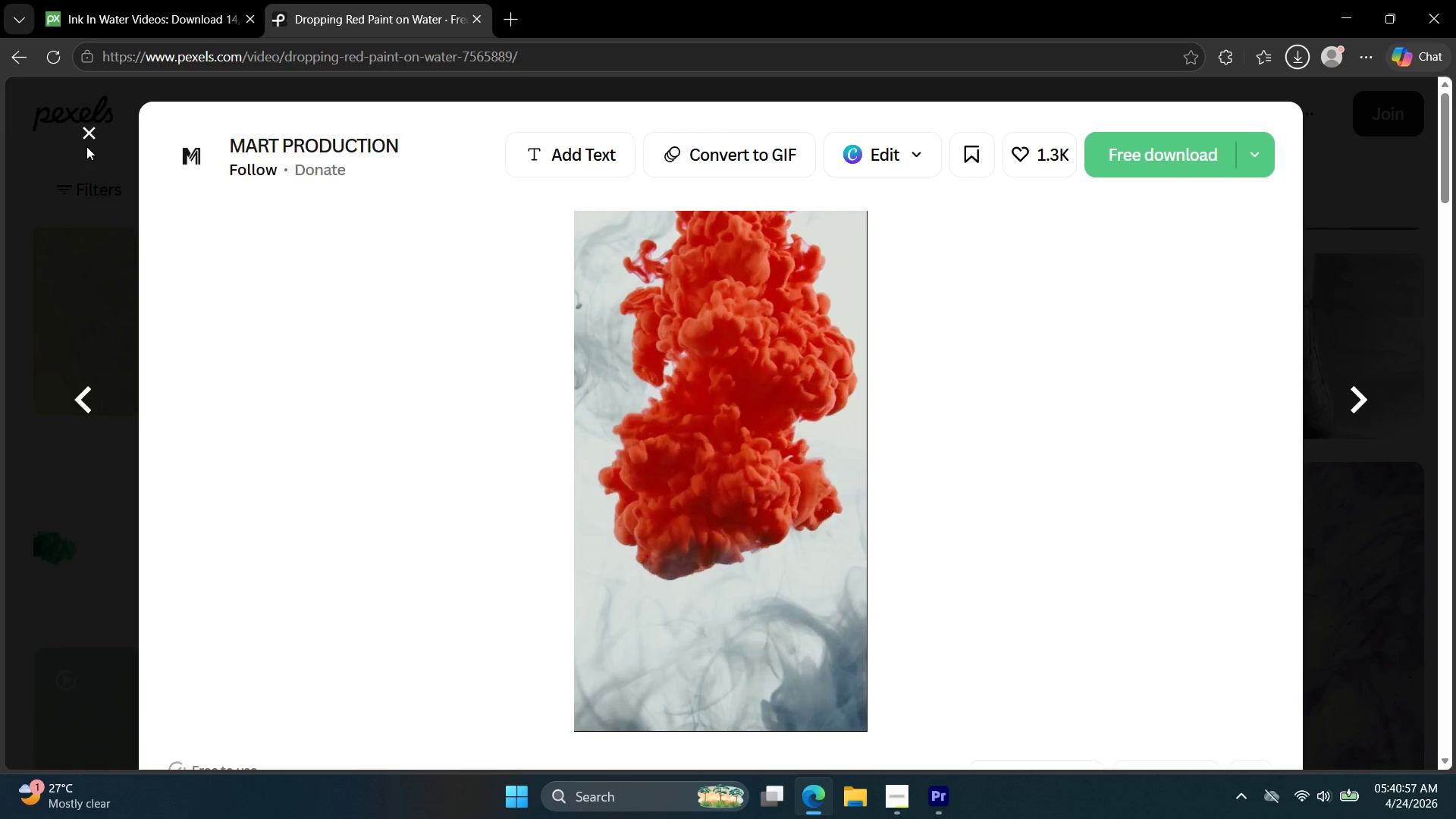 
left_click([88, 134])
 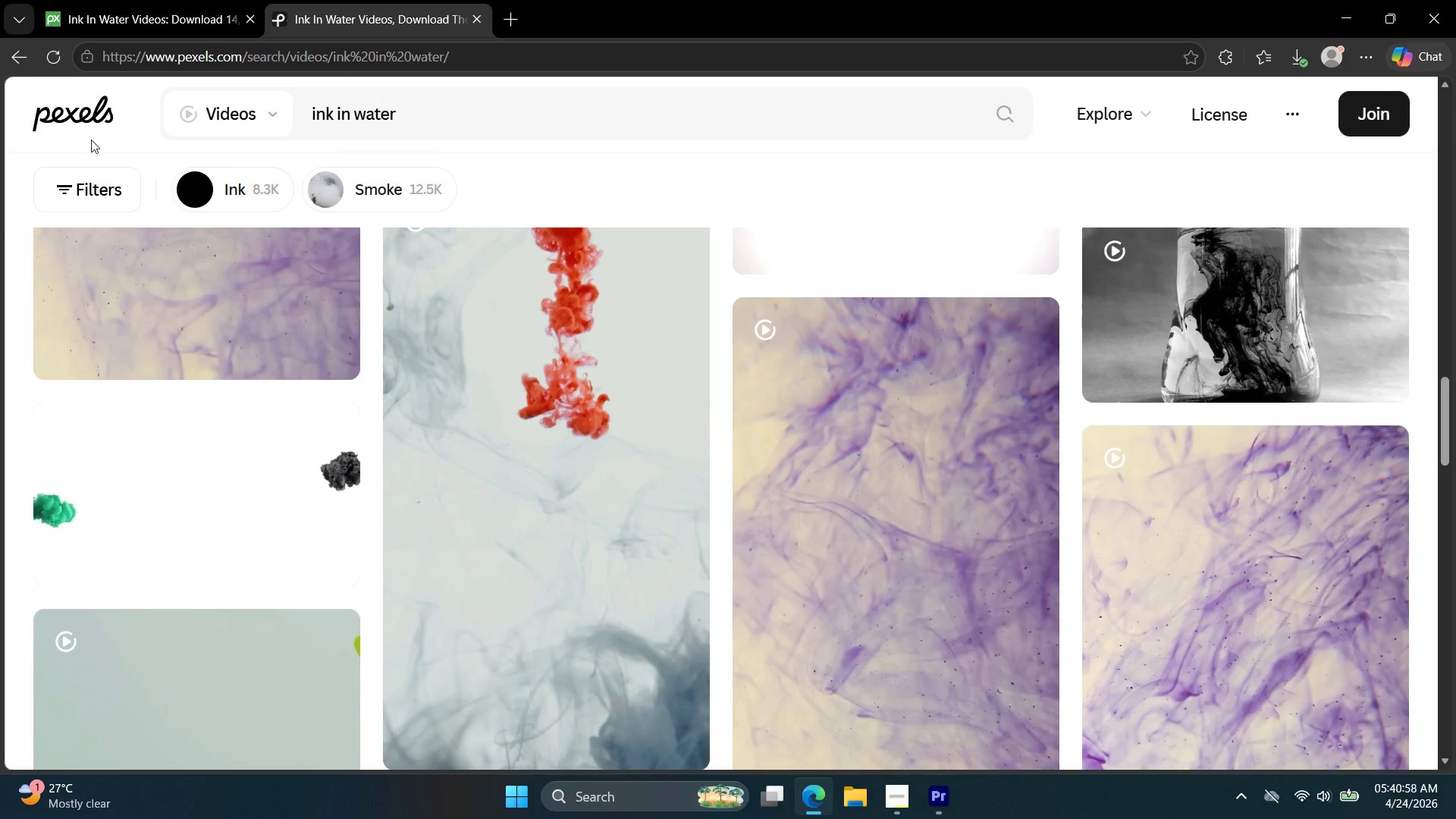 
mouse_move([415, 254])
 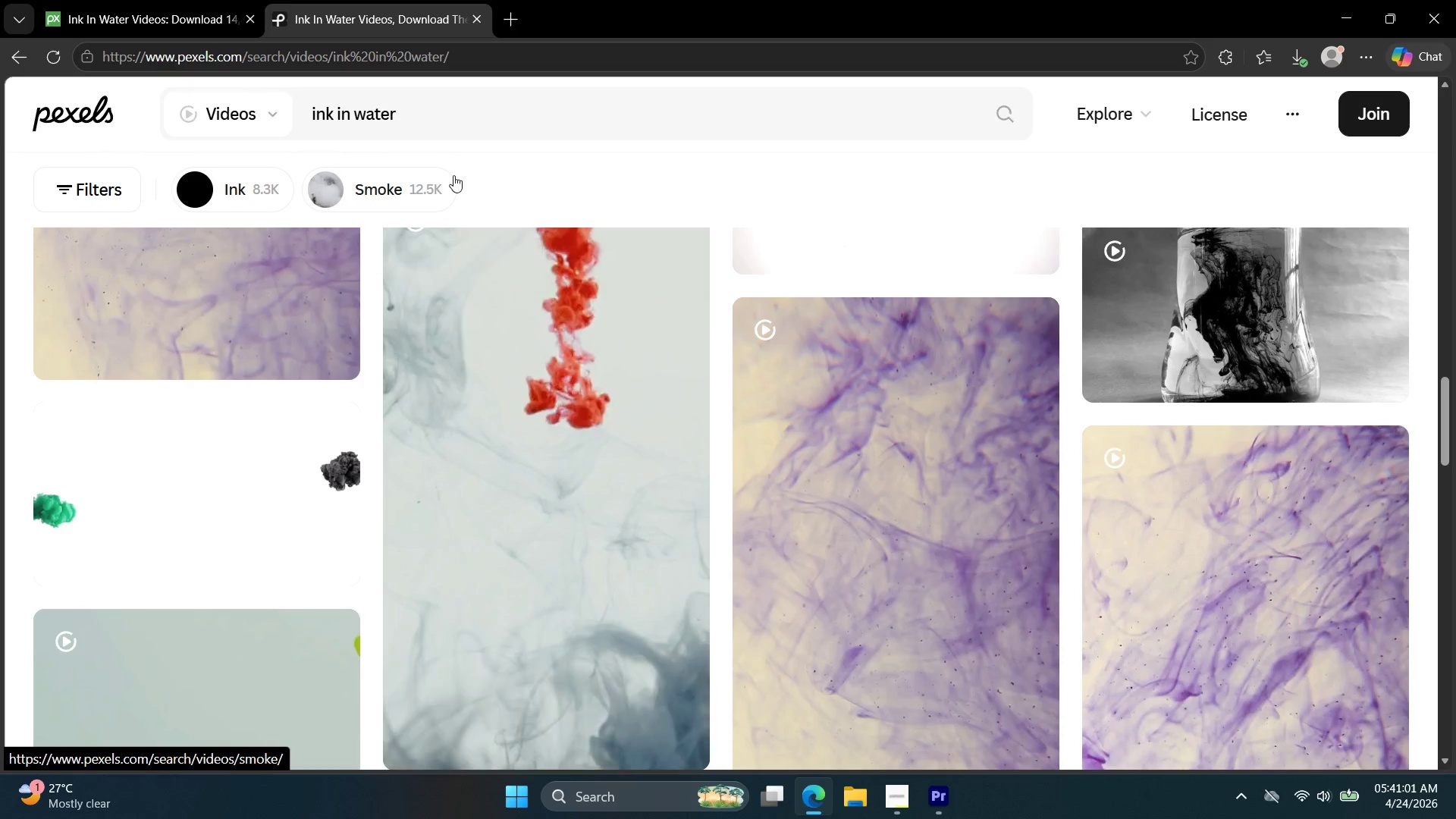 
double_click([428, 121])
 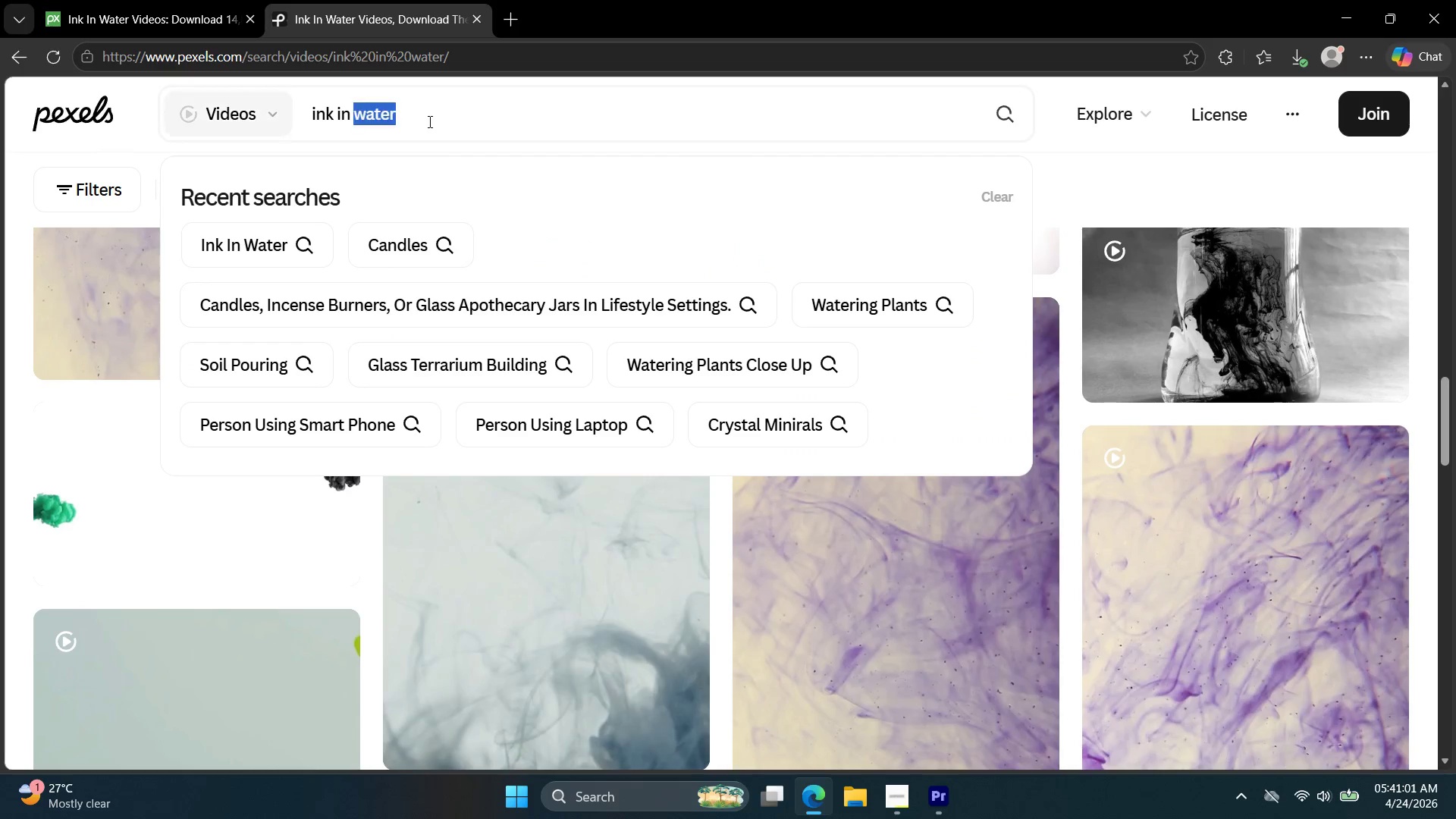 
triple_click([428, 121])
 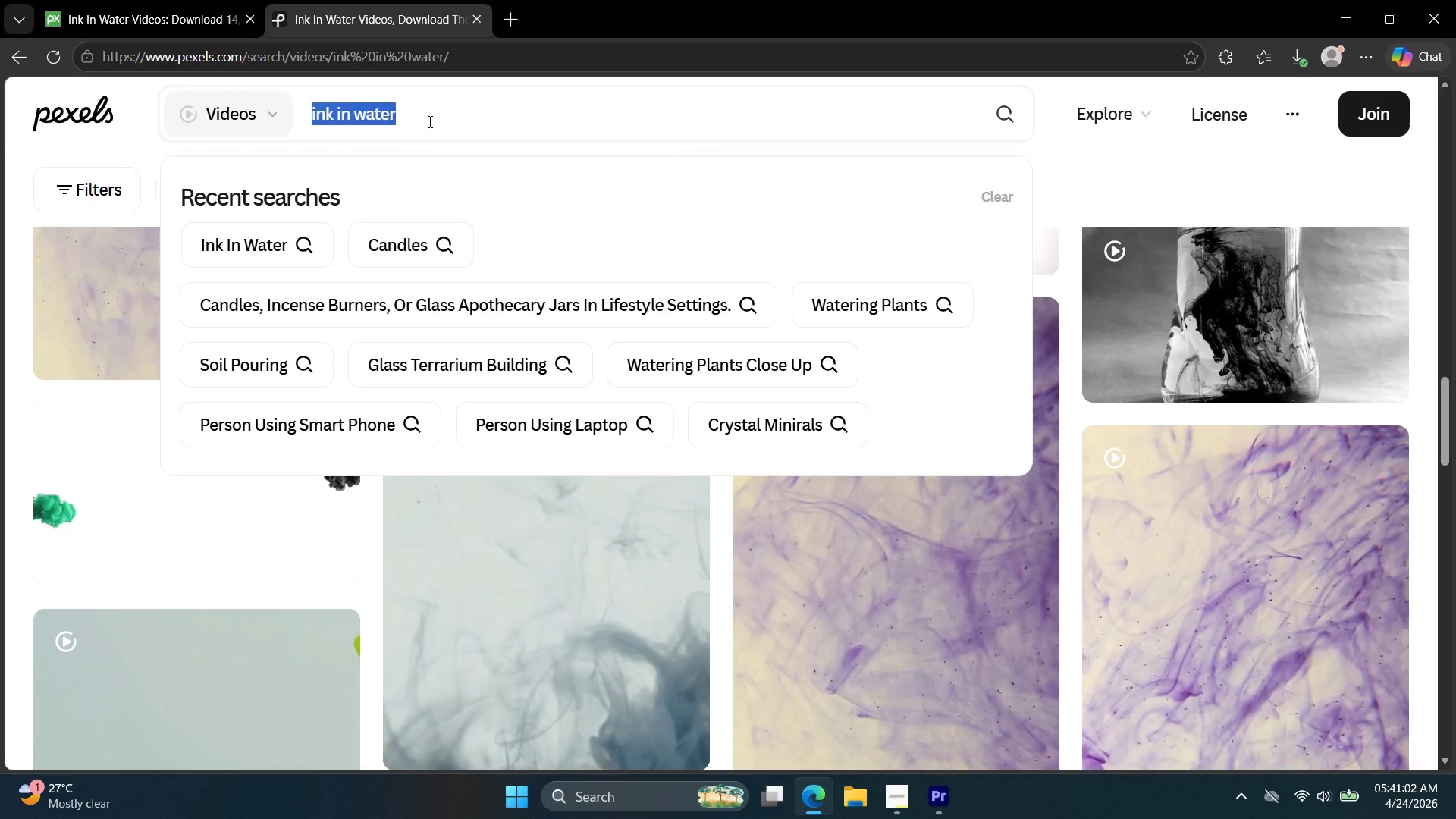 
type(flowing fabv)
key(Backspace)
key(Backspace)
type(broc)
key(Backspace)
key(Backspace)
type(ic slow motion)
 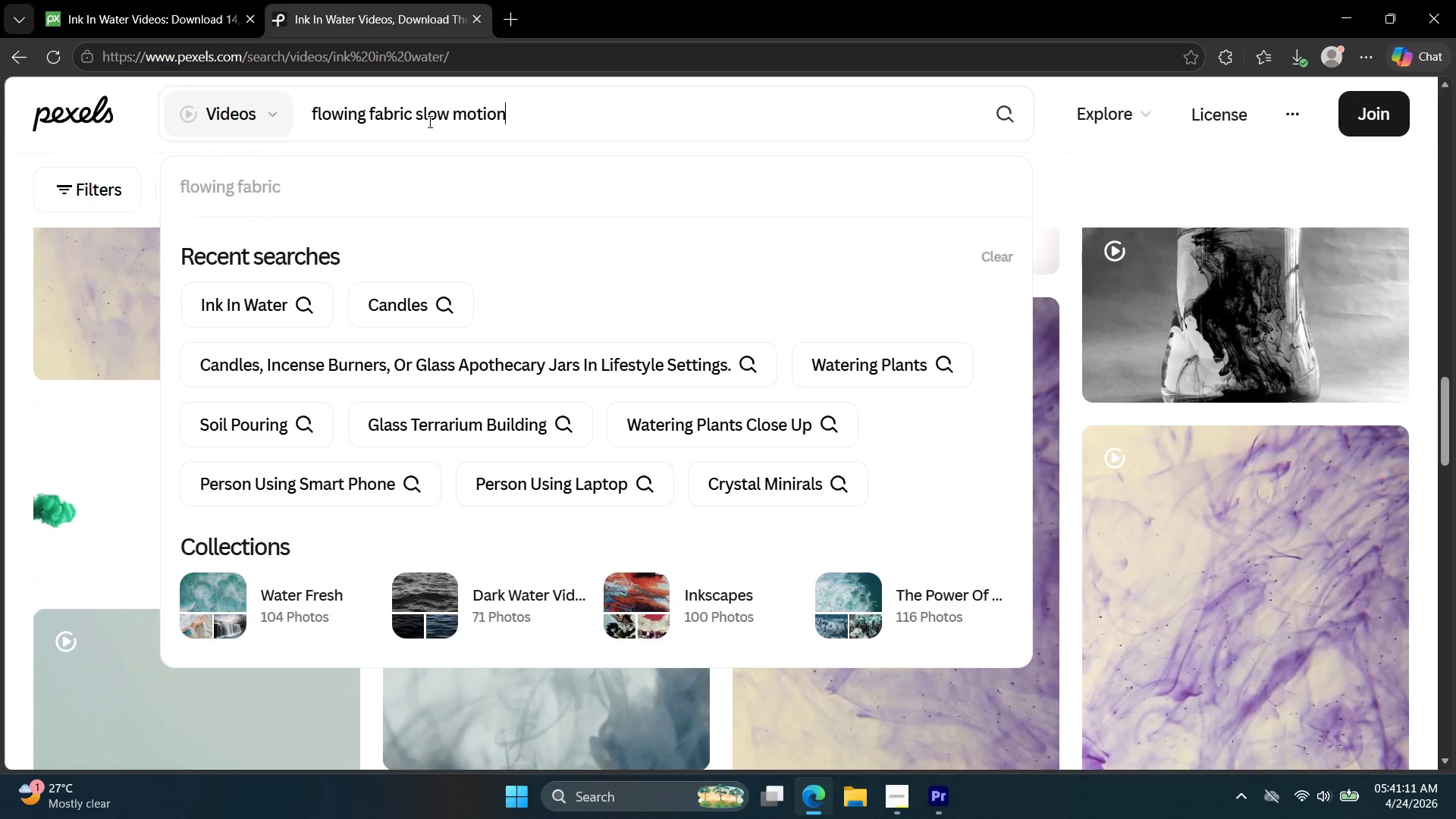 
key(Enter)
 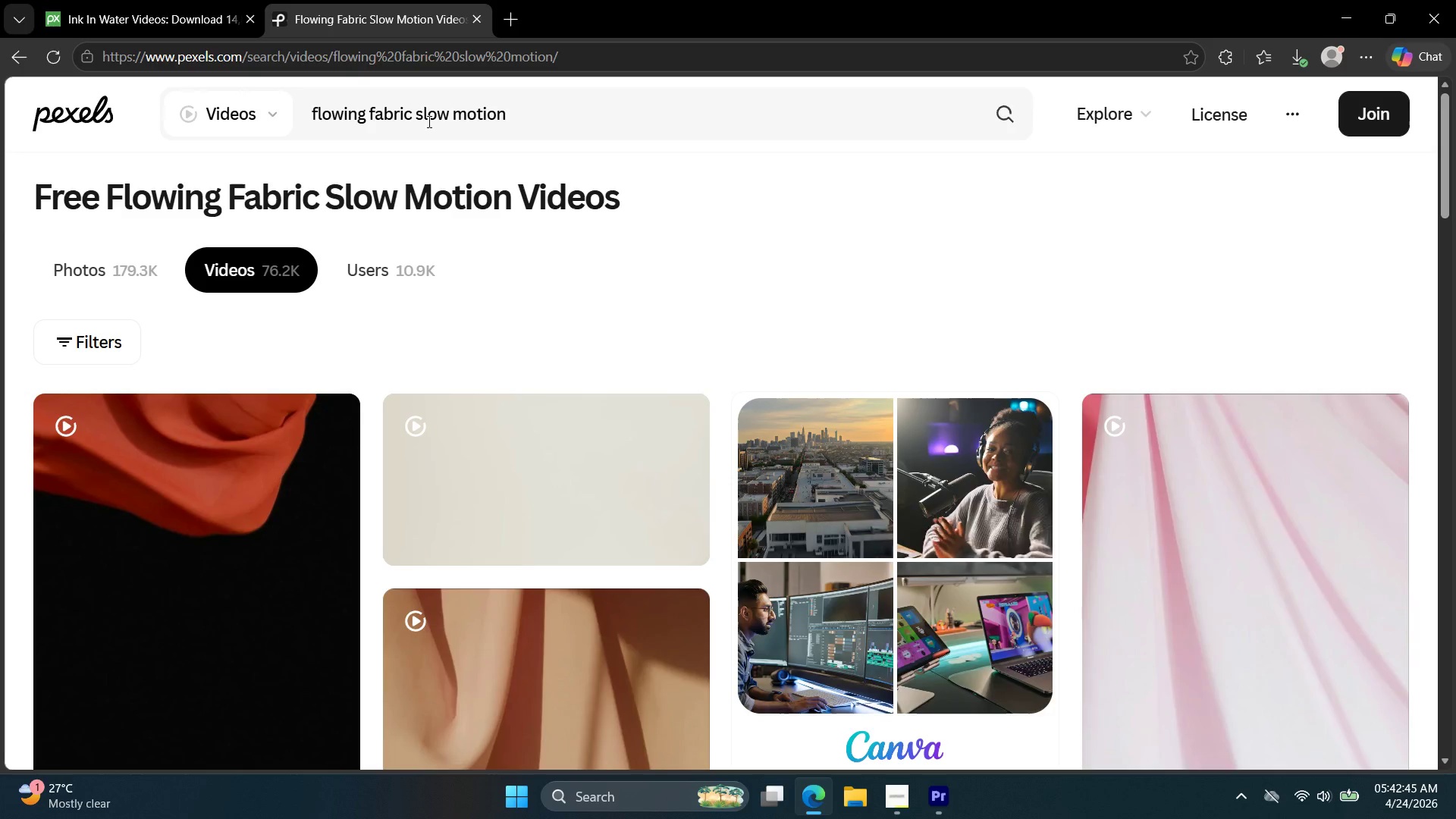 
wait(98.89)
 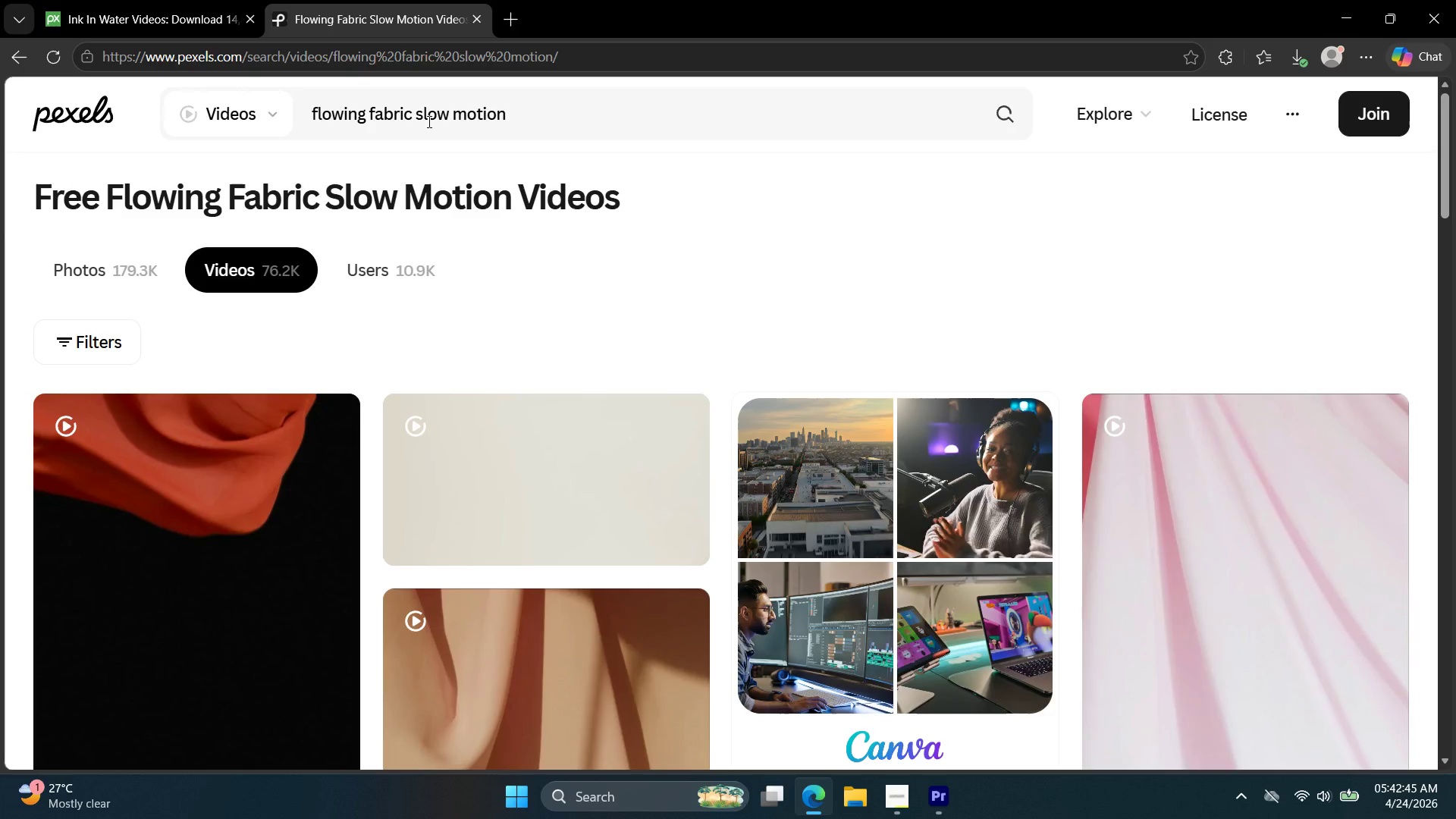 
scroll: coordinate [485, 176], scroll_direction: none, amount: 0.0
 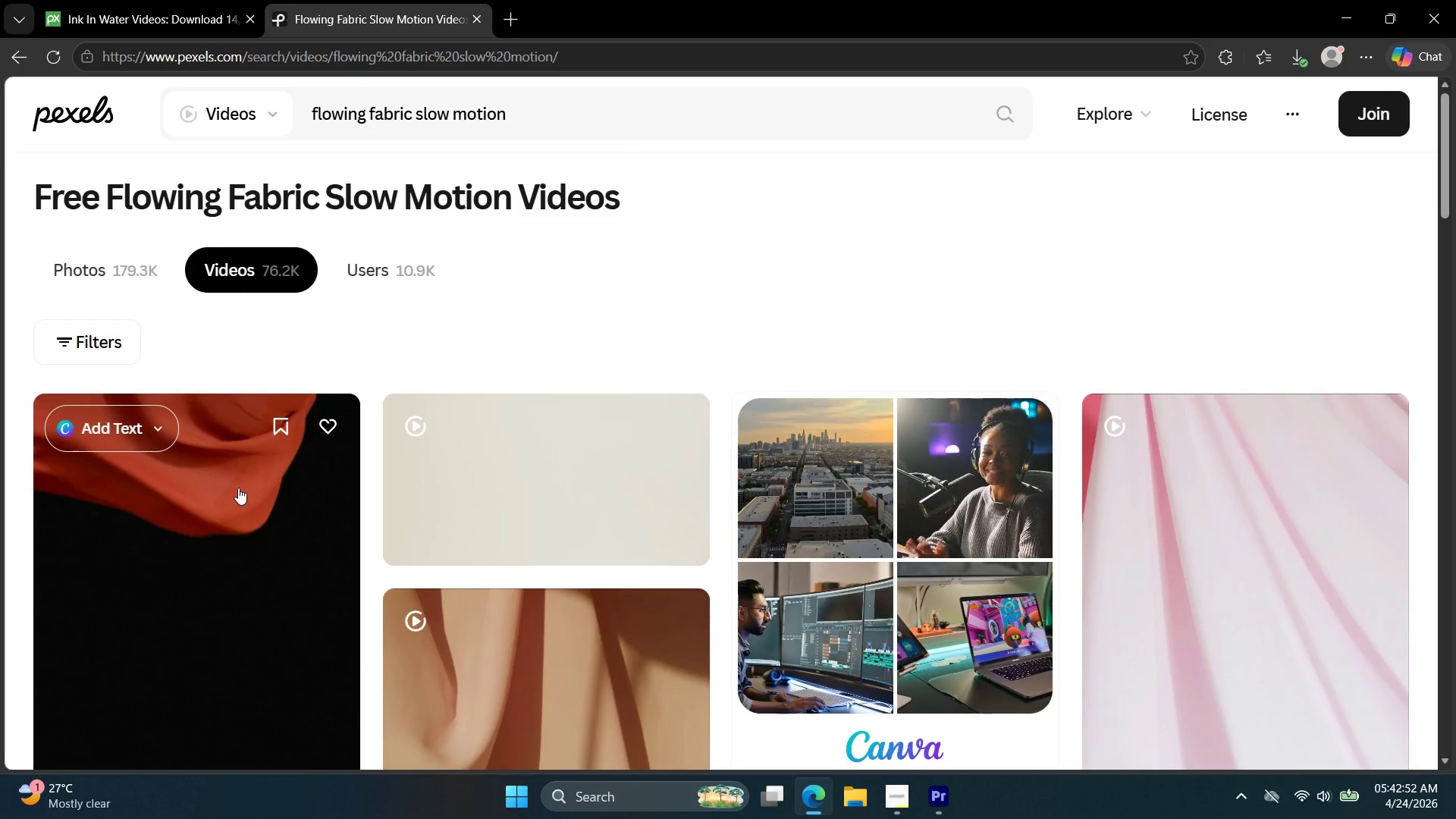 
scroll: coordinate [244, 451], scroll_direction: down, amount: 4.0
 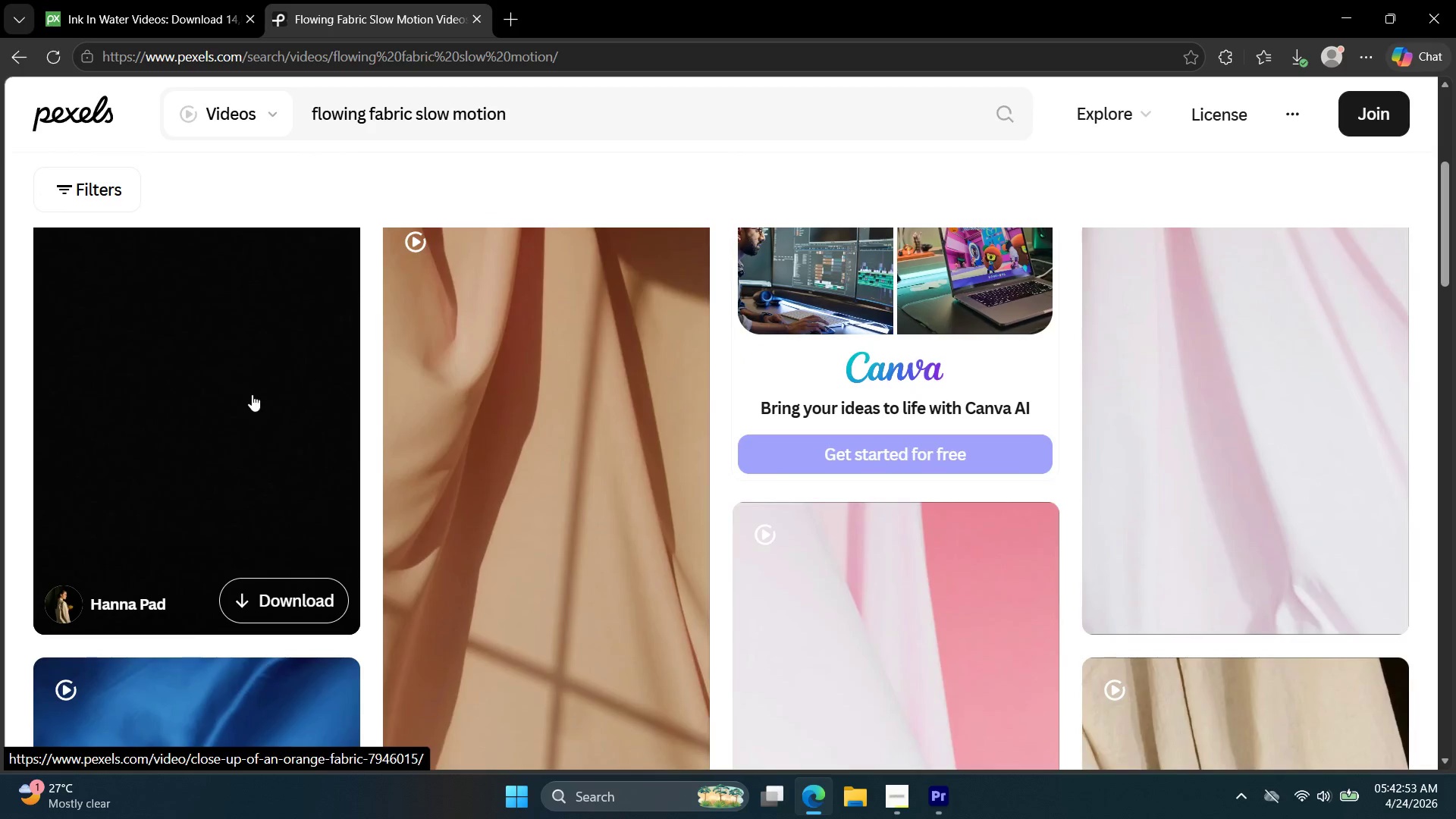 
left_click([252, 394])
 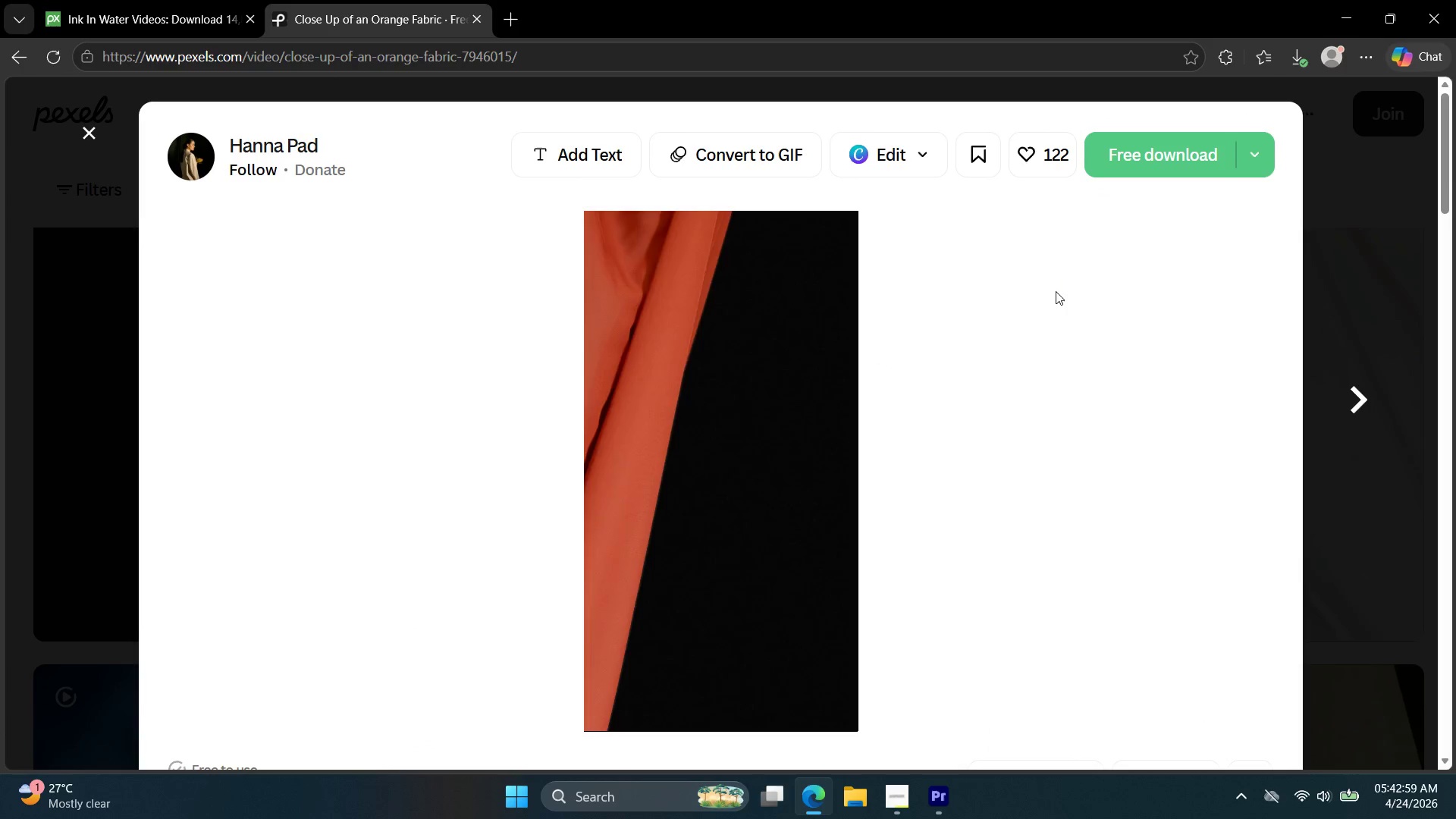 
wait(7.22)
 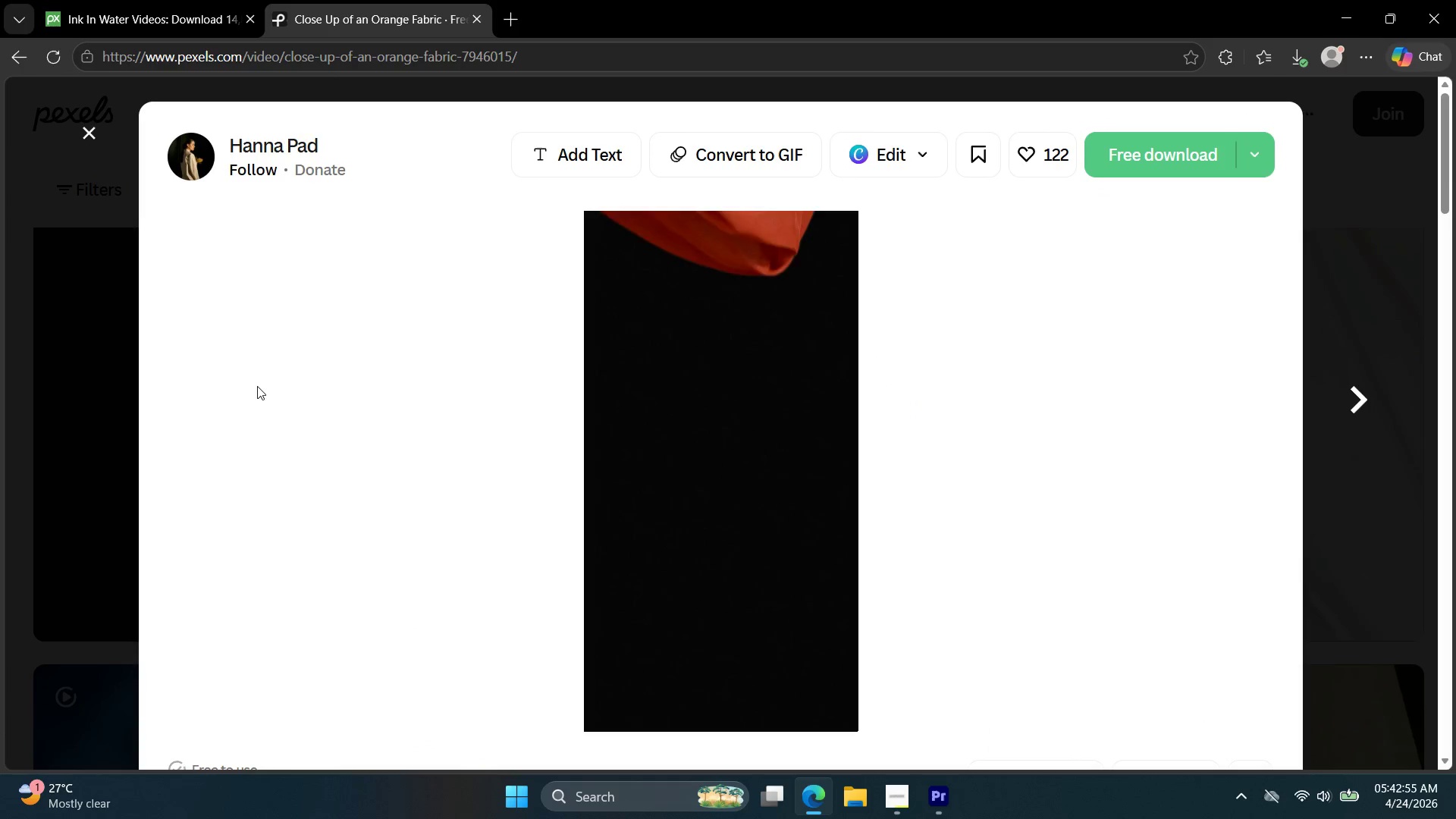 
left_click([1385, 214])
 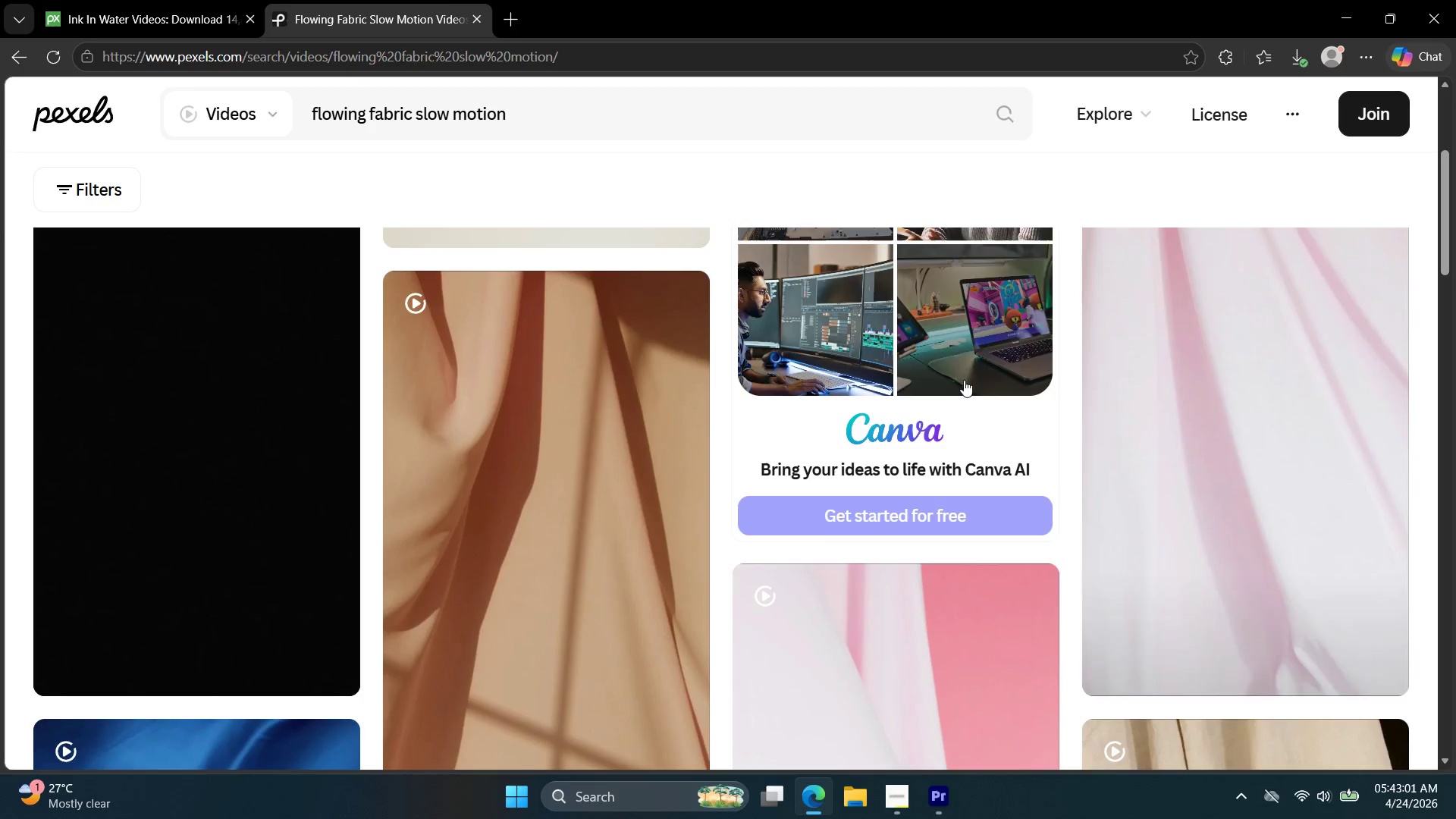 
scroll: coordinate [865, 371], scroll_direction: down, amount: 2.0
 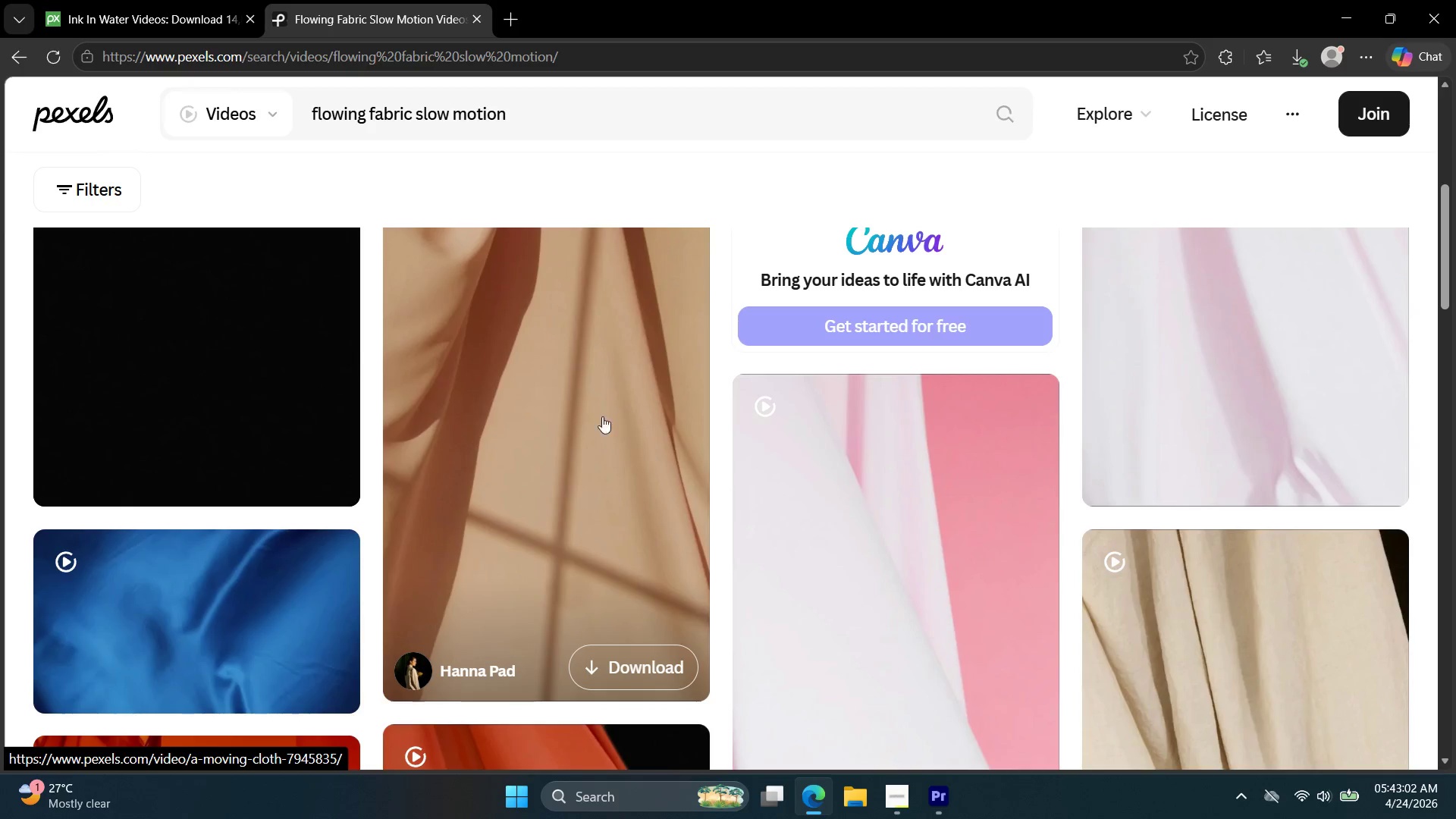 
left_click([588, 413])
 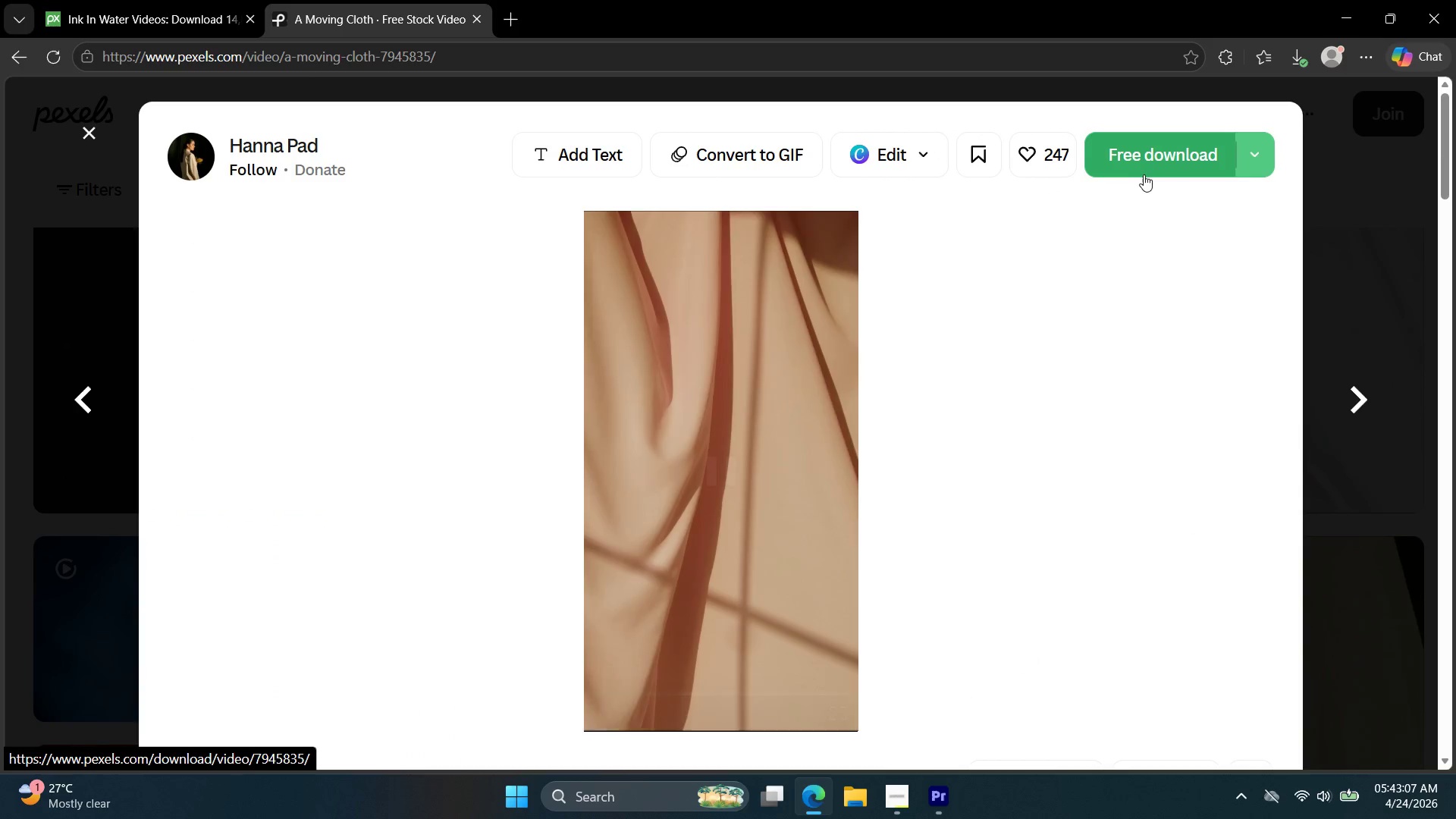 
wait(6.0)
 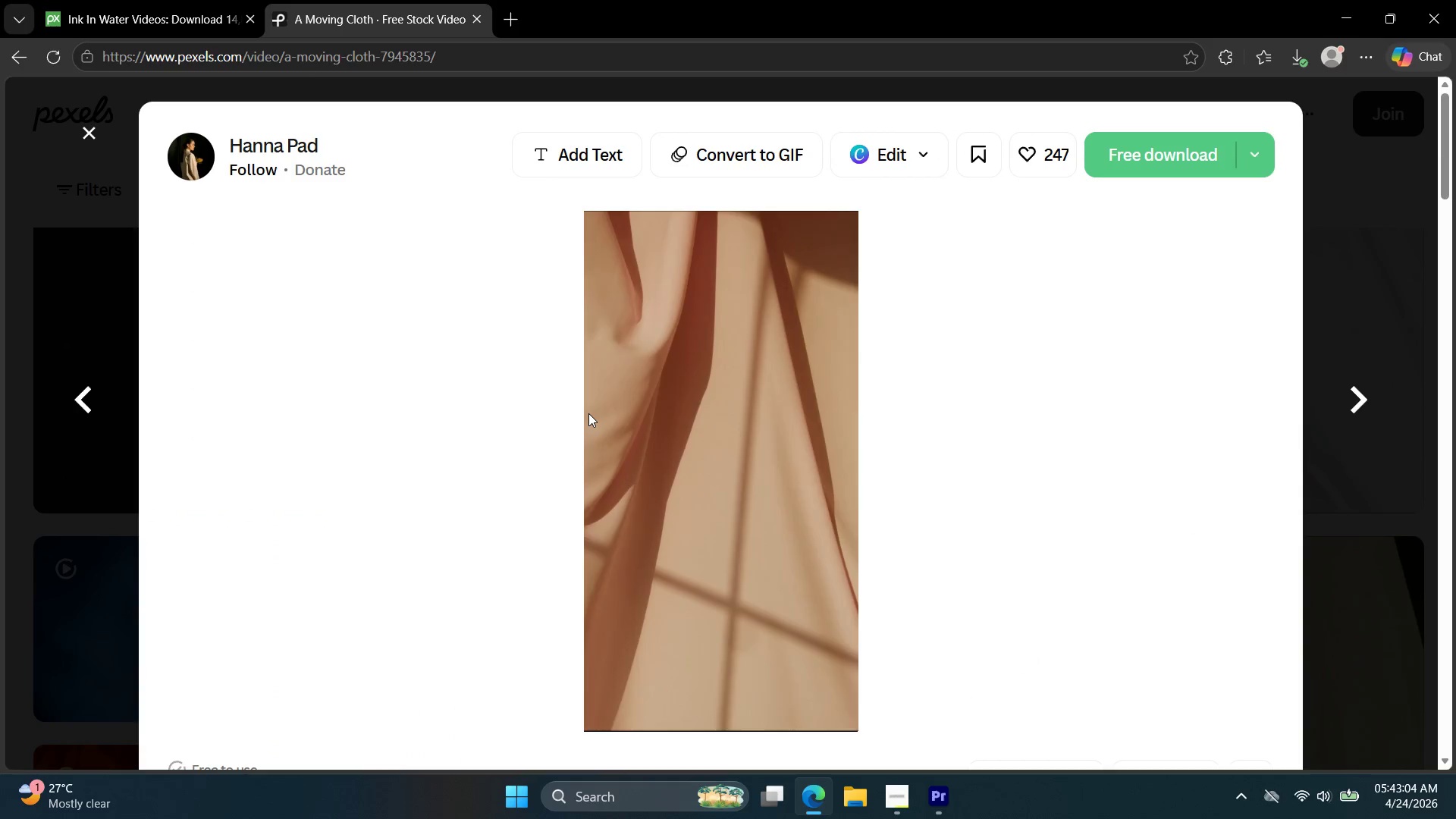 
left_click([1131, 162])
 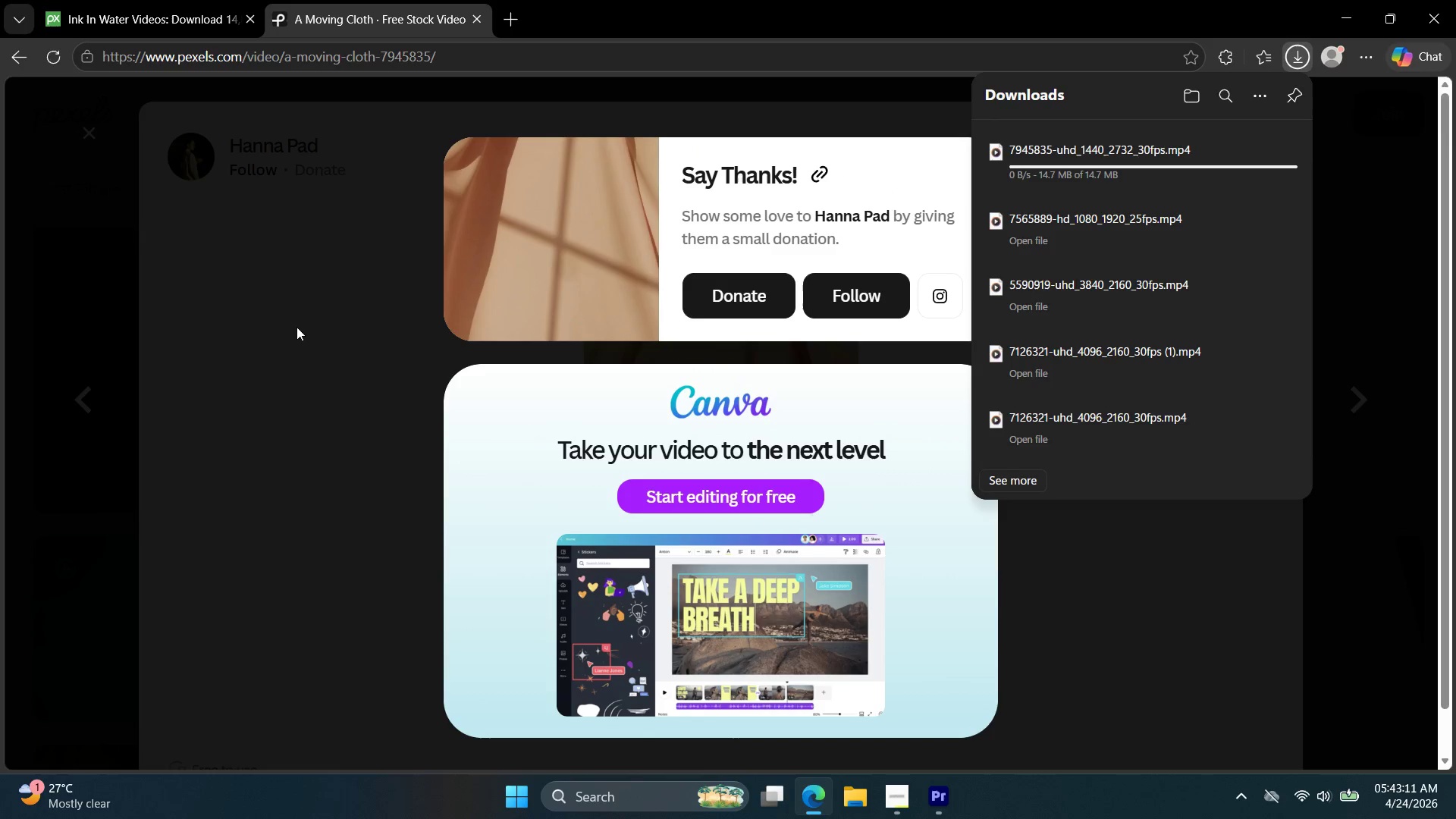 
left_click([101, 206])
 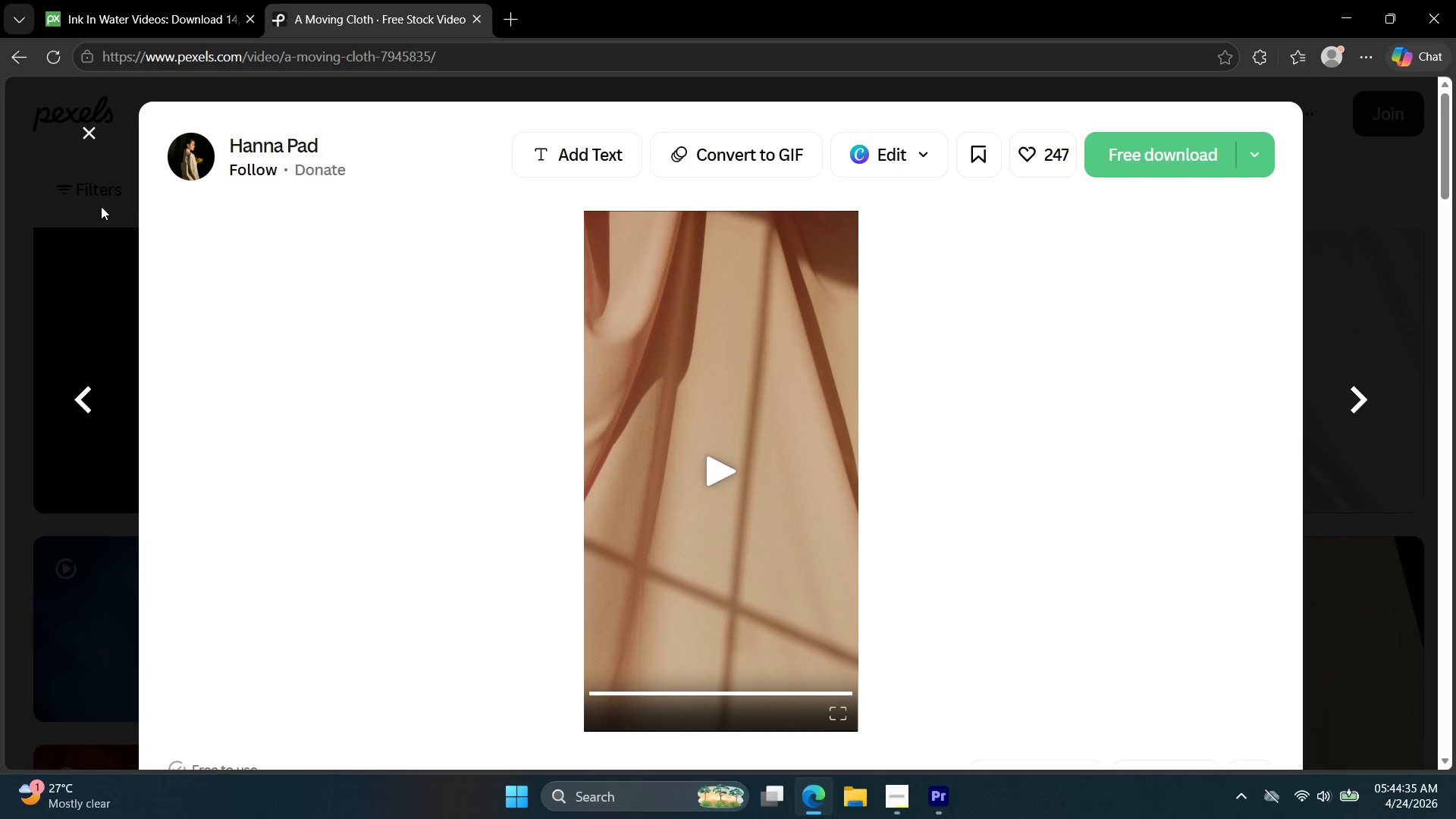 
wait(88.53)
 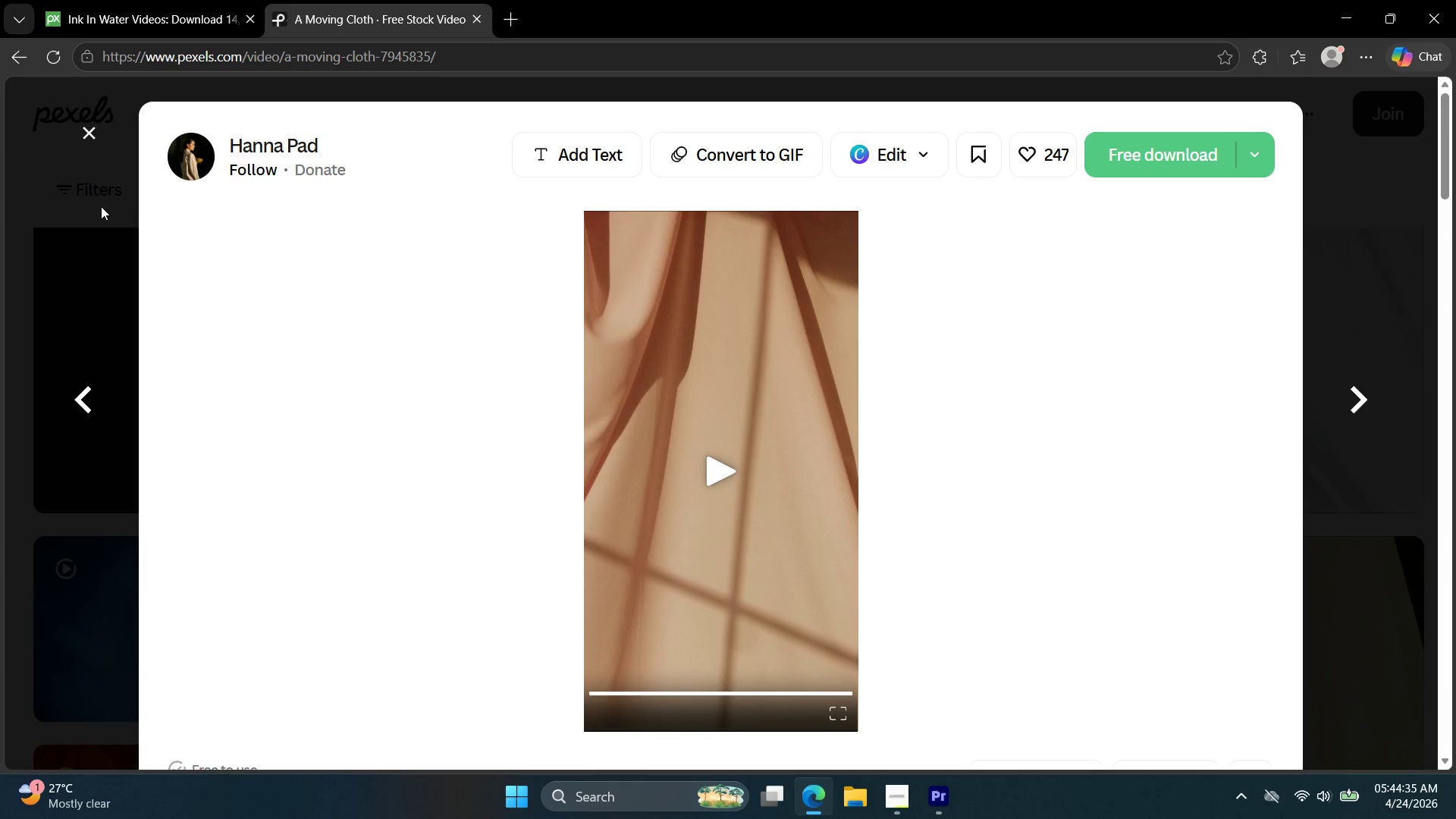 
left_click([98, 133])
 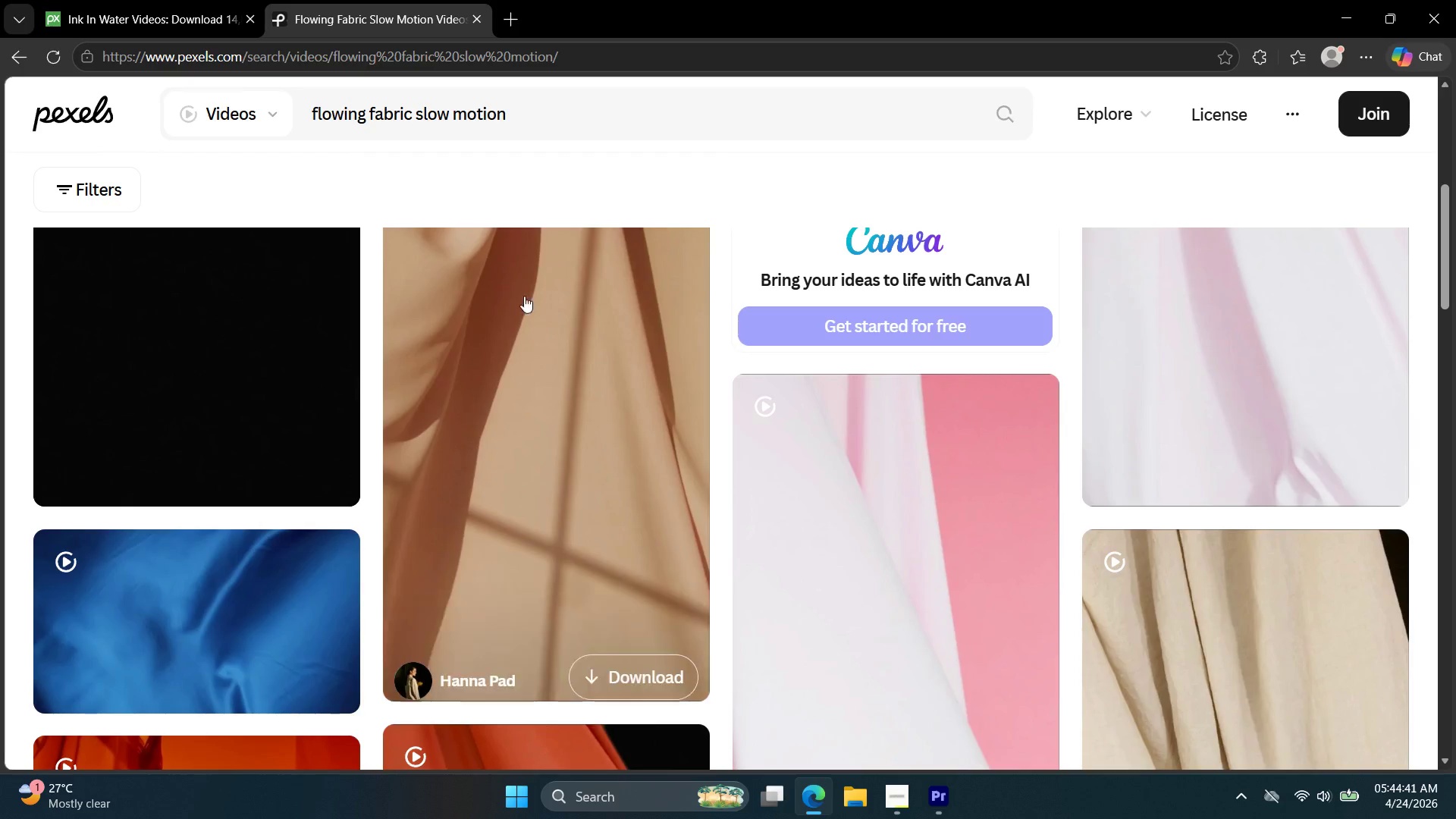 
scroll: coordinate [597, 334], scroll_direction: down, amount: 9.0
 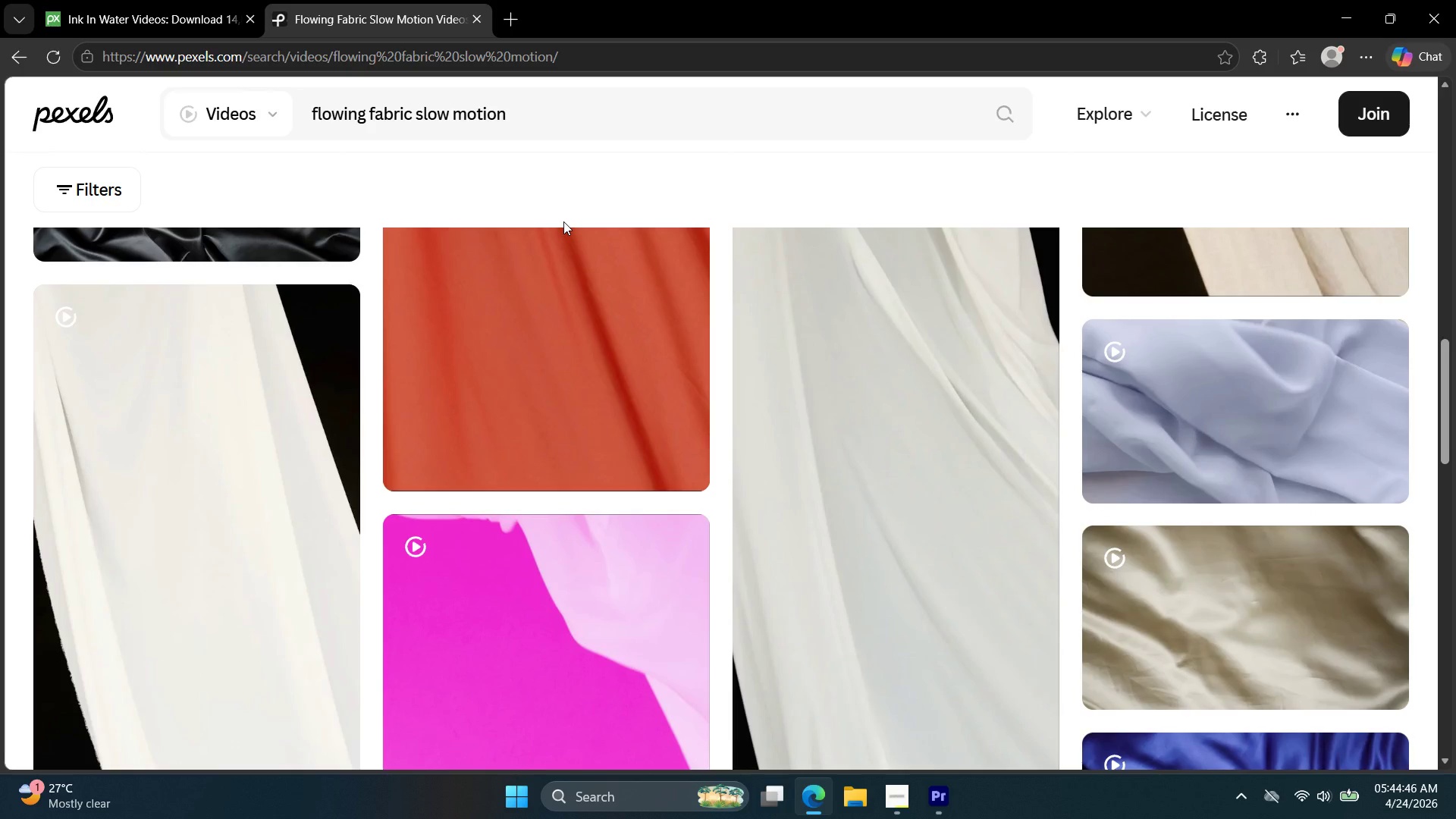 
double_click([510, 118])
 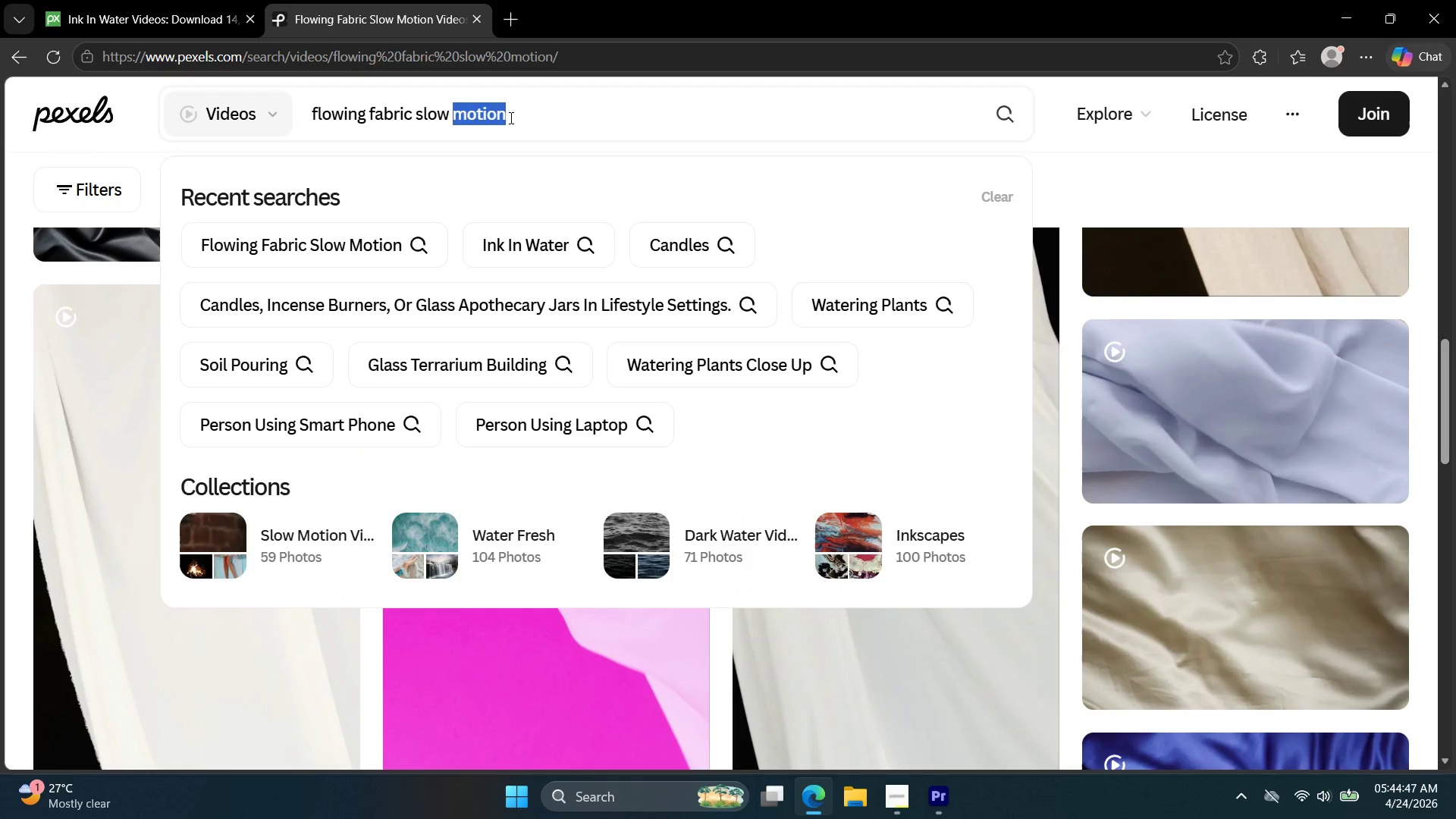 
triple_click([510, 118])
 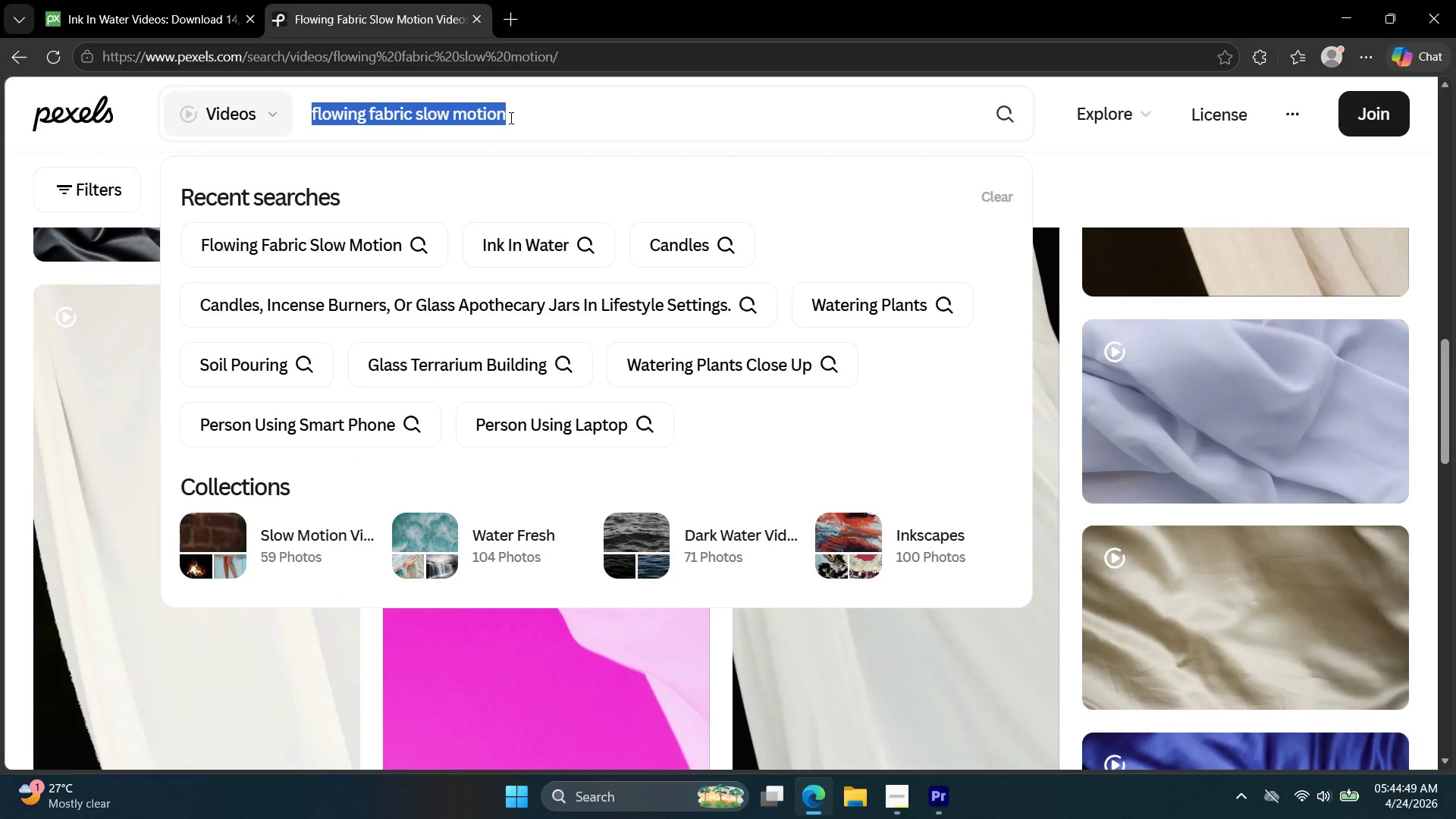 
type(send )
 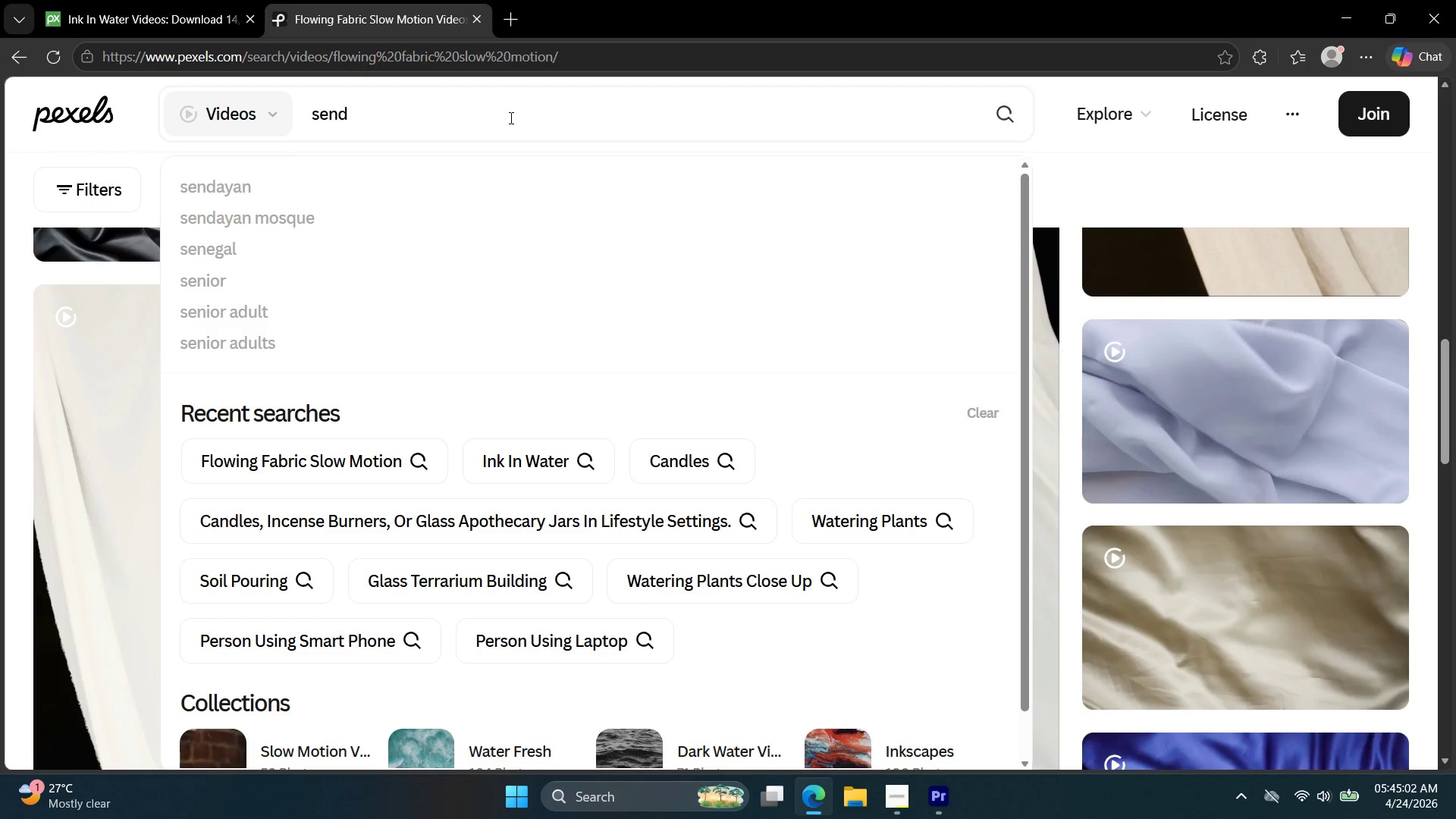 
wait(16.36)
 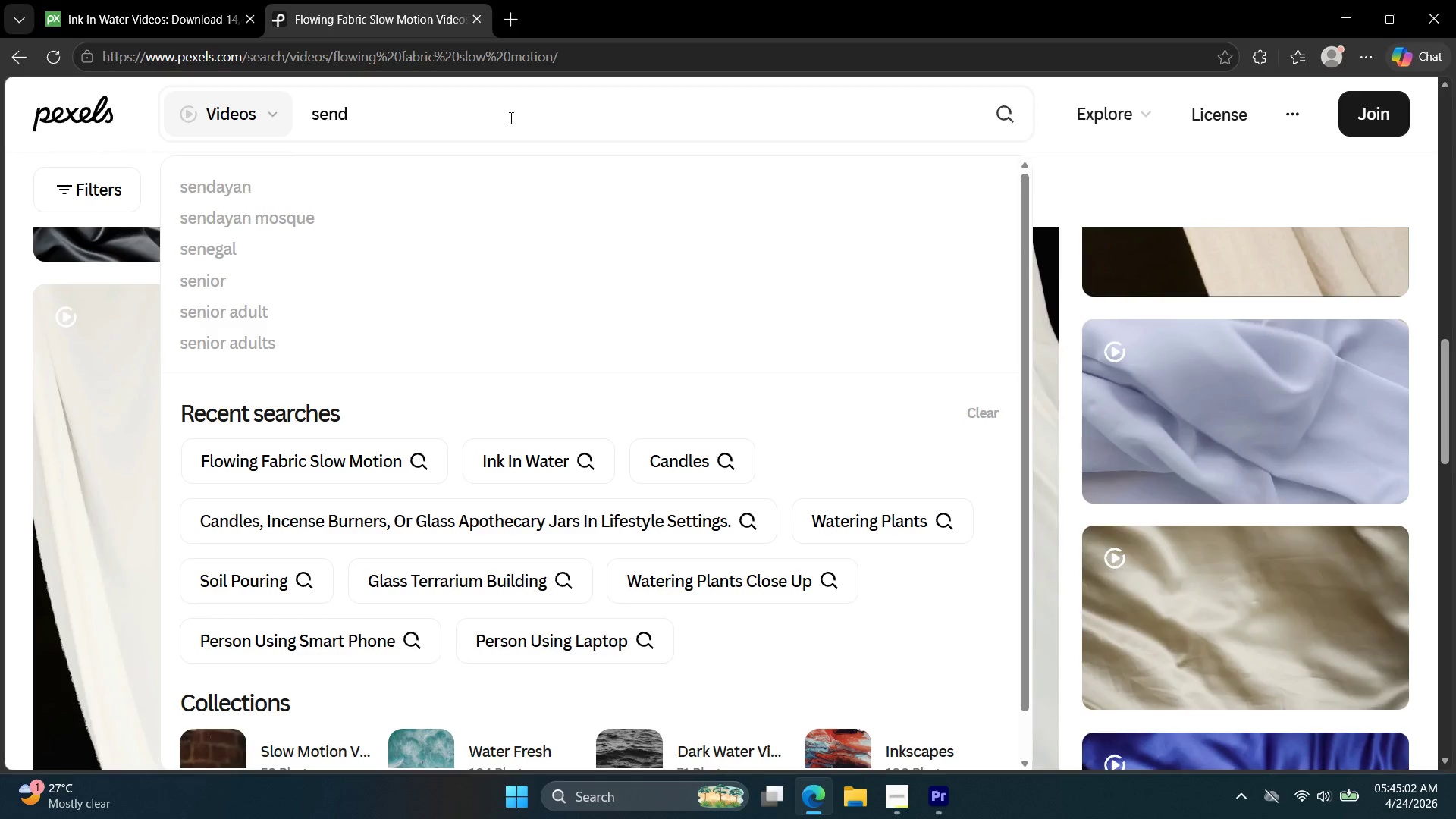 
key(Backspace)
key(Backspace)
key(Backspace)
key(Backspace)
type(and blowing slow motiu)
key(Backspace)
key(Backspace)
type(ion)
 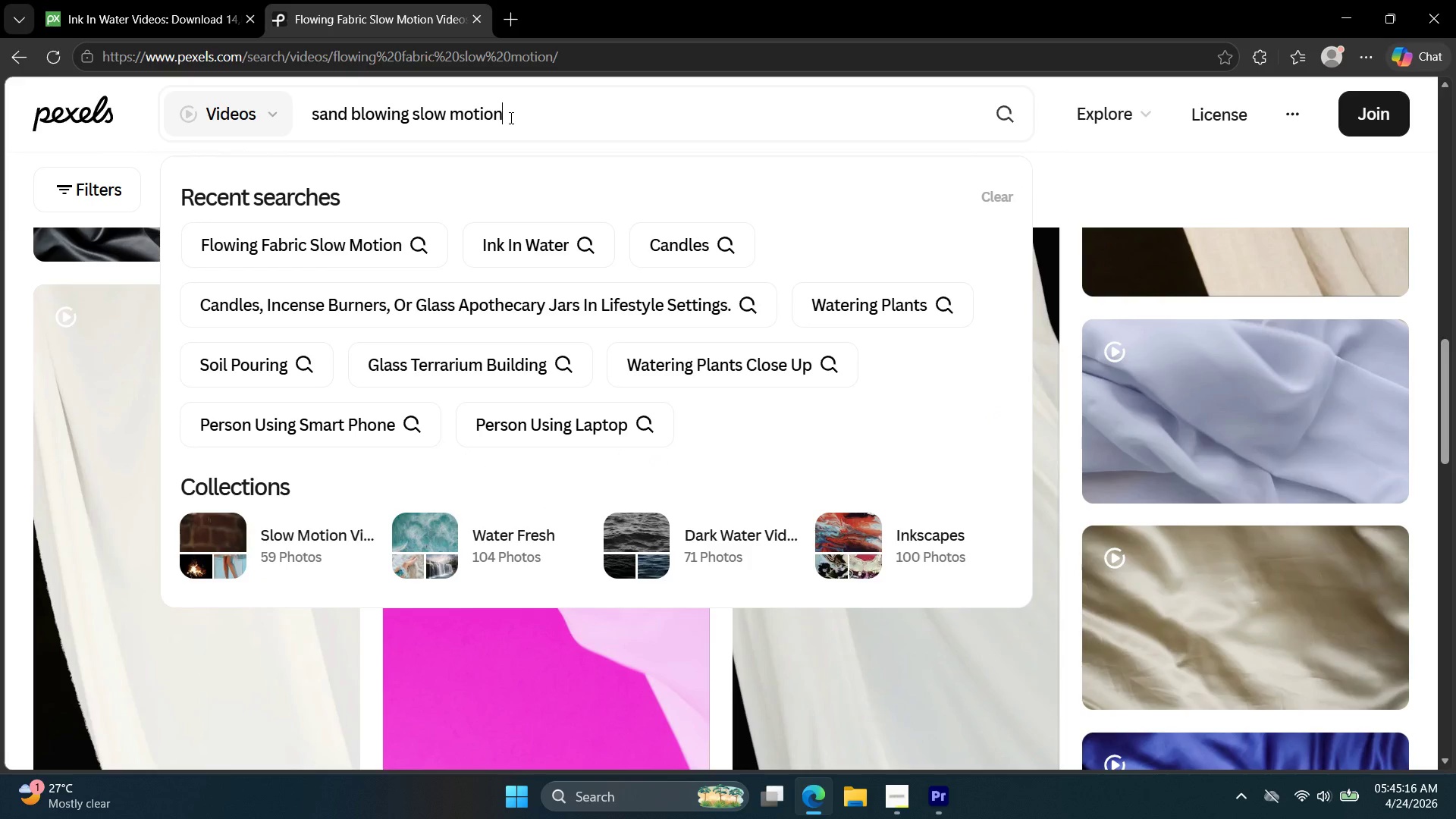 
key(Enter)
 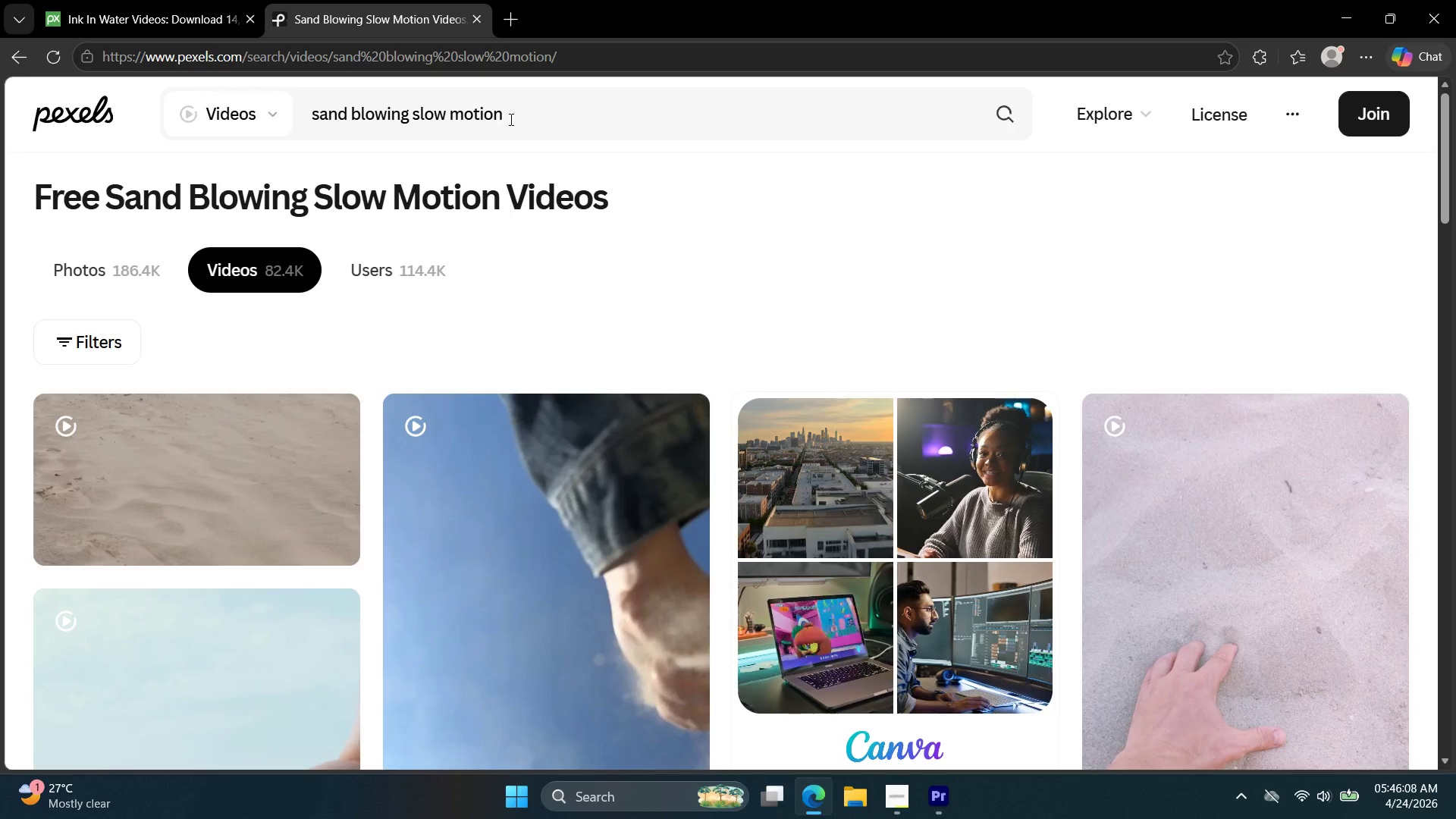 
wait(56.14)
 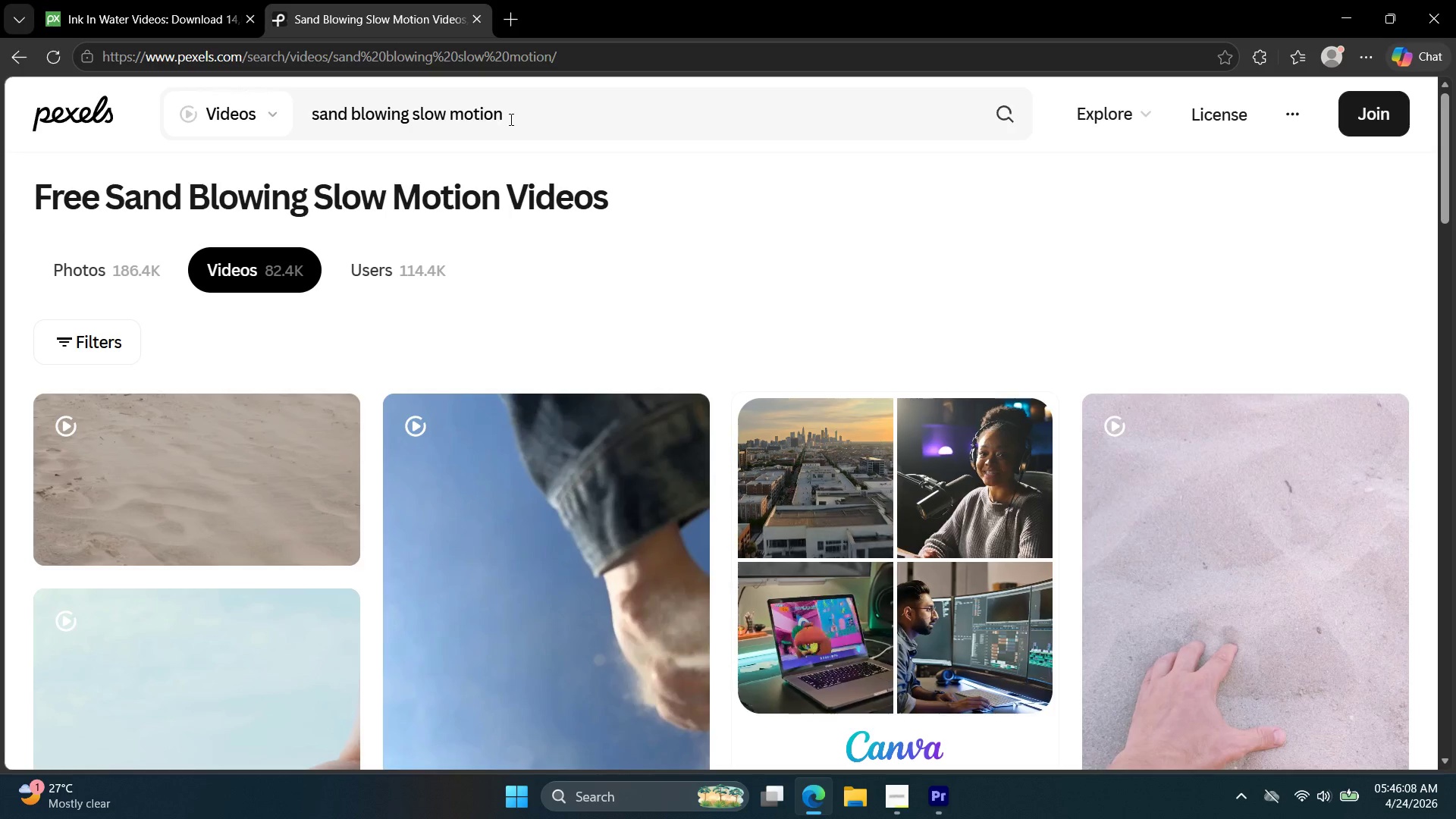 
scroll: coordinate [529, 188], scroll_direction: down, amount: 3.0
 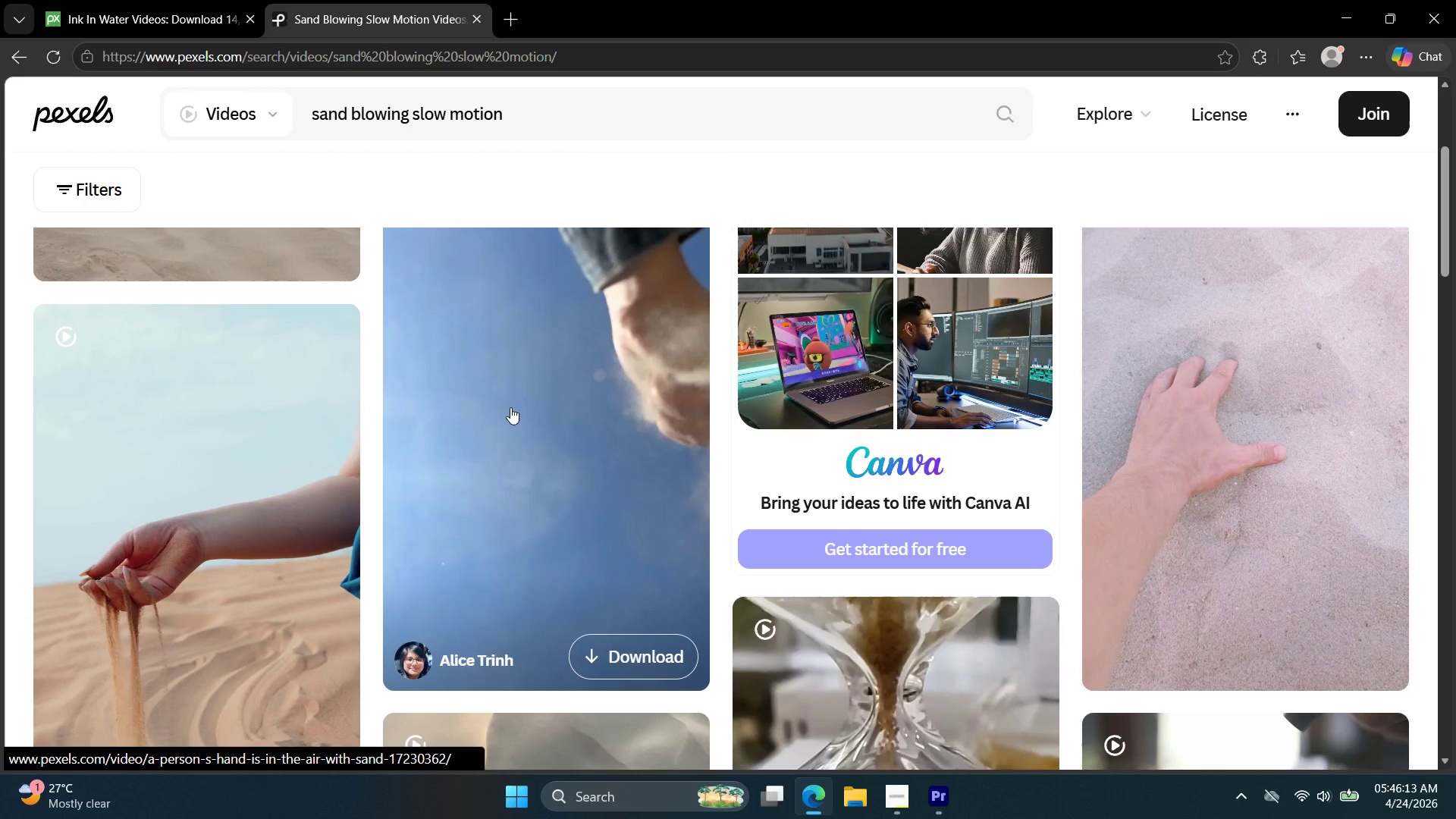 
left_click([546, 401])
 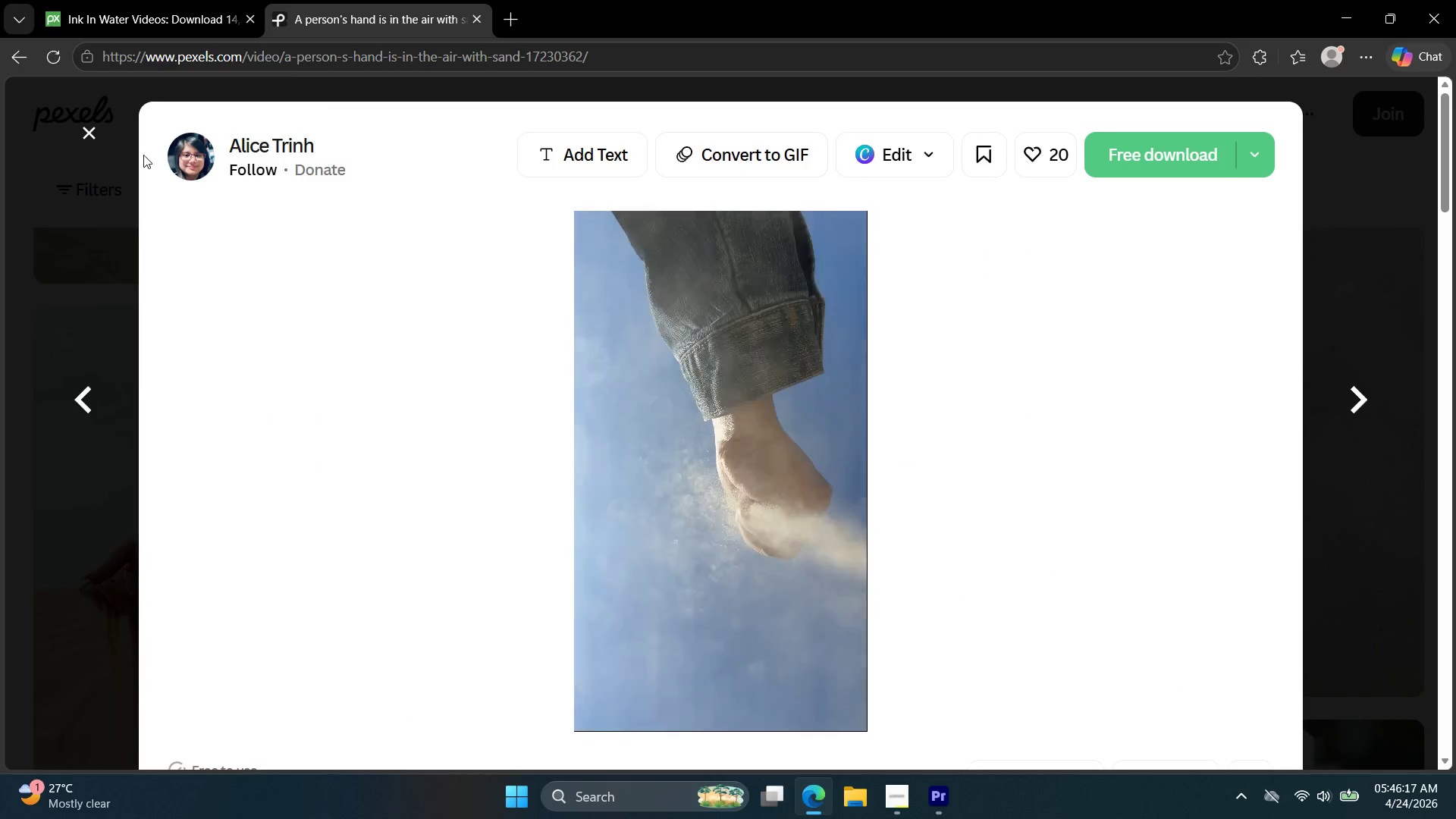 
left_click([84, 136])
 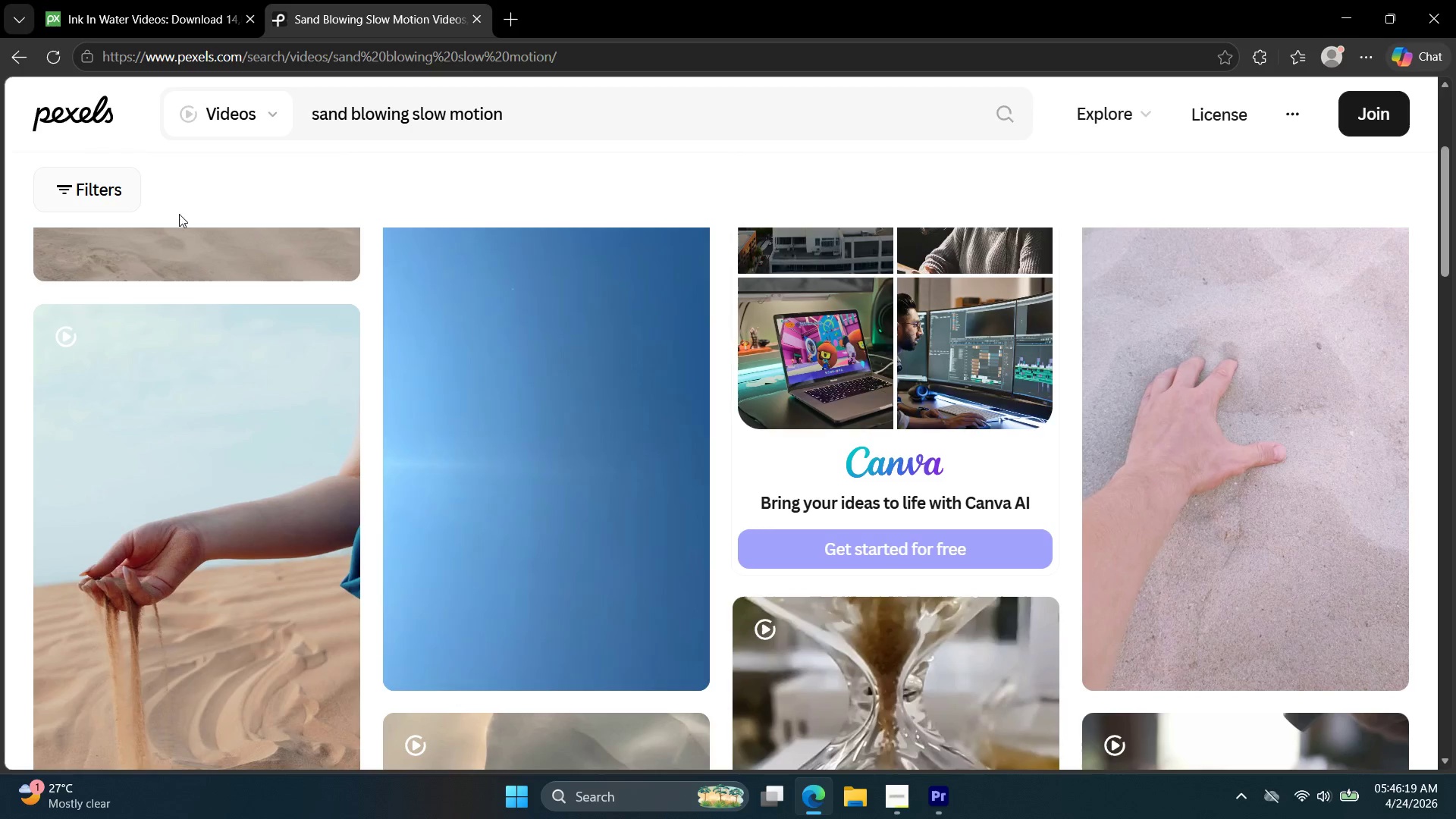 
scroll: coordinate [464, 337], scroll_direction: down, amount: 5.0
 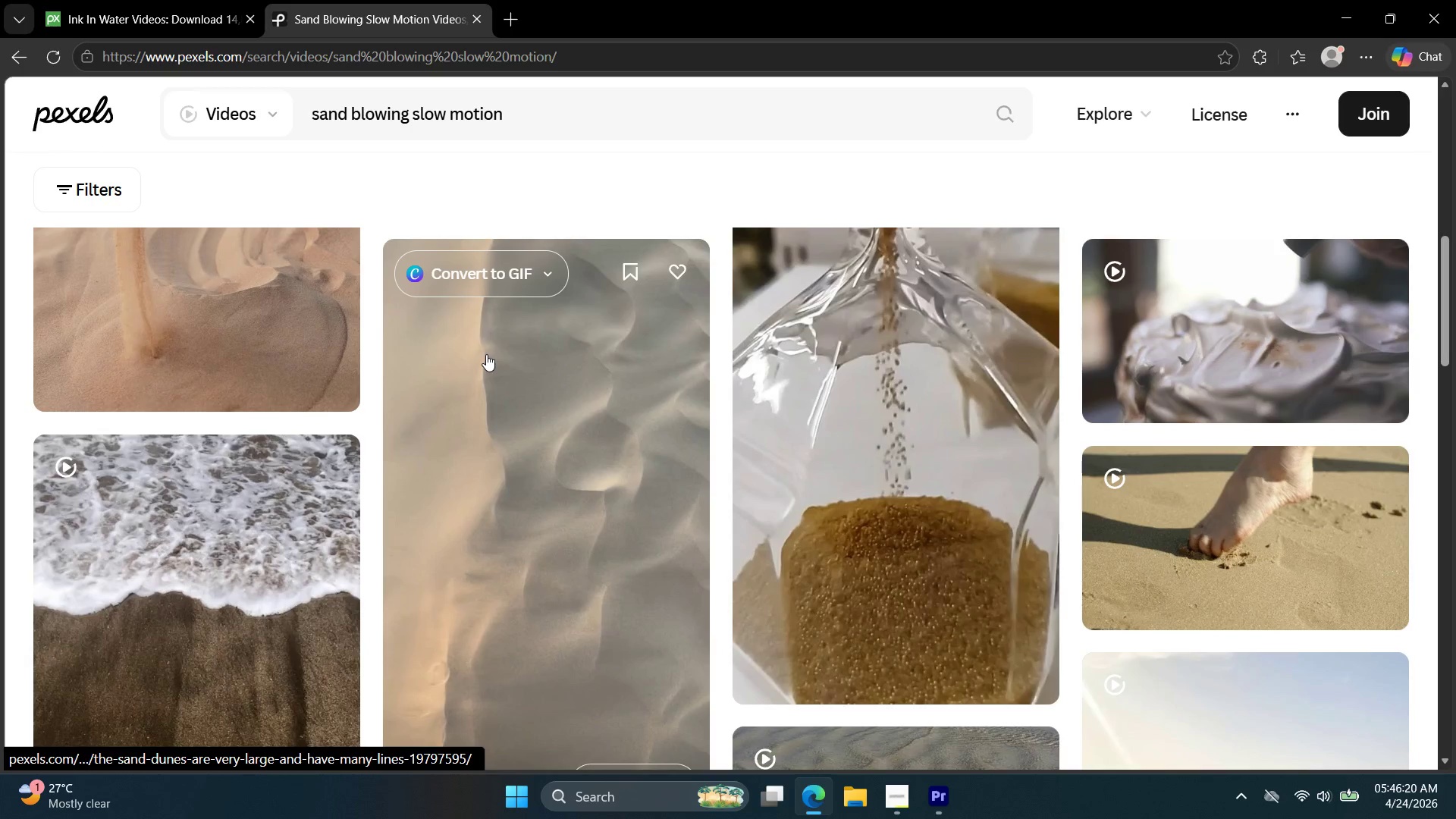 
scroll: coordinate [485, 361], scroll_direction: up, amount: 2.0
 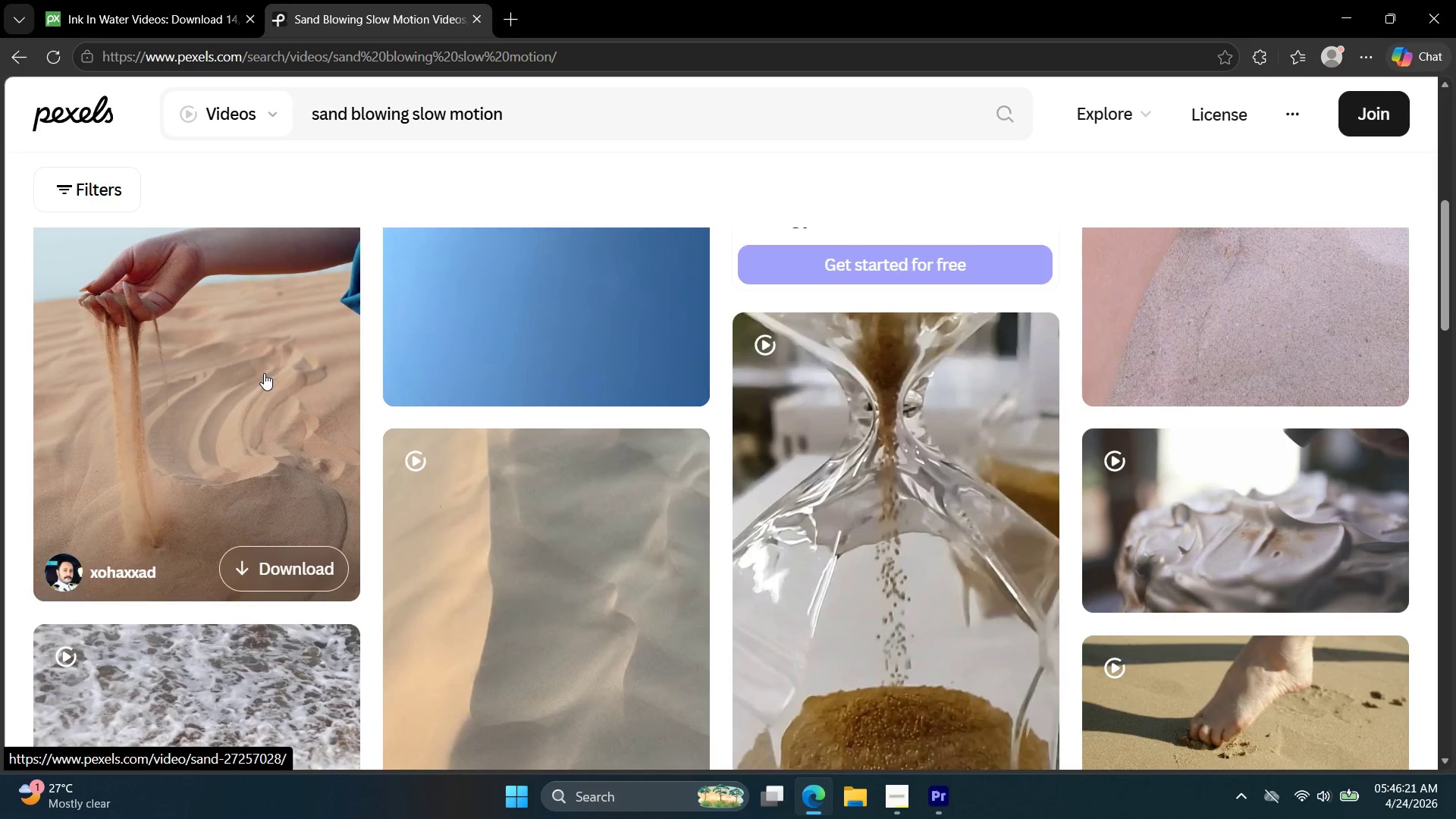 
left_click([264, 372])
 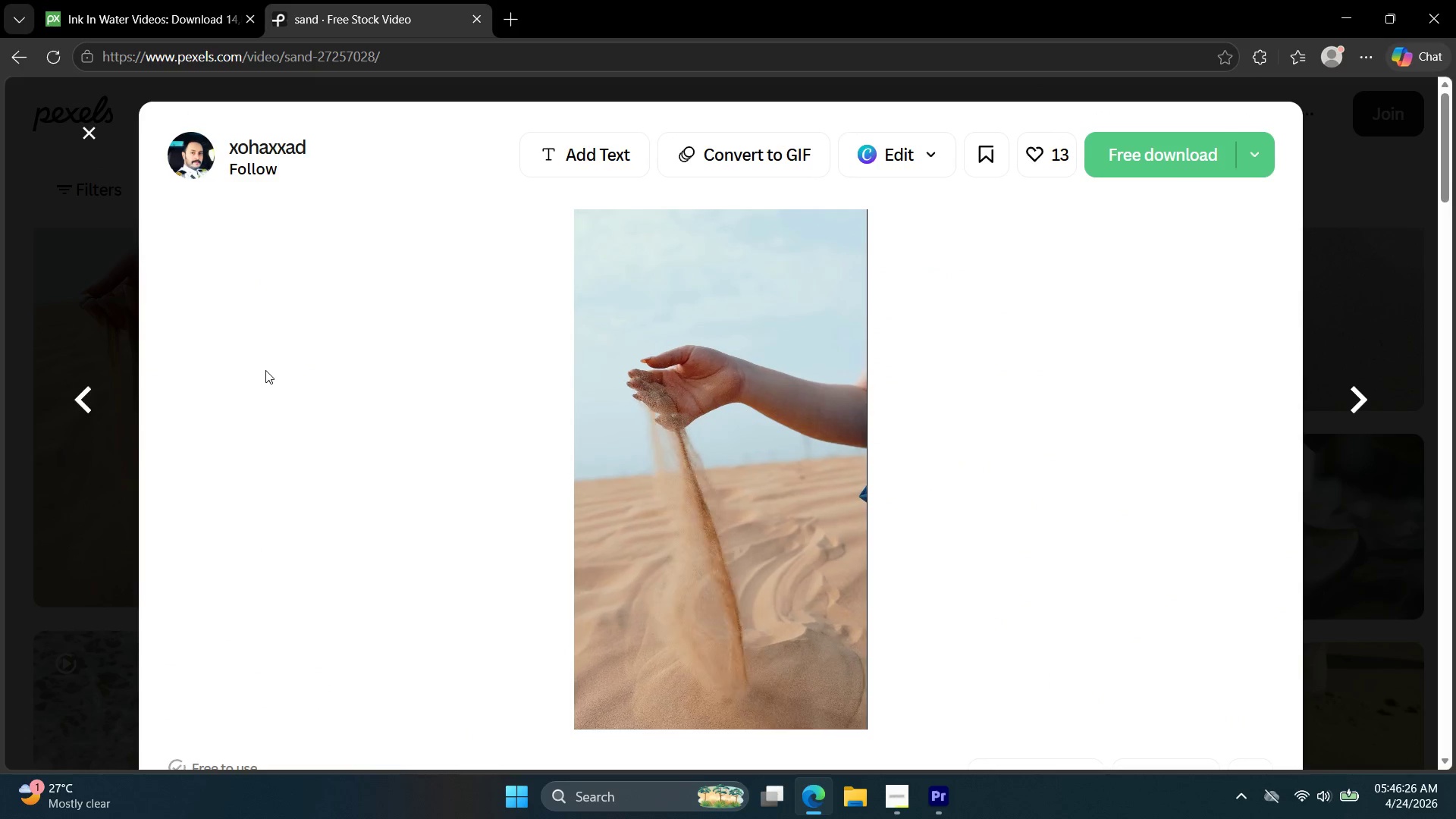 
wait(6.51)
 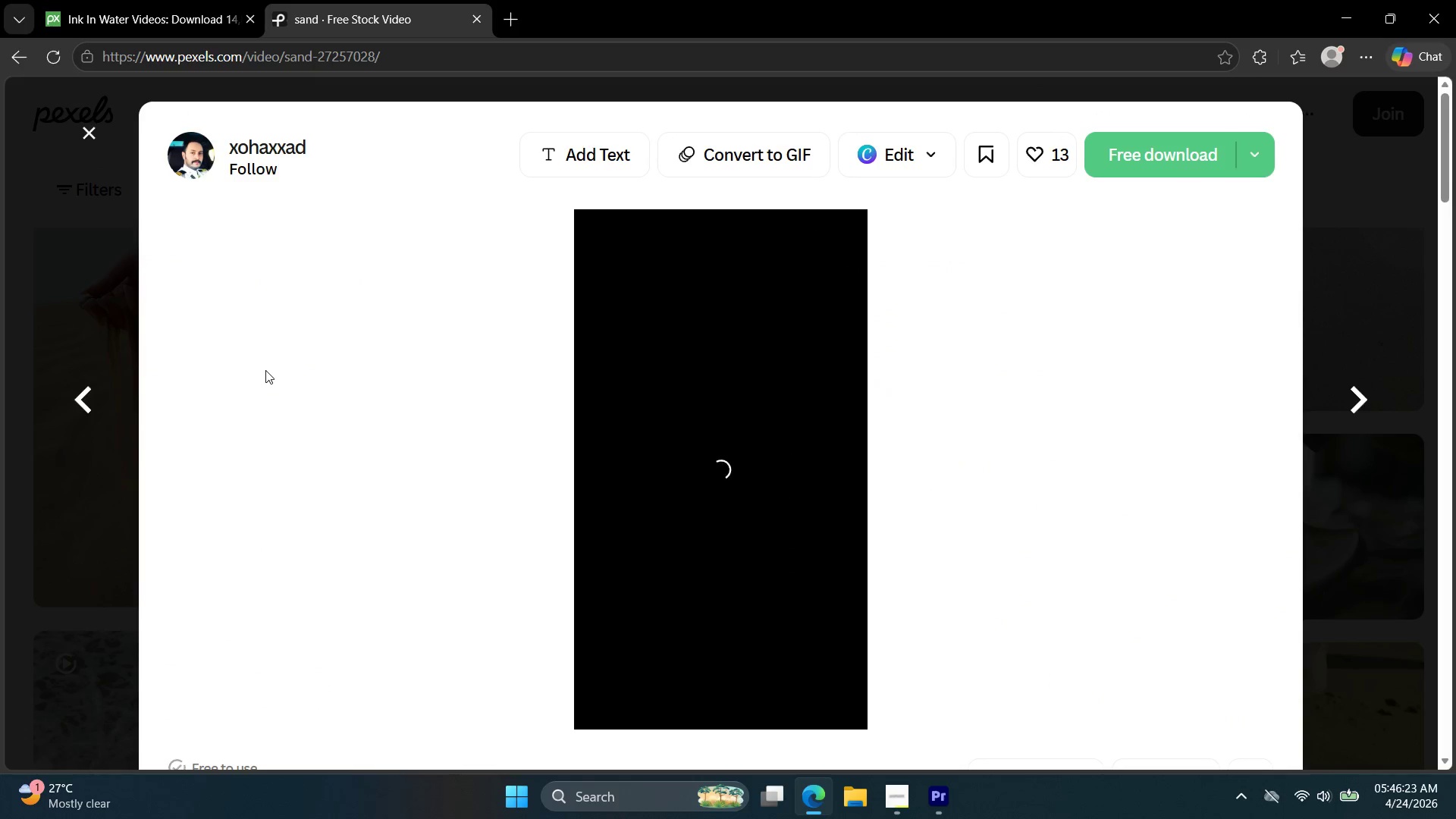 
left_click([90, 140])
 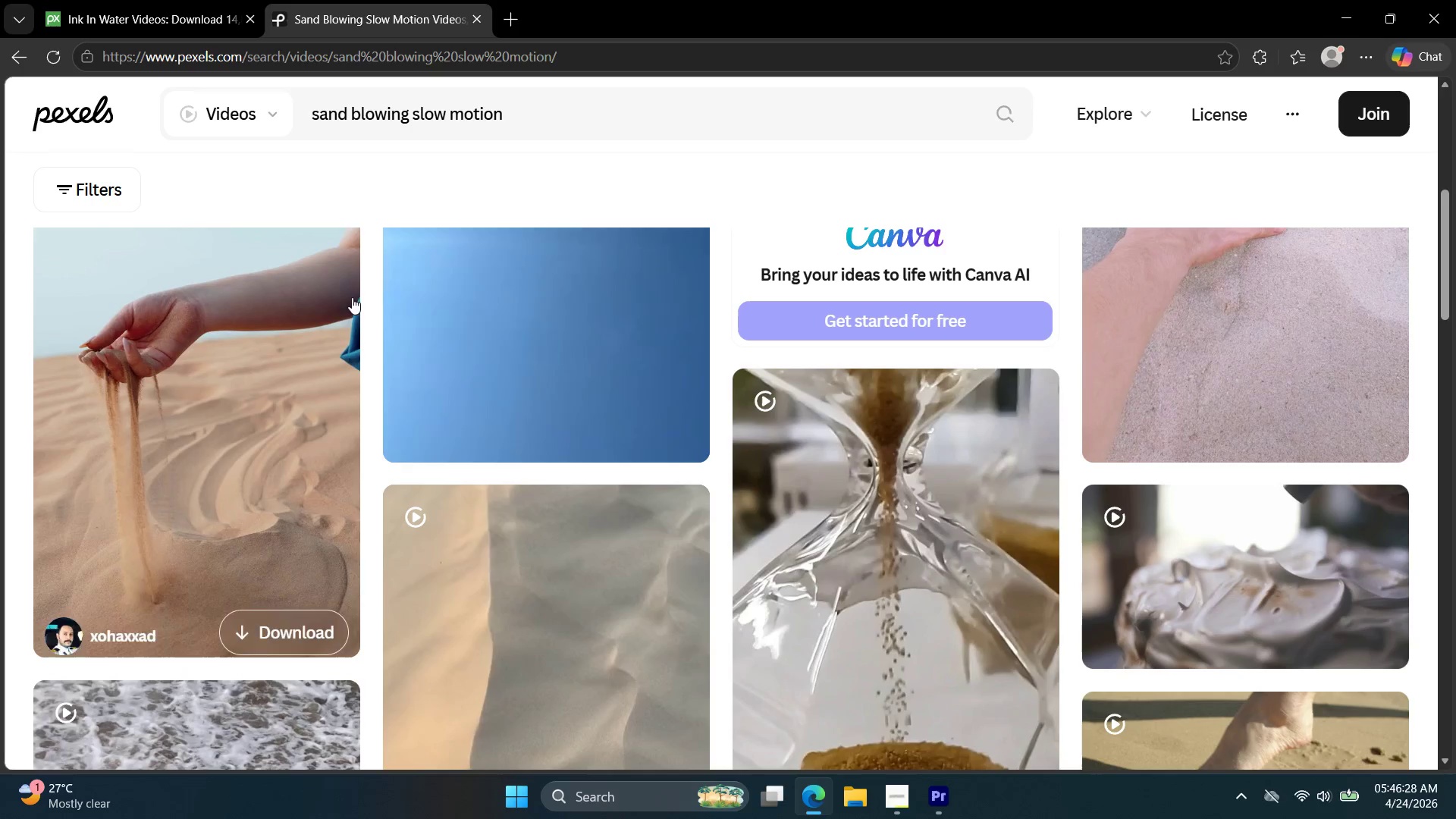 
scroll: coordinate [458, 400], scroll_direction: down, amount: 32.0
 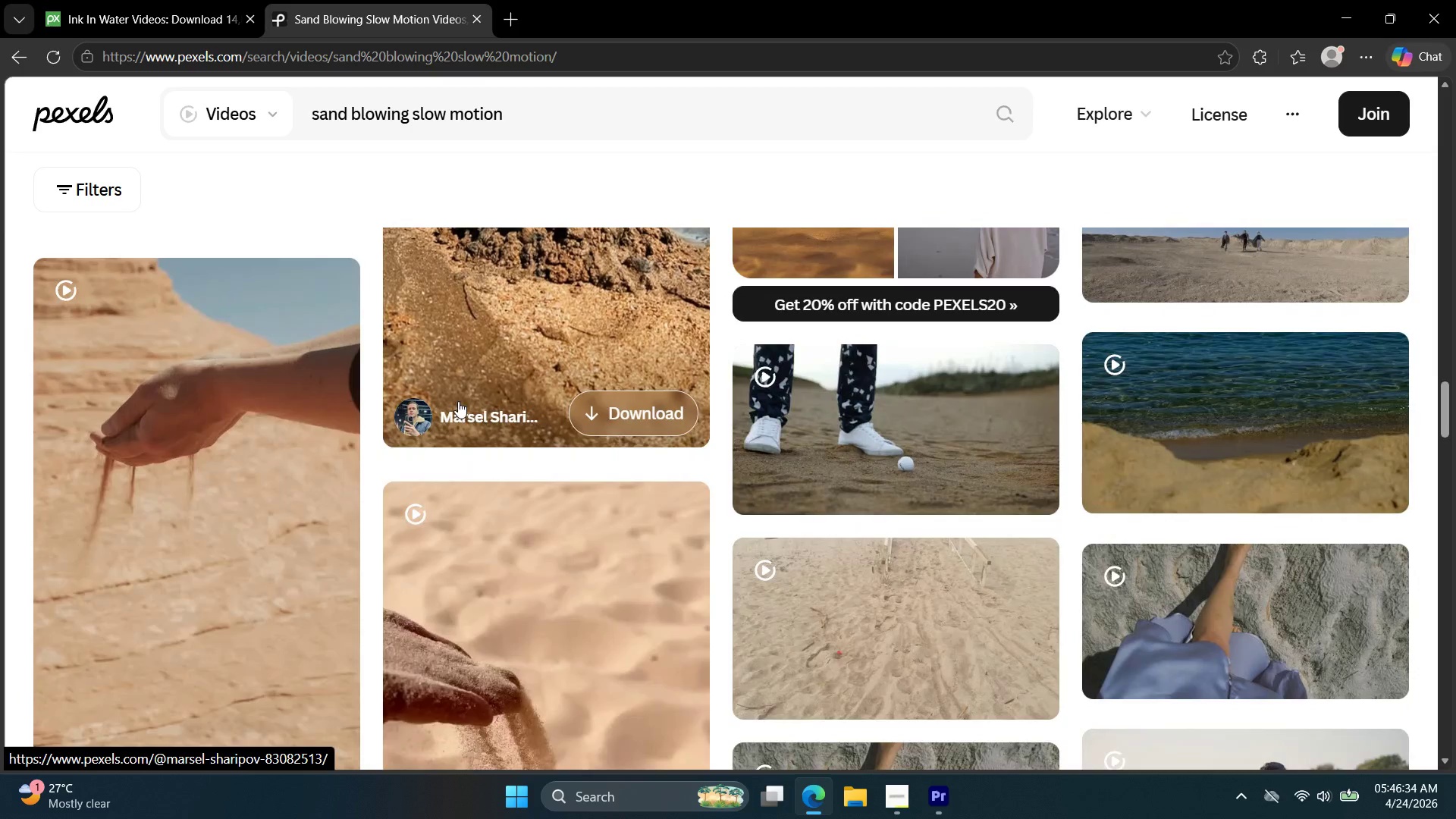 
scroll: coordinate [544, 410], scroll_direction: down, amount: 28.0
 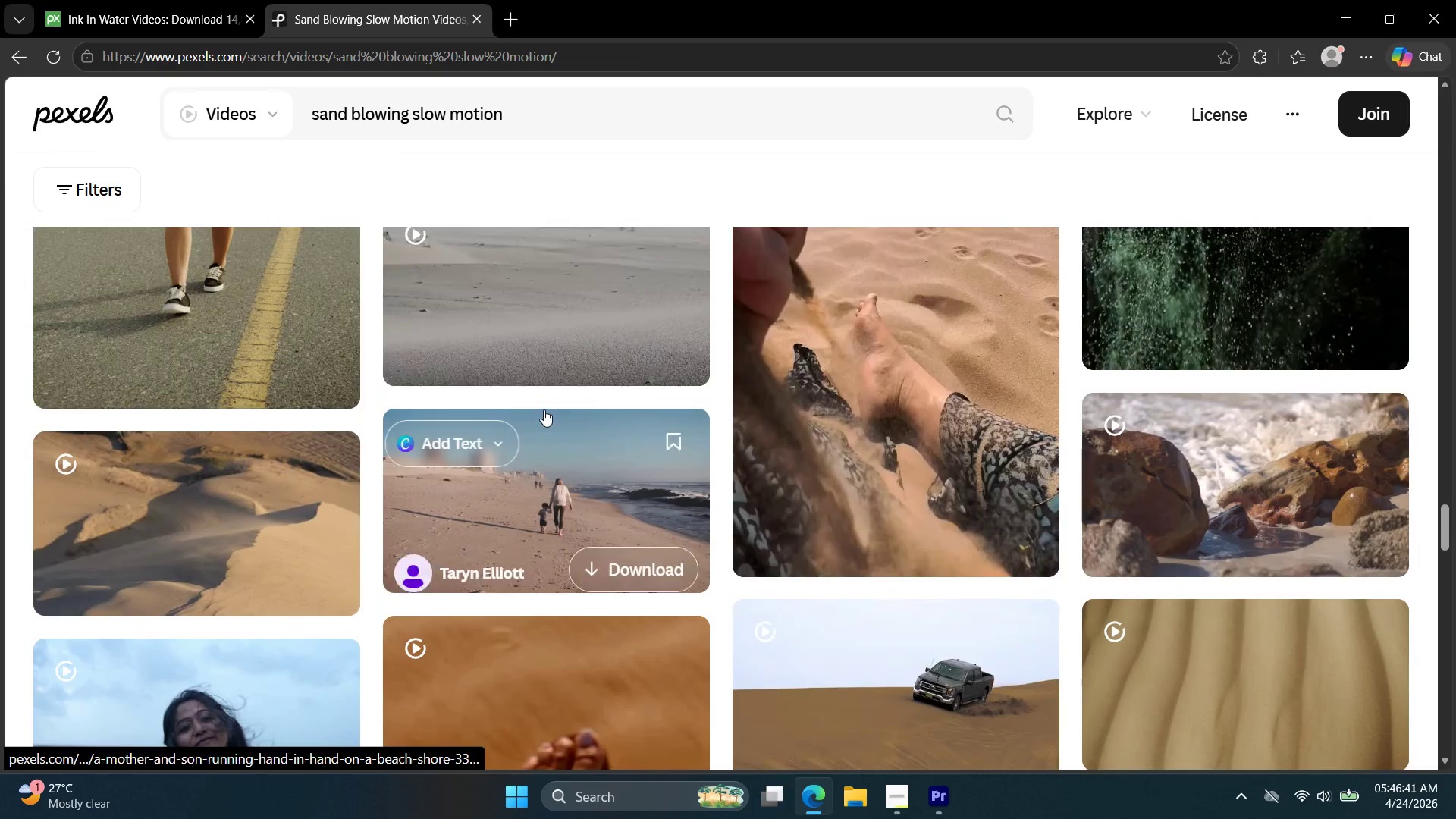 
scroll: coordinate [541, 412], scroll_direction: down, amount: 2.0
 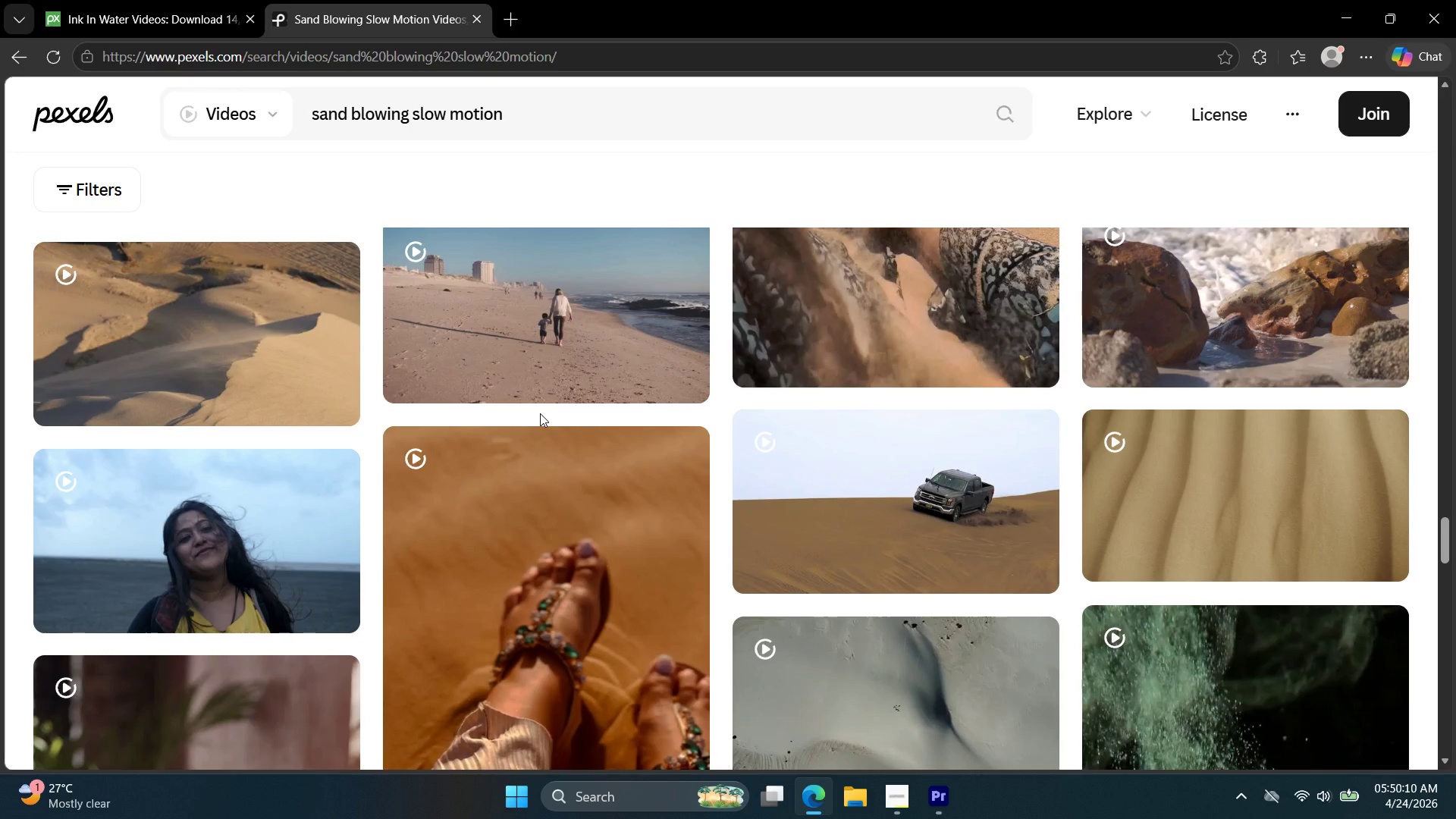 
wait(213.3)
 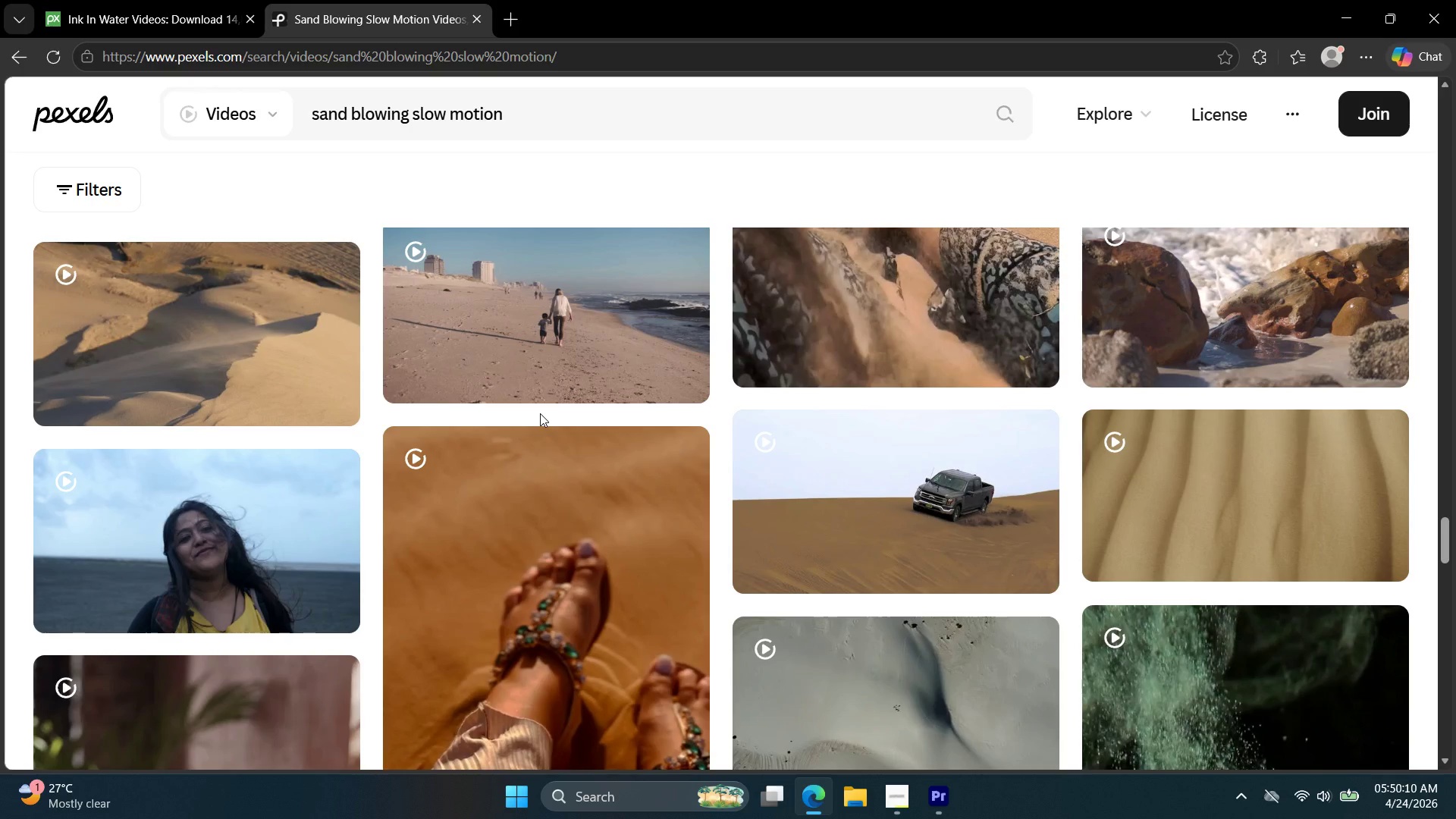 
scroll: coordinate [758, 569], scroll_direction: down, amount: 14.0
 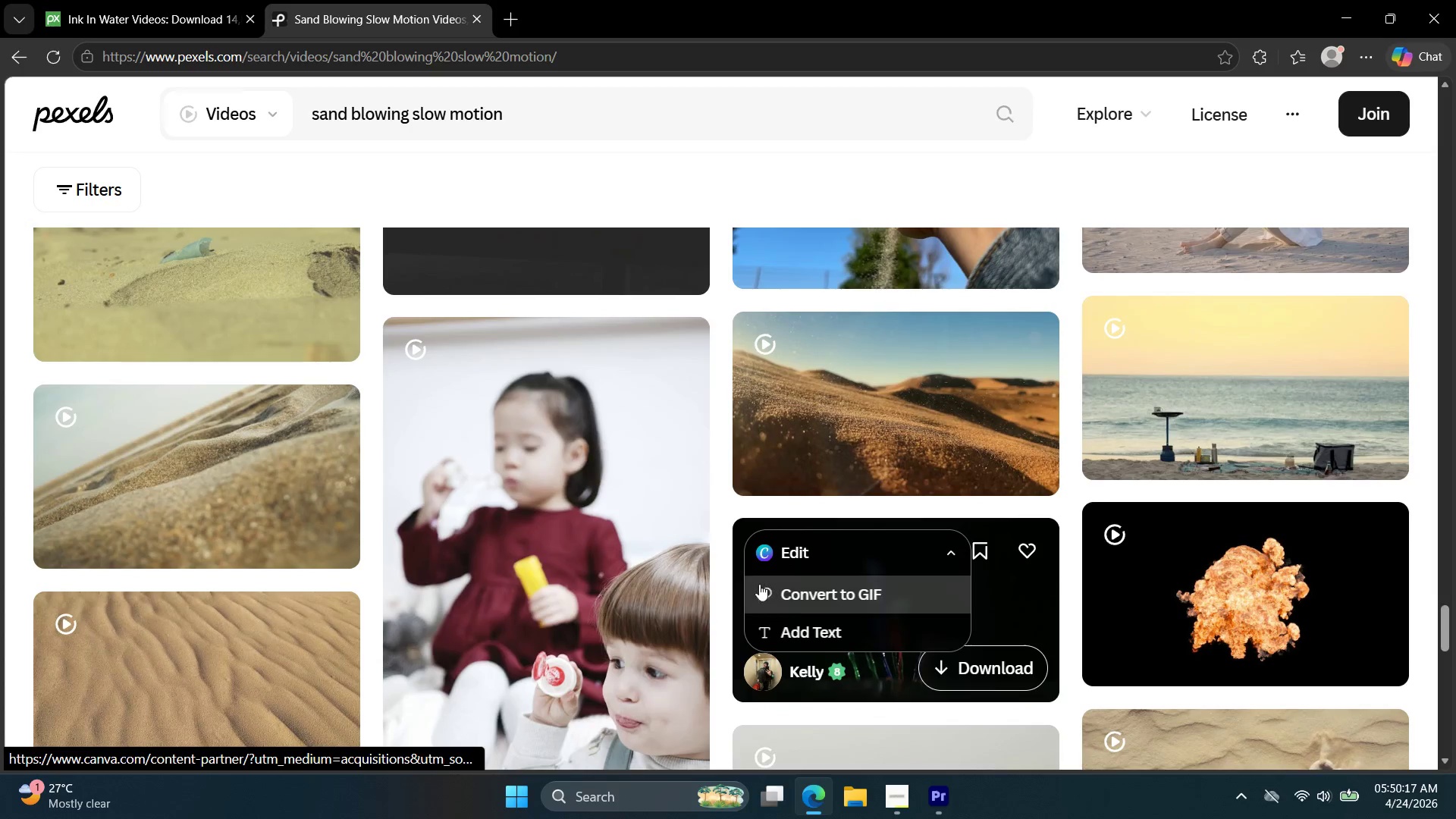 
scroll: coordinate [756, 585], scroll_direction: up, amount: 2.0
 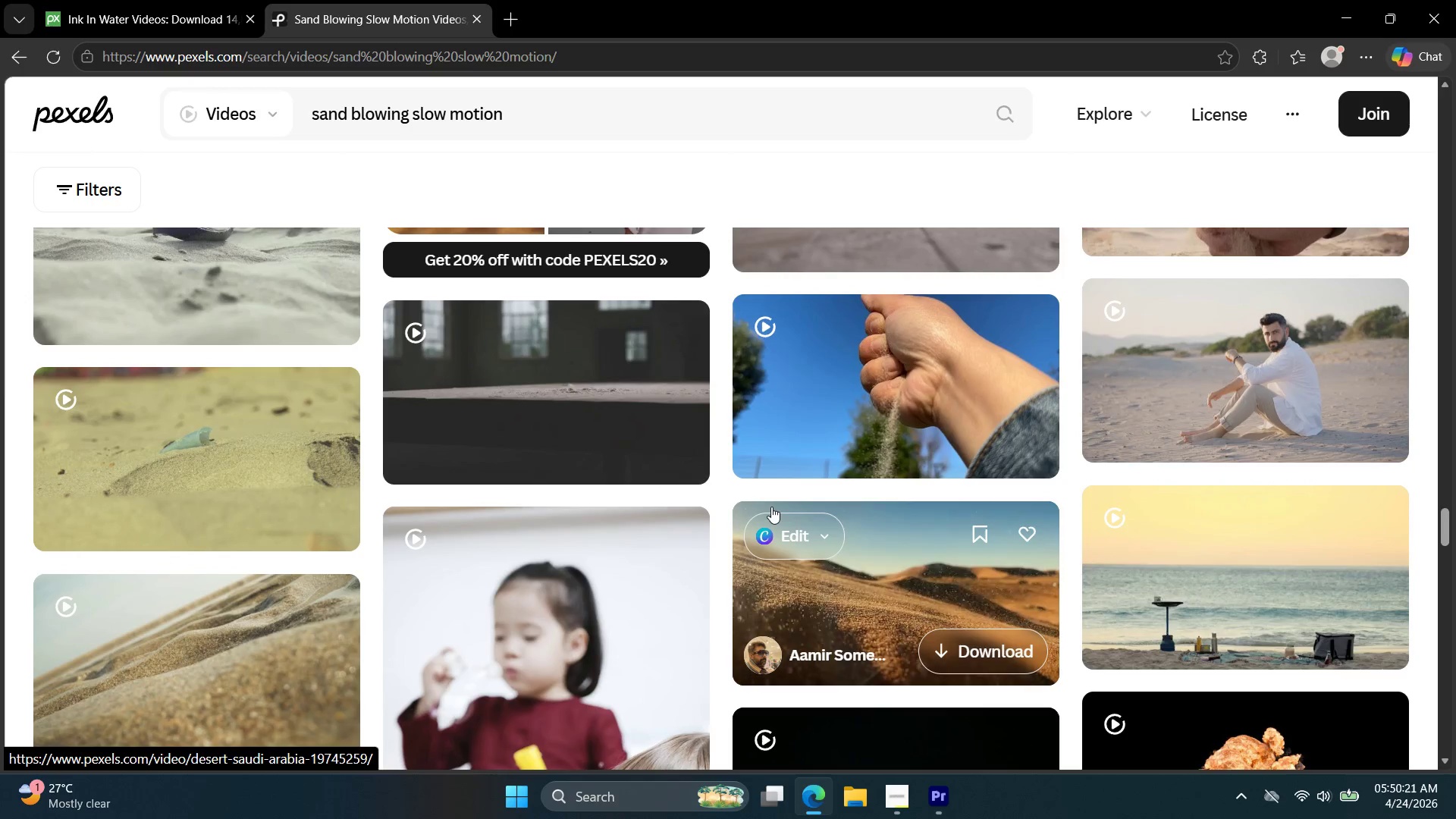 
scroll: coordinate [767, 500], scroll_direction: down, amount: 15.0
 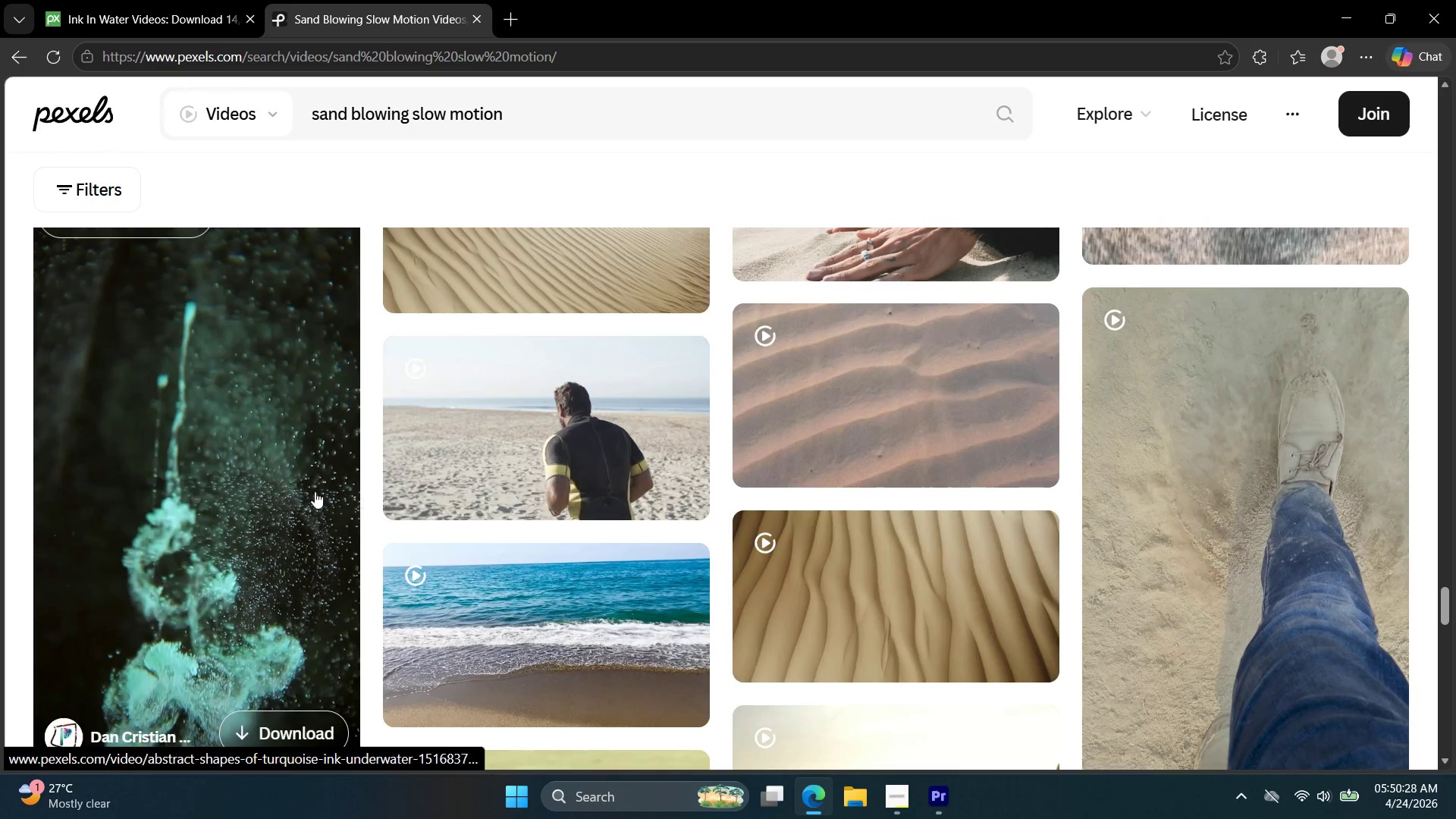 
left_click([300, 491])
 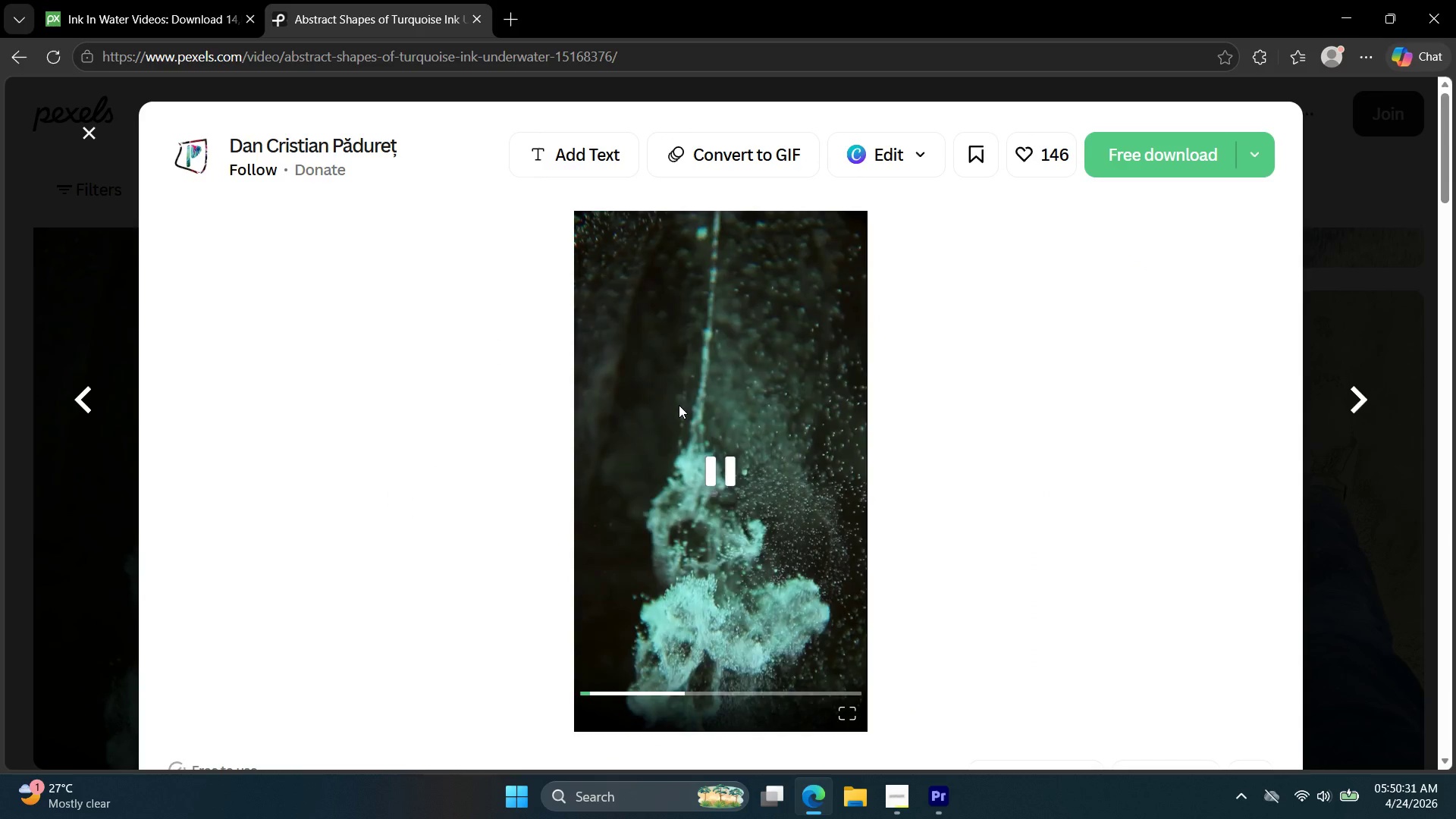 
wait(8.16)
 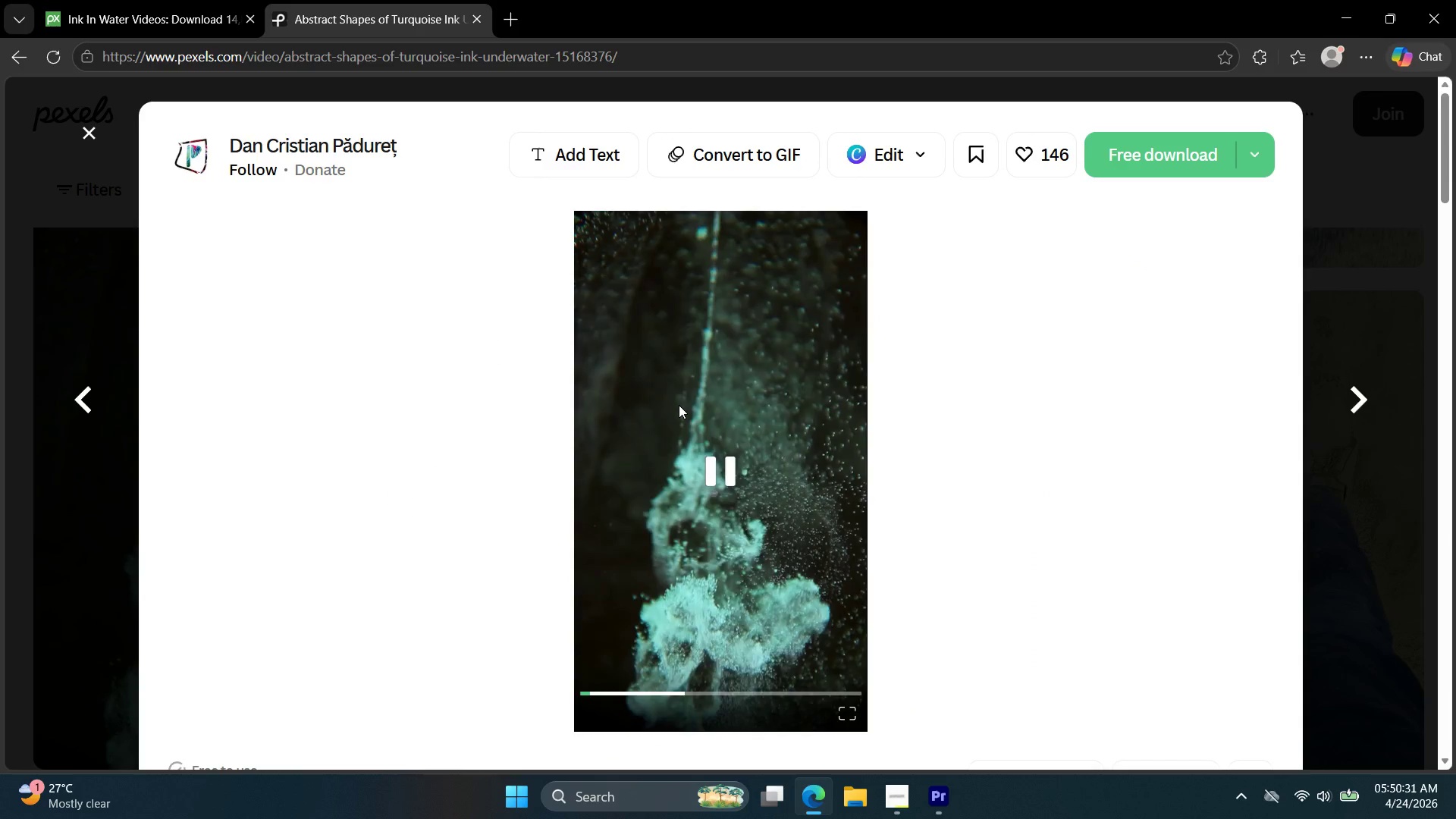 
left_click([988, 113])
 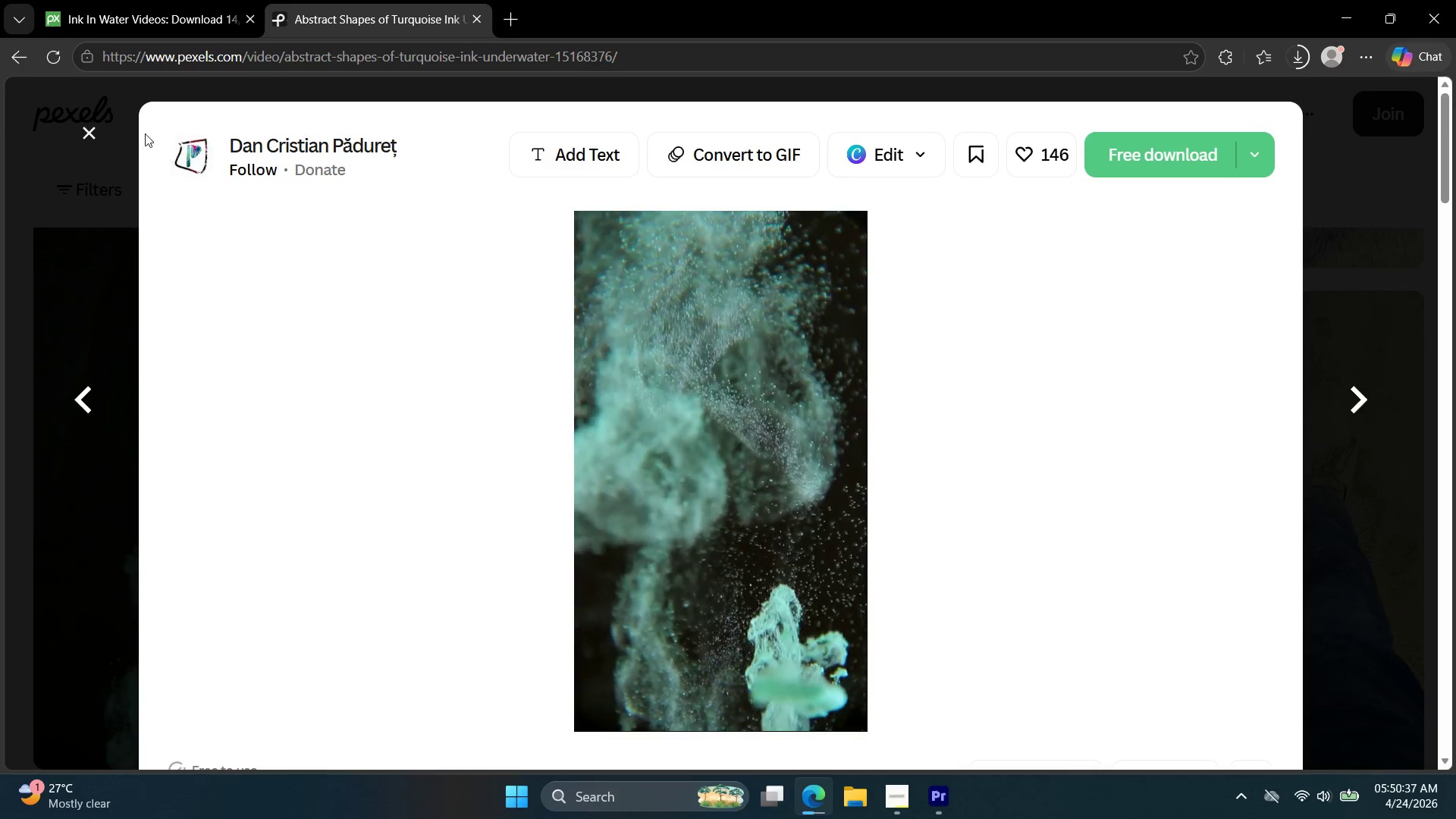 
left_click([96, 136])
 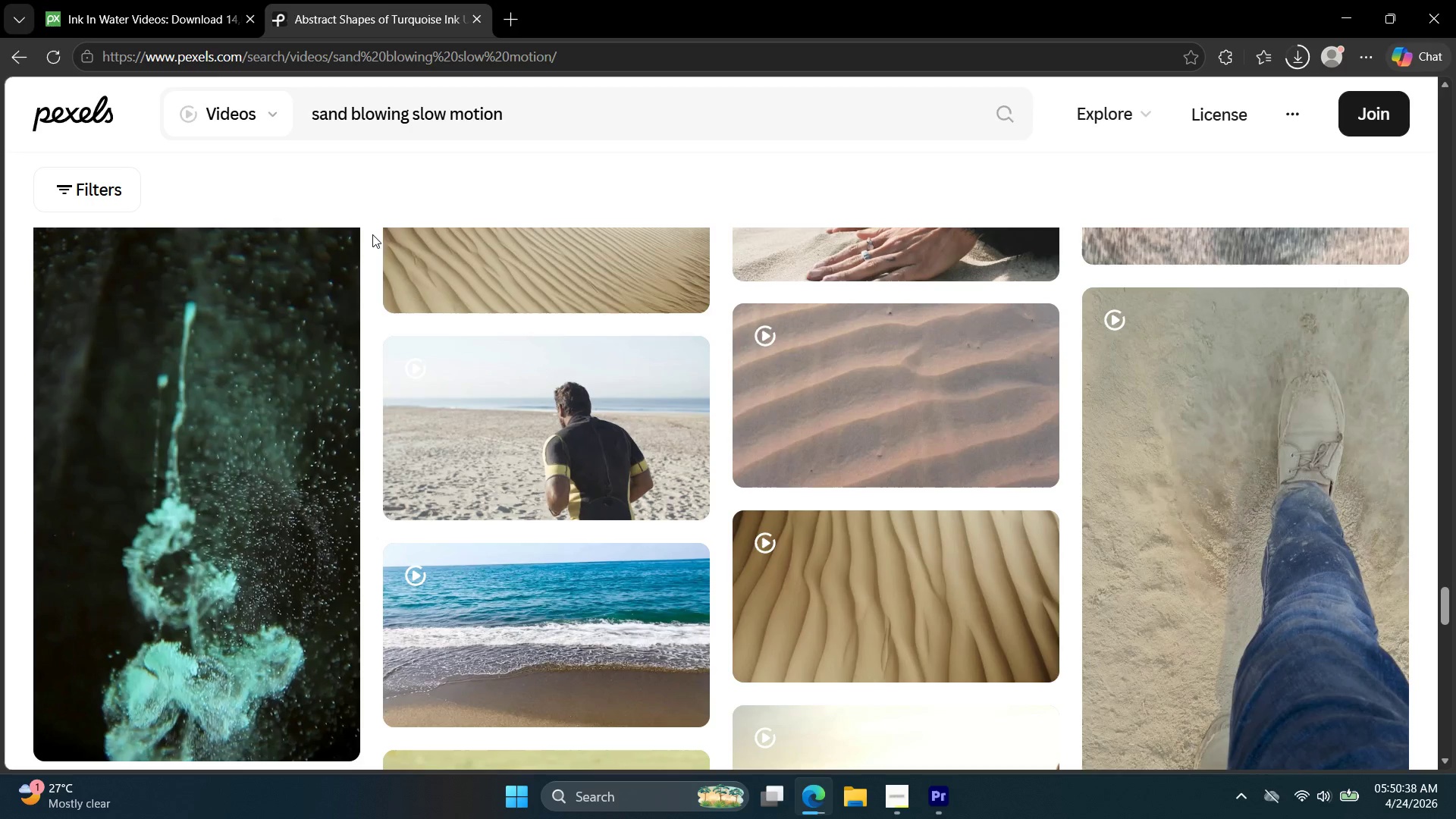 
scroll: coordinate [693, 340], scroll_direction: down, amount: 21.0
 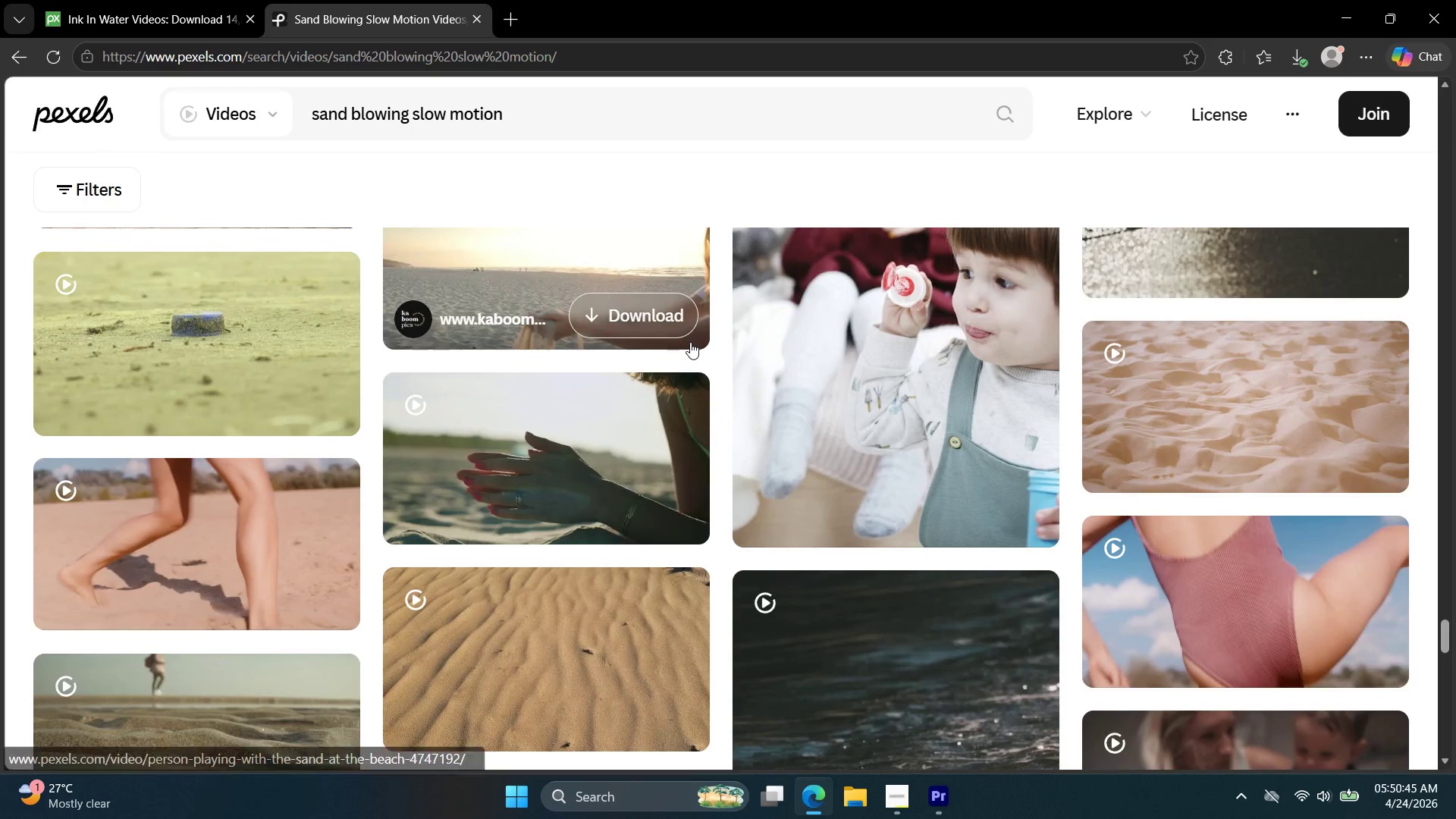 
scroll: coordinate [791, 367], scroll_direction: down, amount: 11.0
 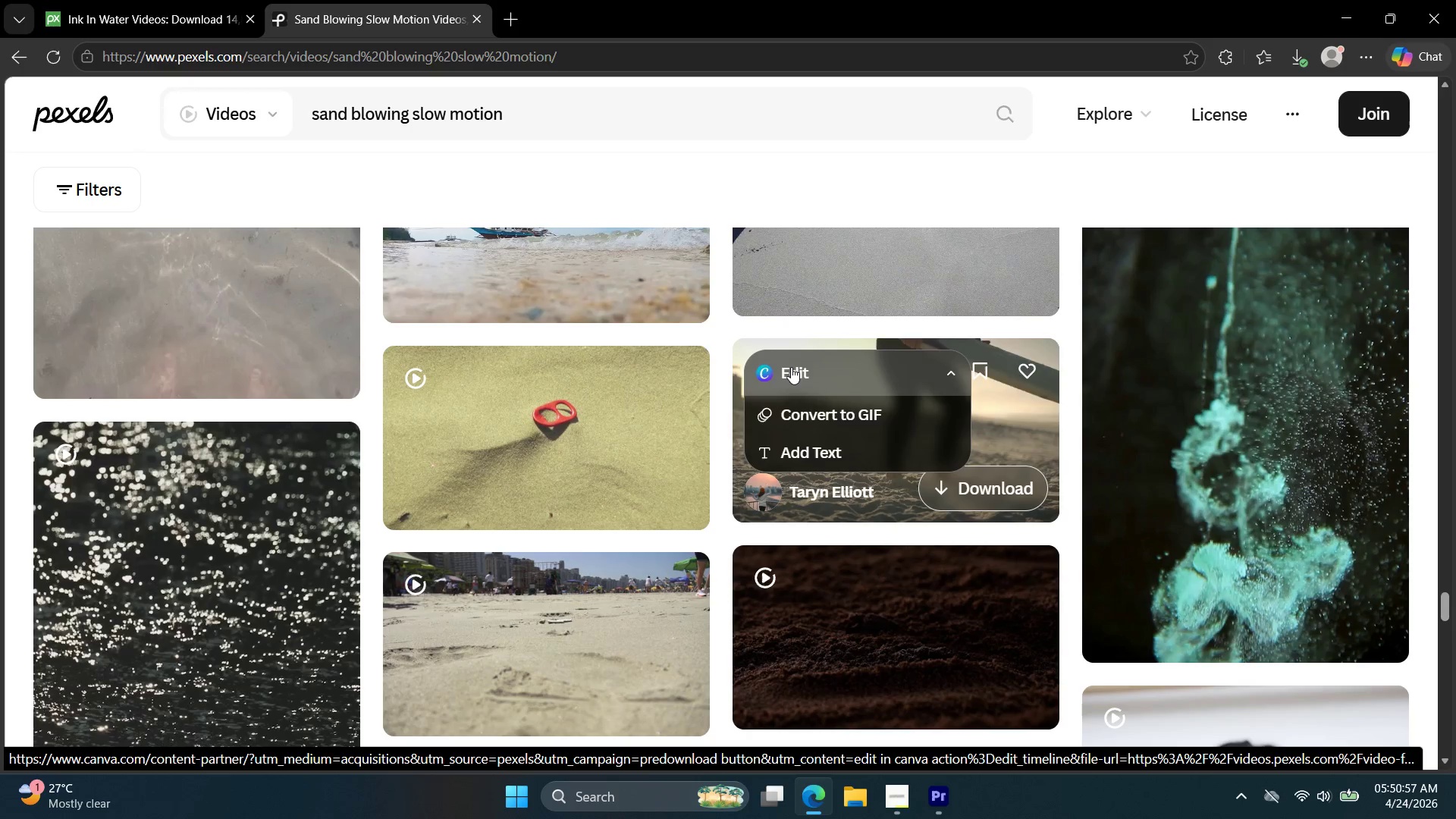 
wait(9.72)
 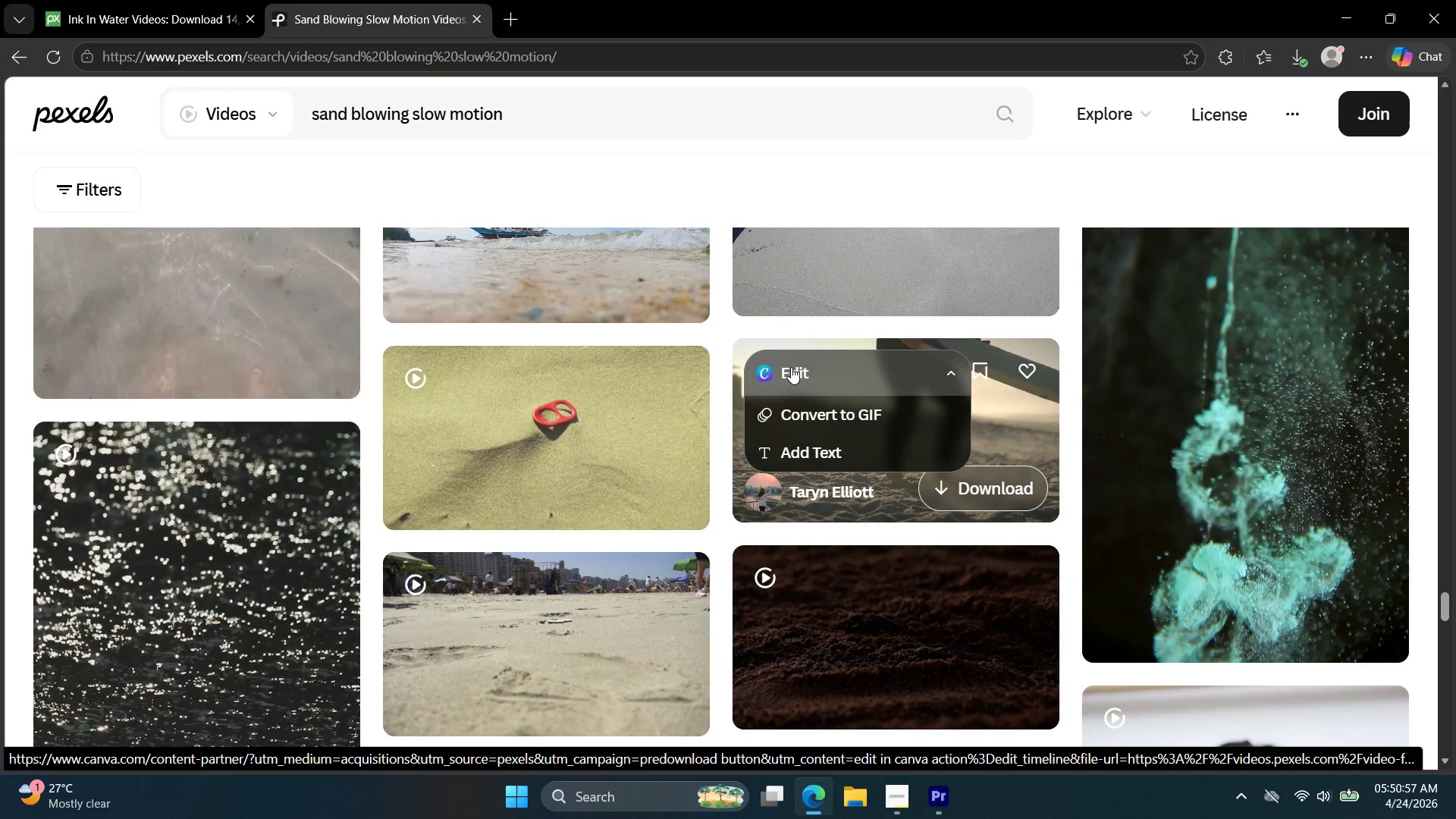 
scroll: coordinate [799, 374], scroll_direction: down, amount: 2.0
 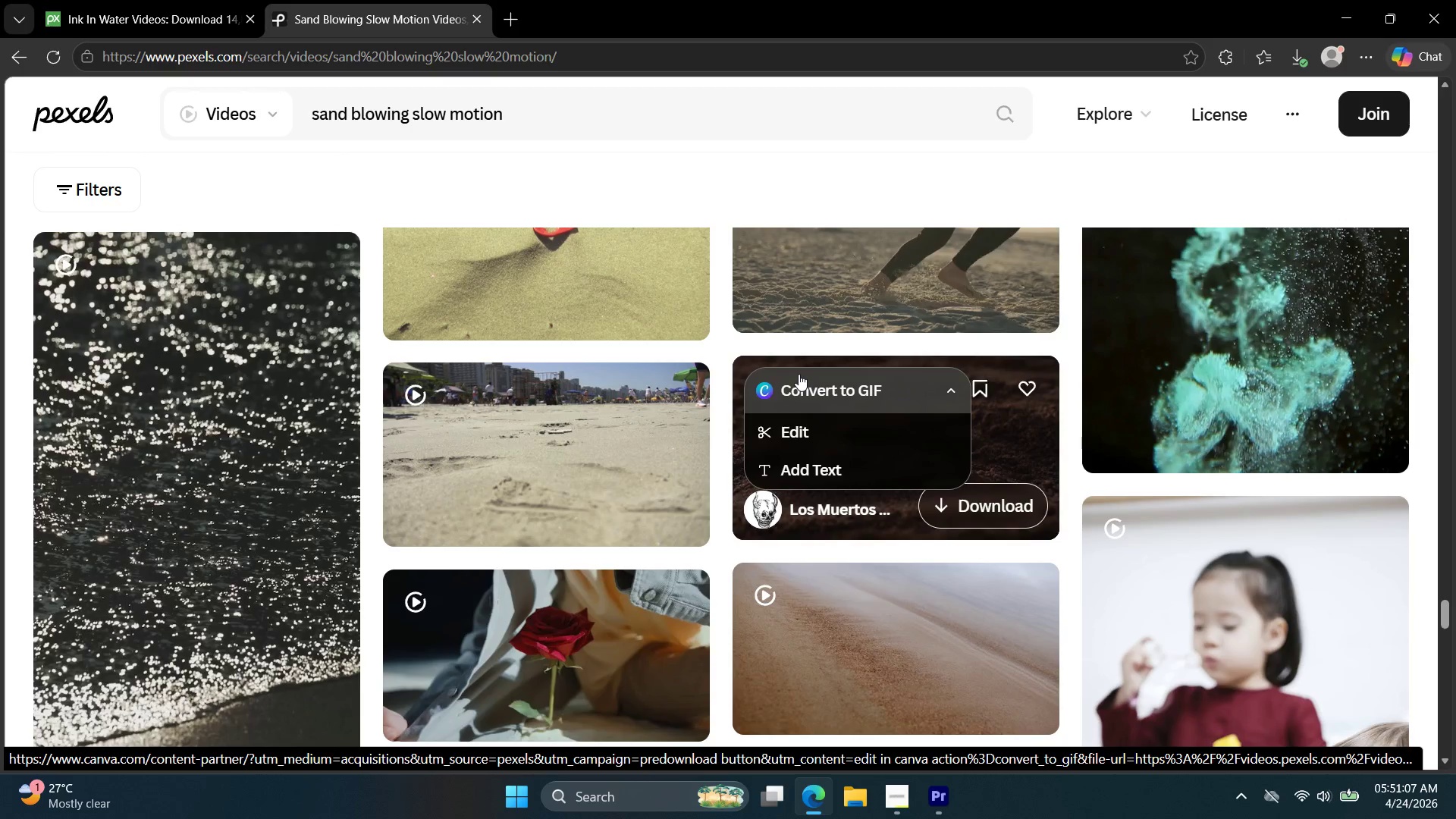 
wait(9.52)
 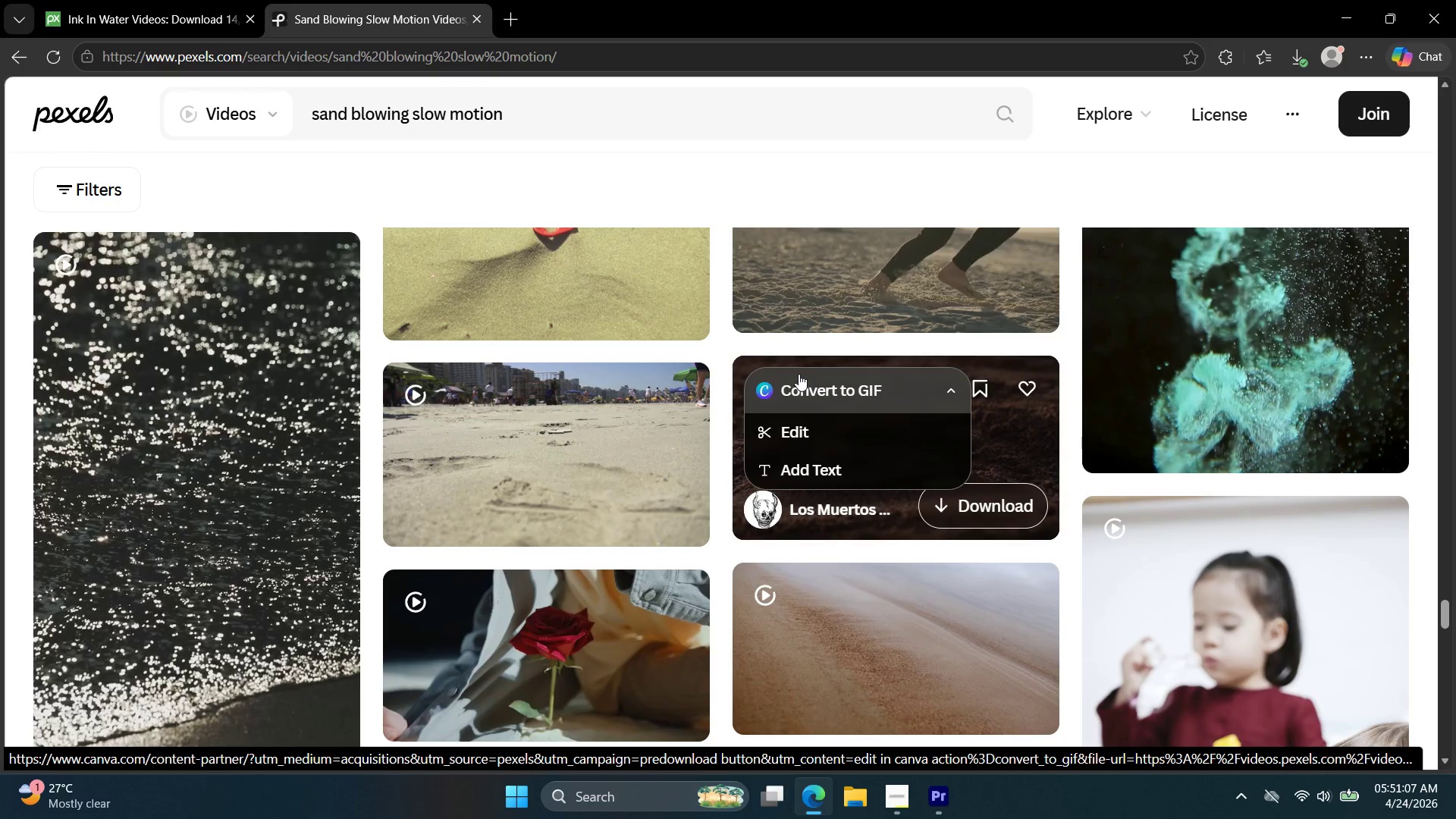 
scroll: coordinate [799, 385], scroll_direction: down, amount: 10.0
 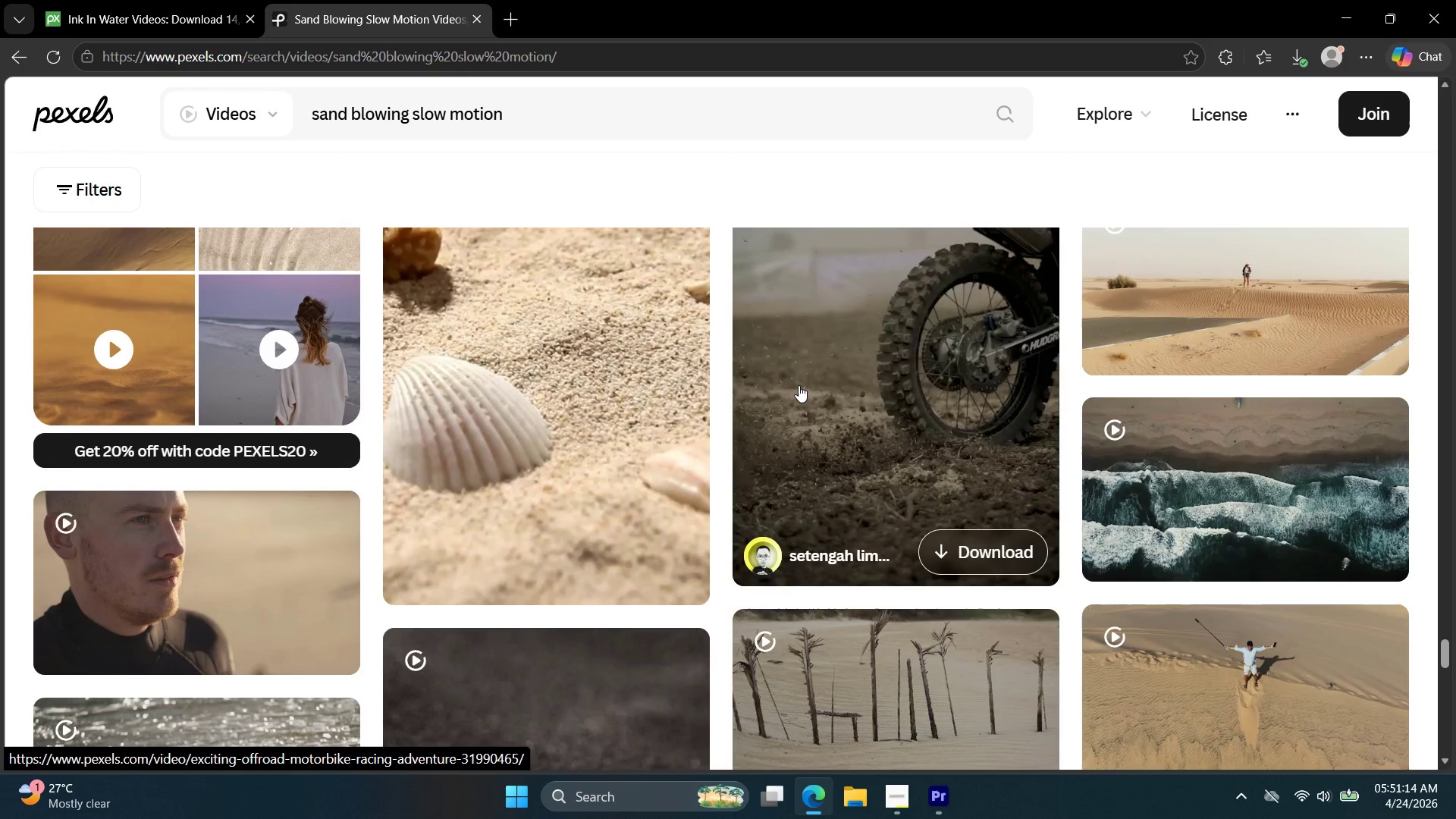 
scroll: coordinate [799, 385], scroll_direction: up, amount: 3.0
 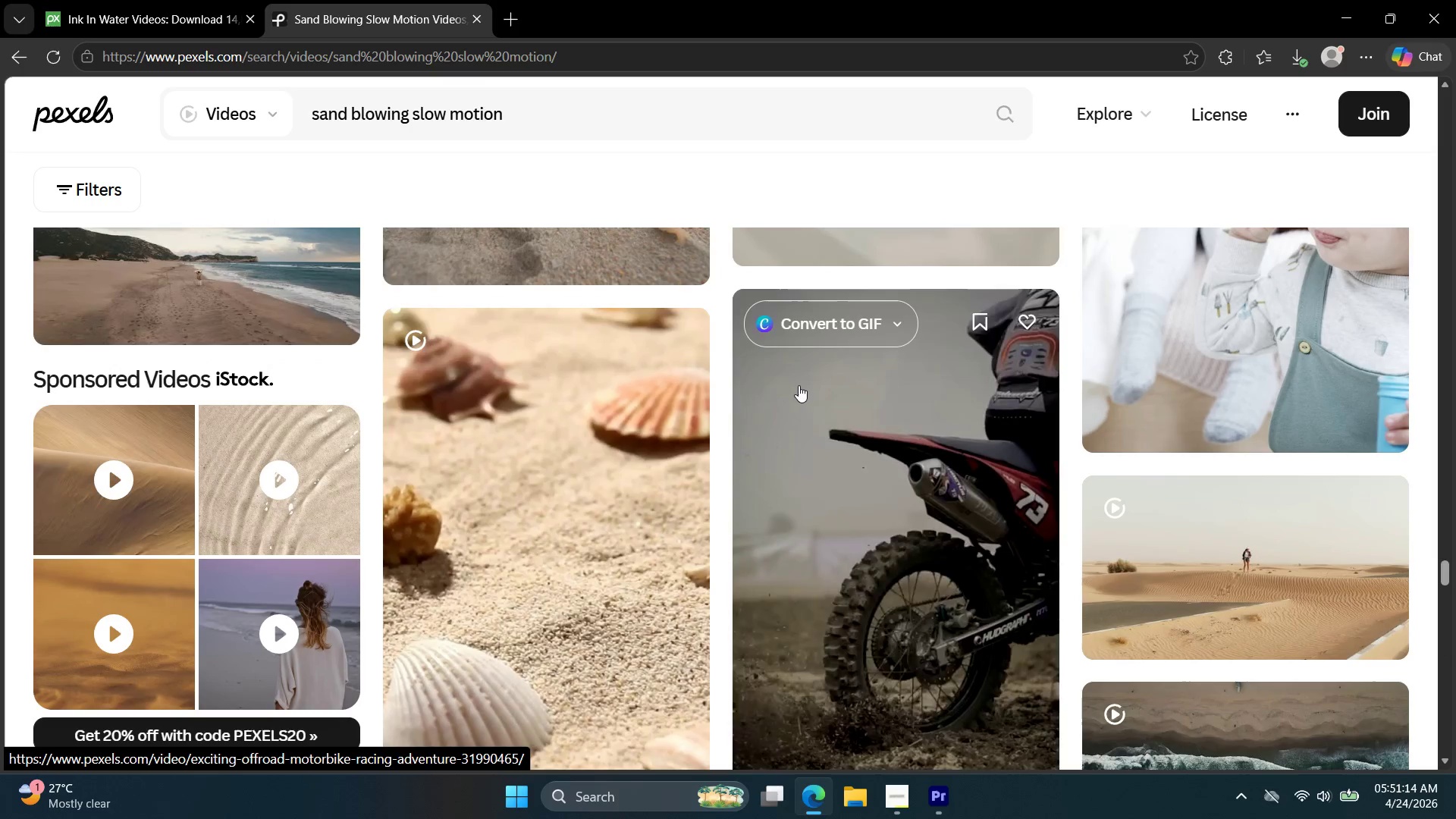 
scroll: coordinate [800, 411], scroll_direction: down, amount: 37.0
 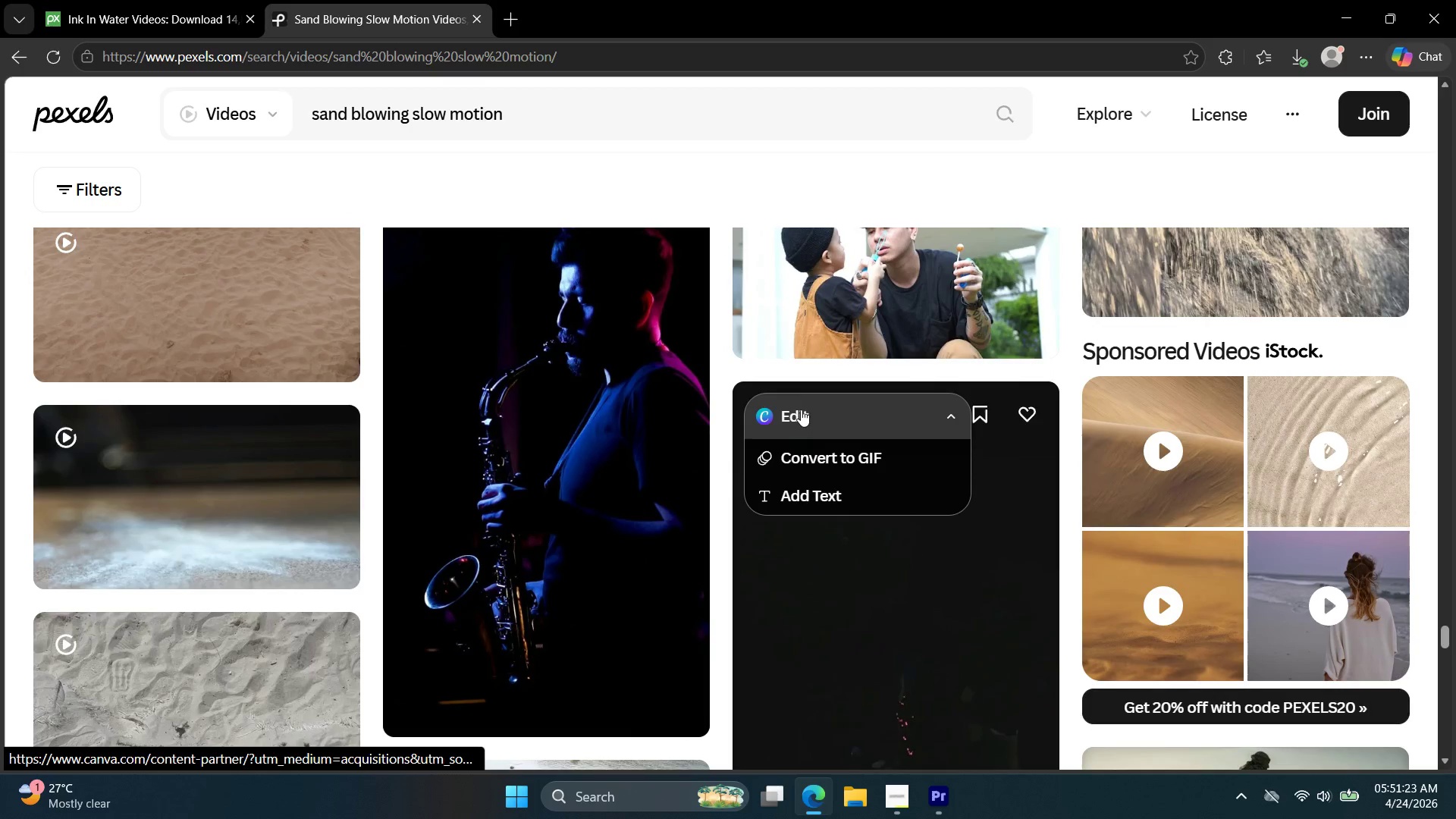 
scroll: coordinate [799, 406], scroll_direction: down, amount: 37.0
 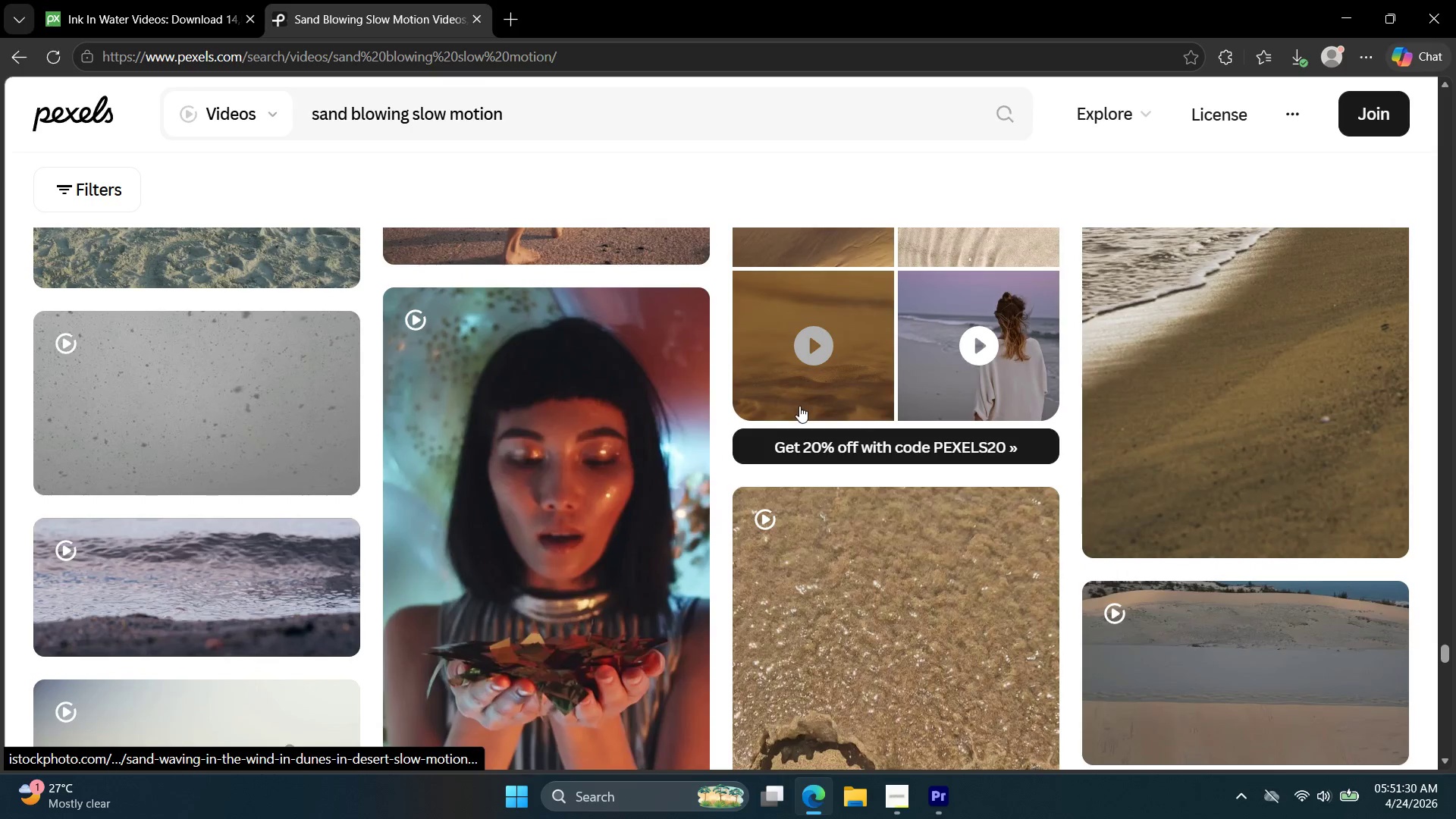 
scroll: coordinate [802, 411], scroll_direction: down, amount: 6.0
 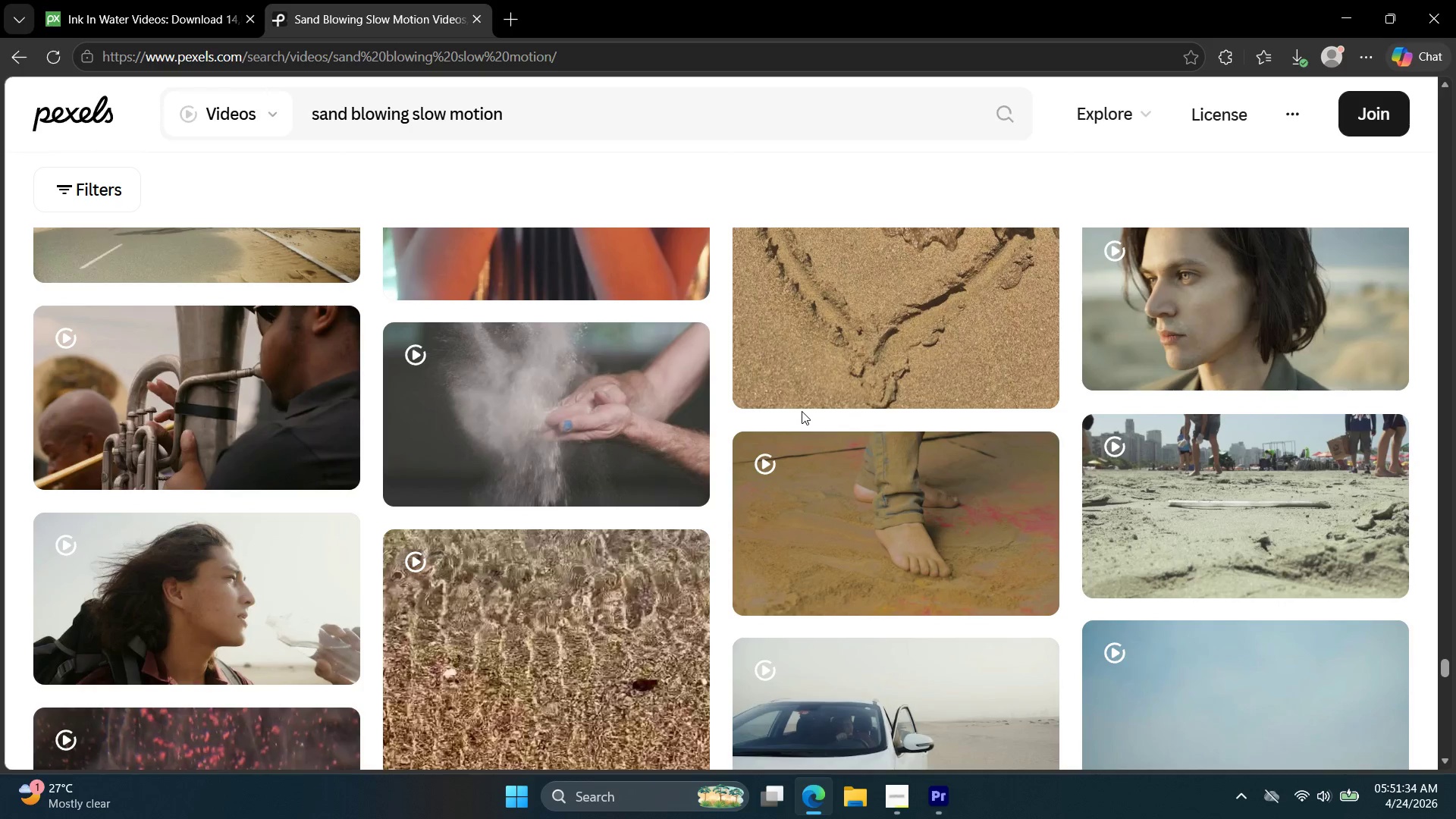 
wait(8.14)
 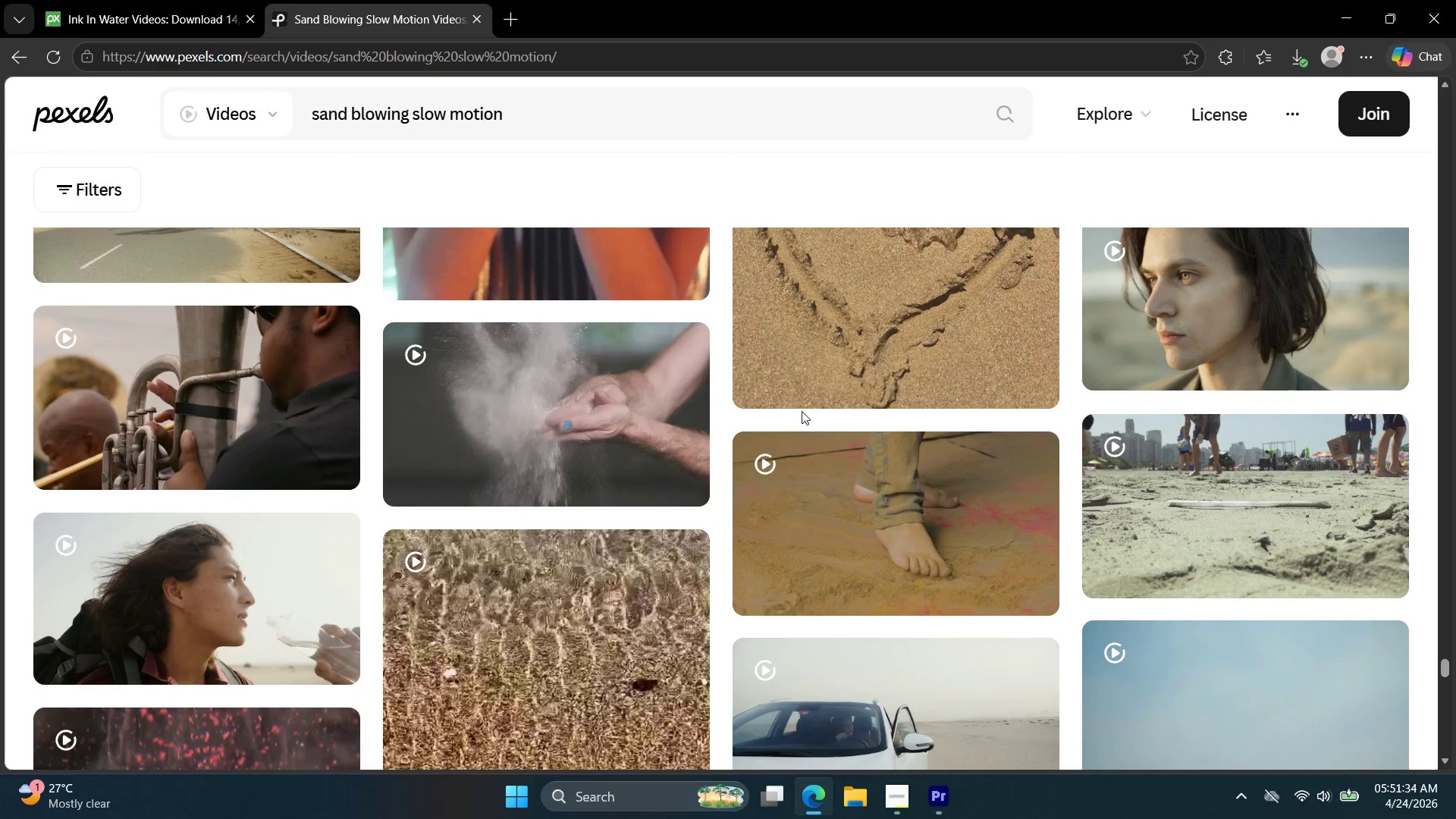 
left_click([894, 798])